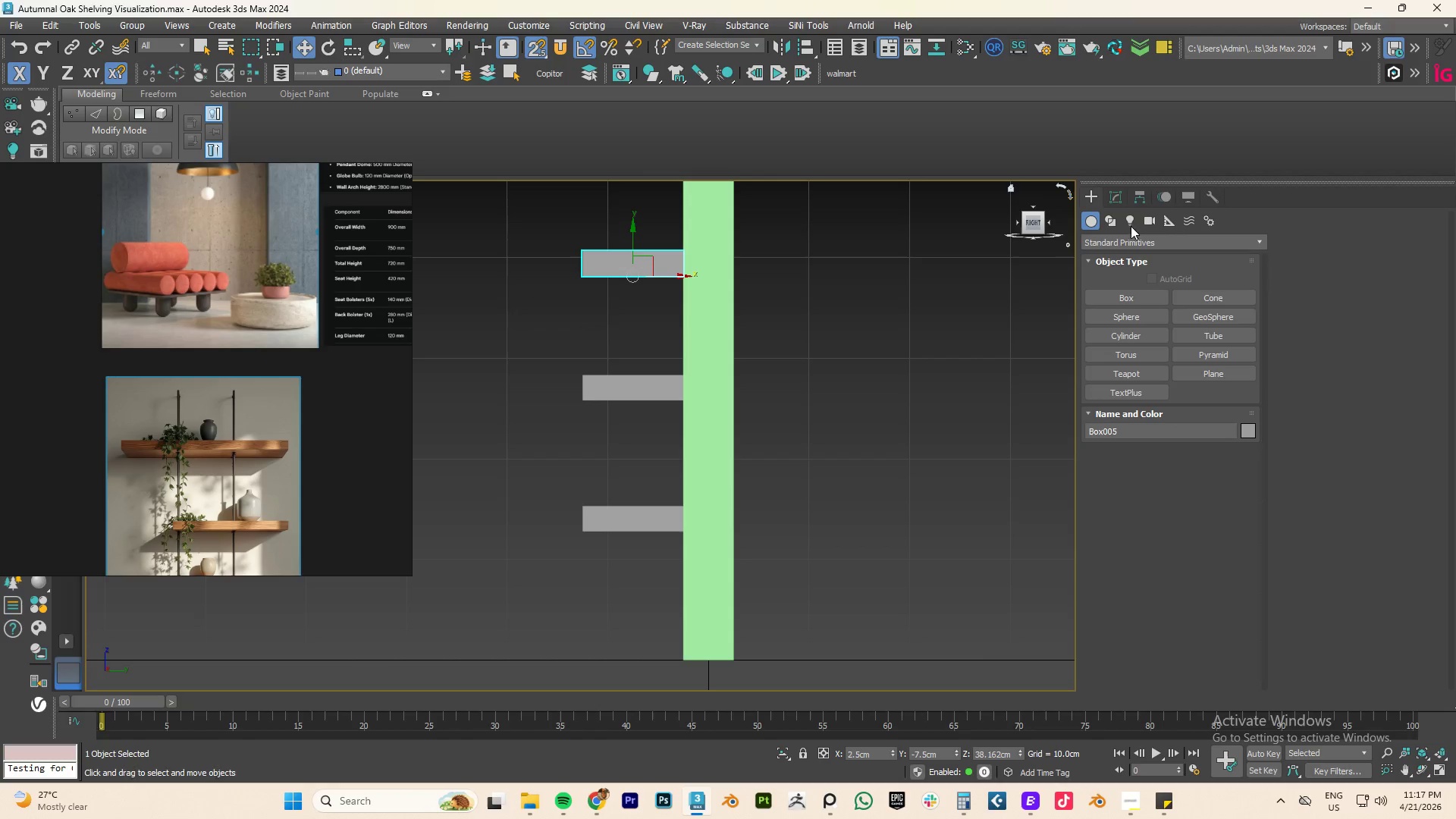 
wait(6.81)
 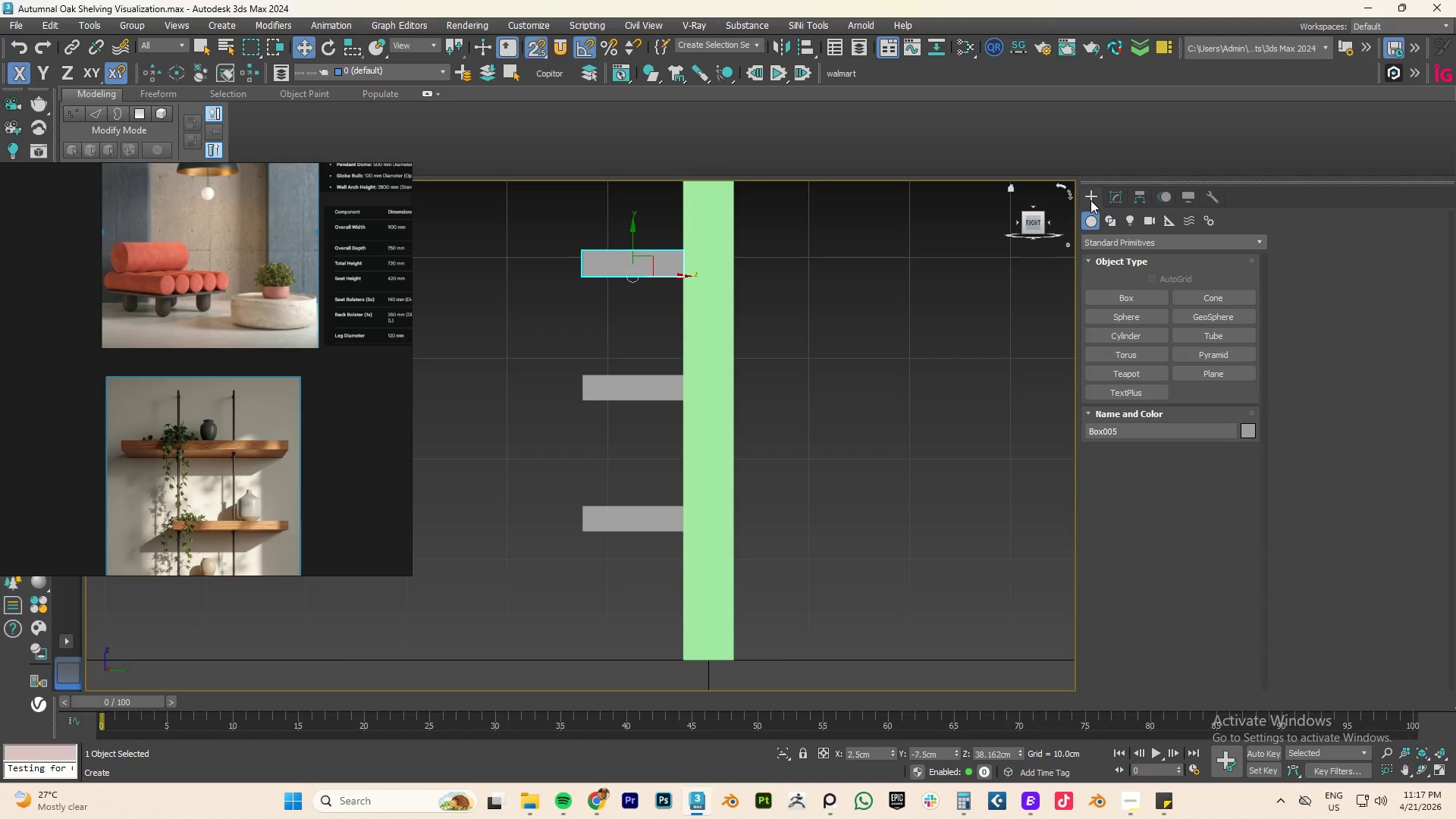 
left_click([1109, 220])
 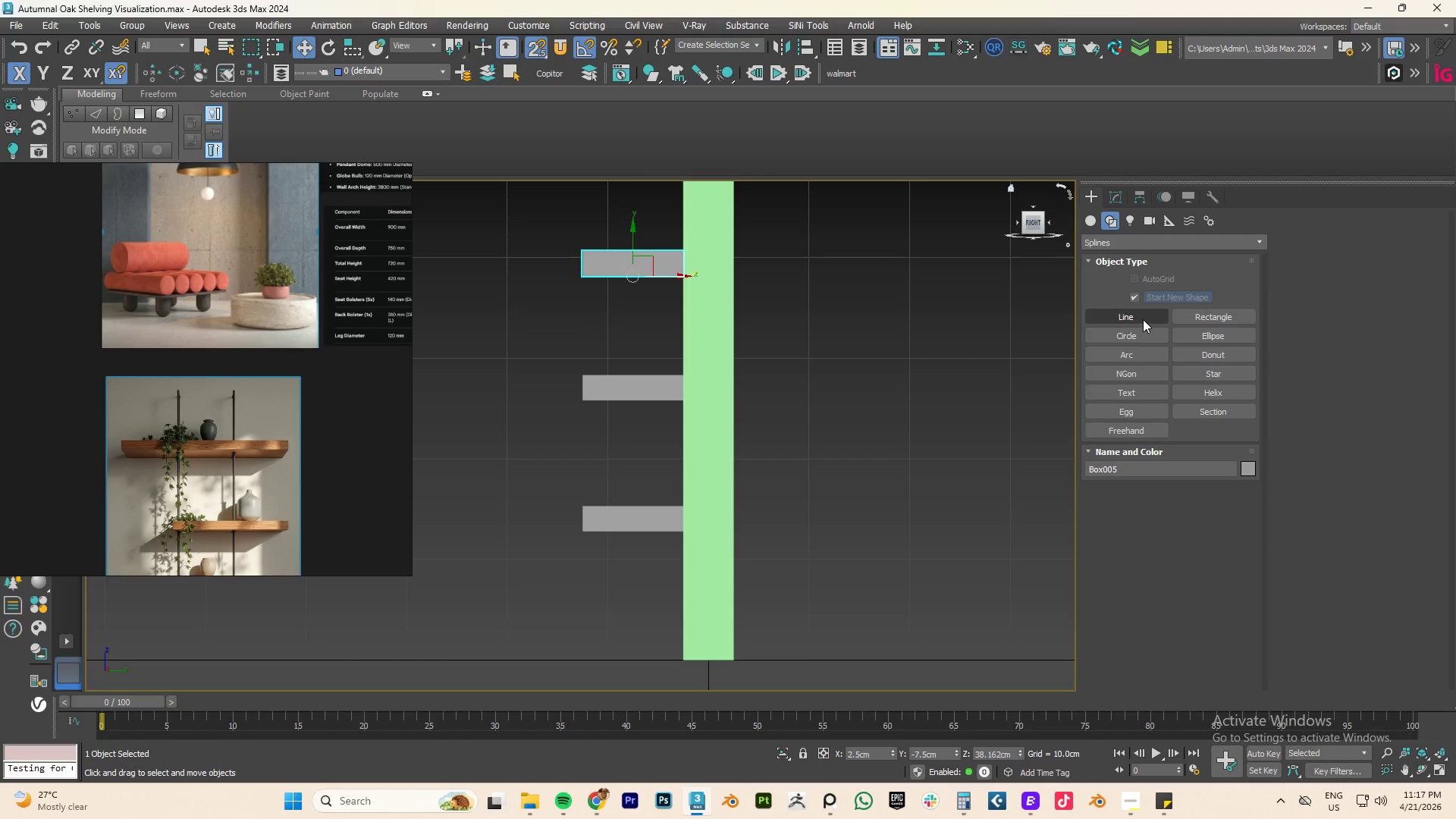 
left_click([1141, 319])
 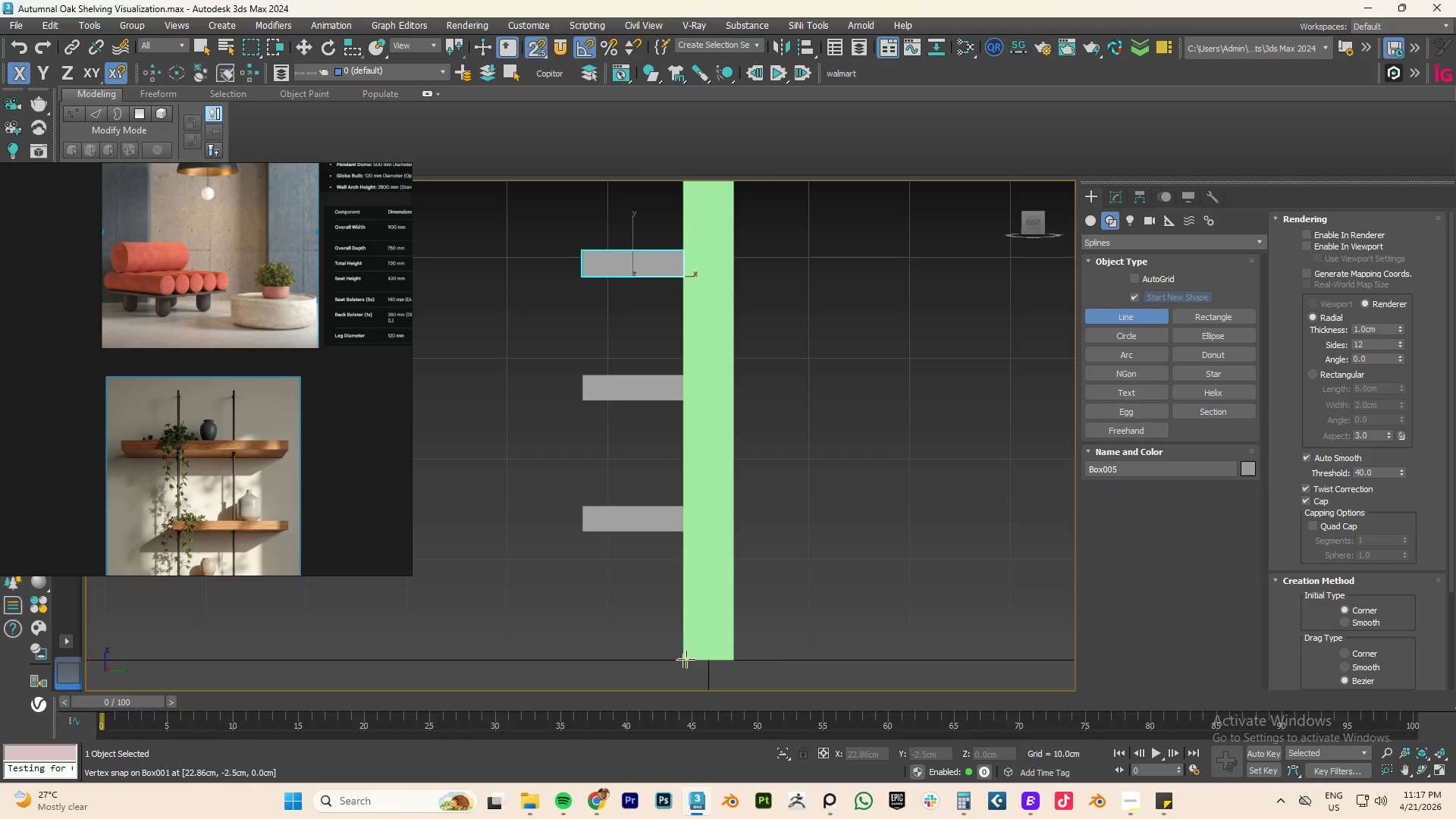 
left_click([686, 661])
 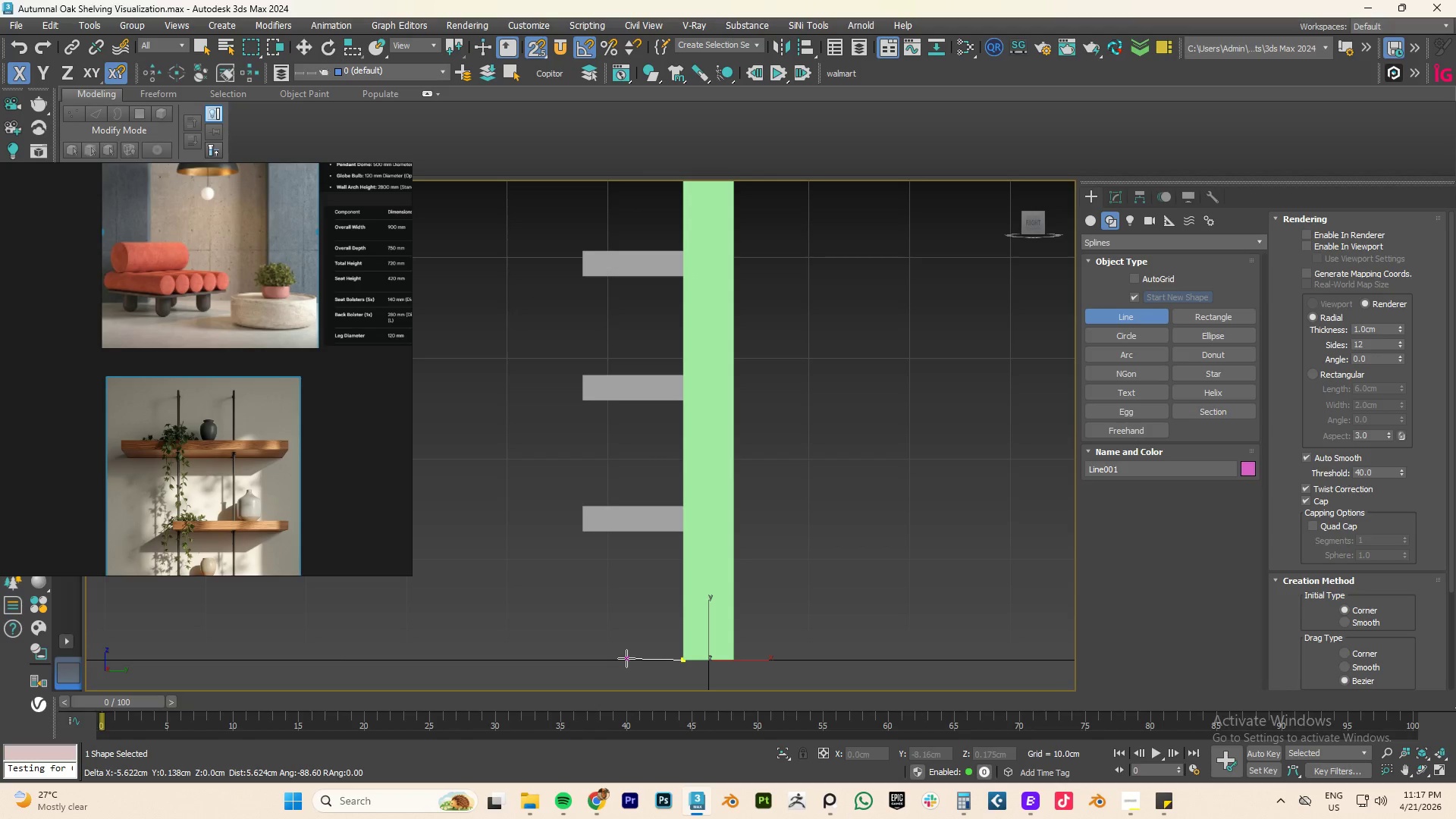 
hold_key(key=ShiftLeft, duration=4.64)
left_click([637, 660])
 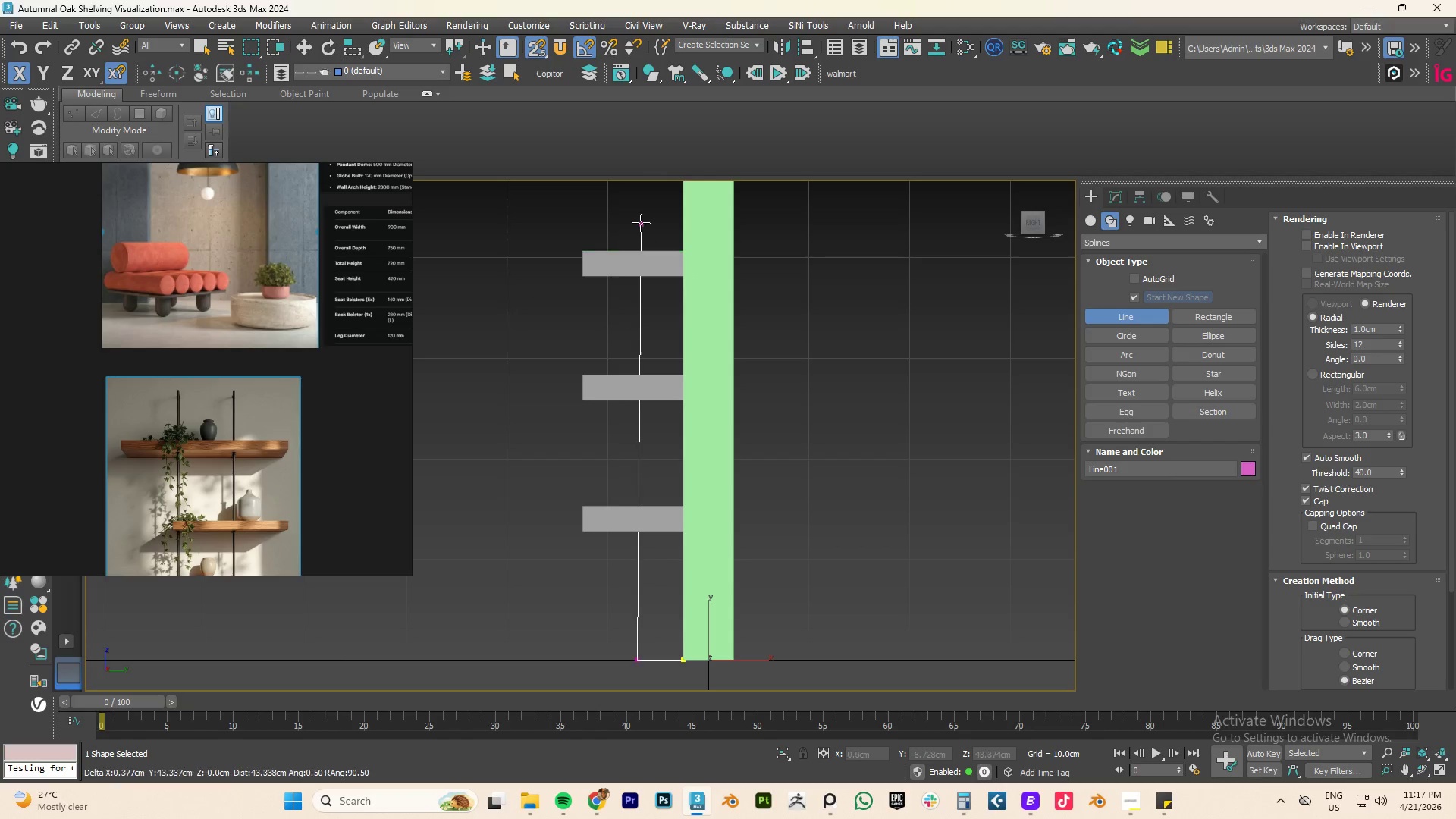 
scroll: coordinate [641, 241], scroll_direction: down, amount: 3.0
 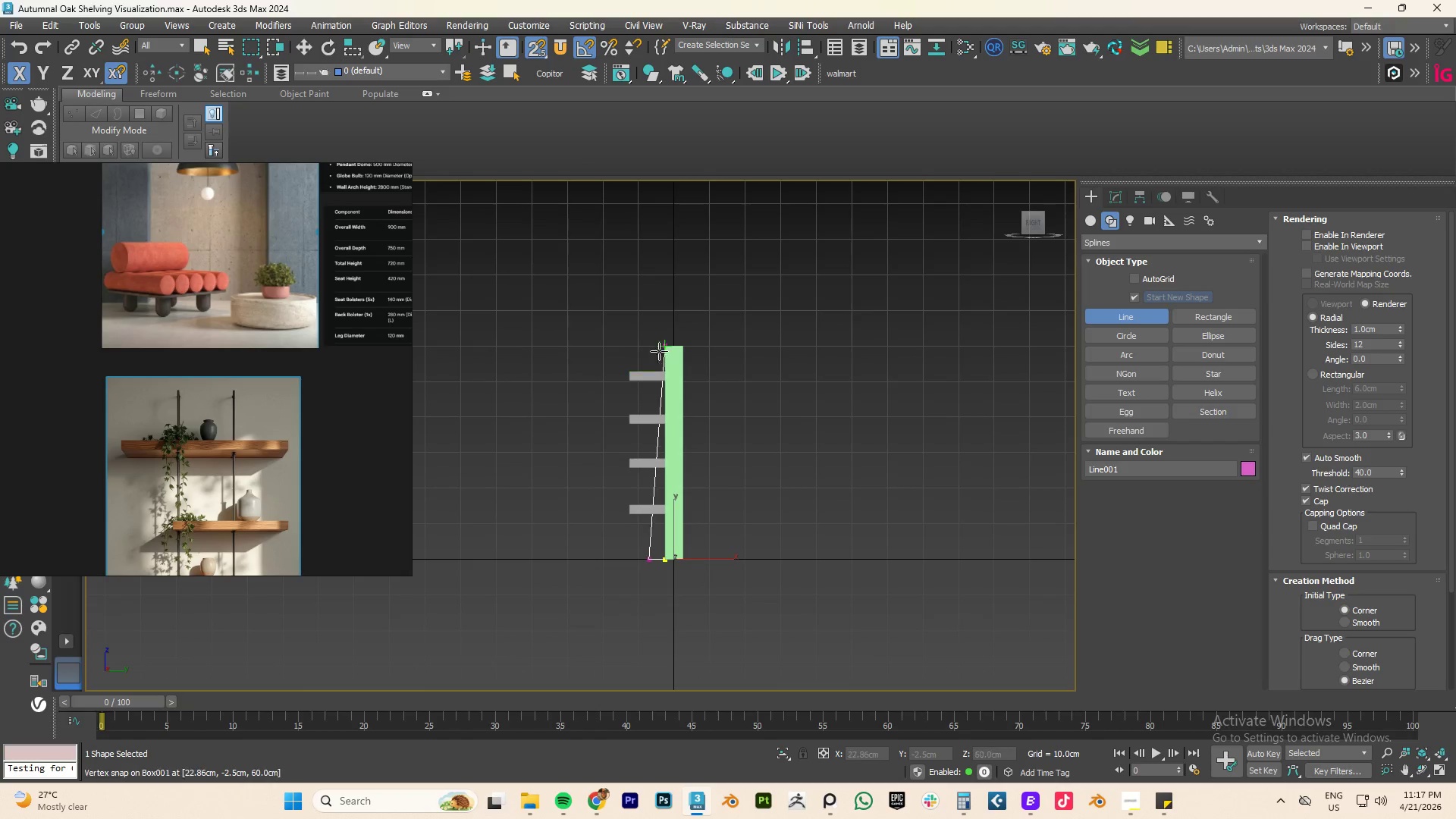 
hold_key(key=ShiftLeft, duration=7.24)
left_click([645, 352])
 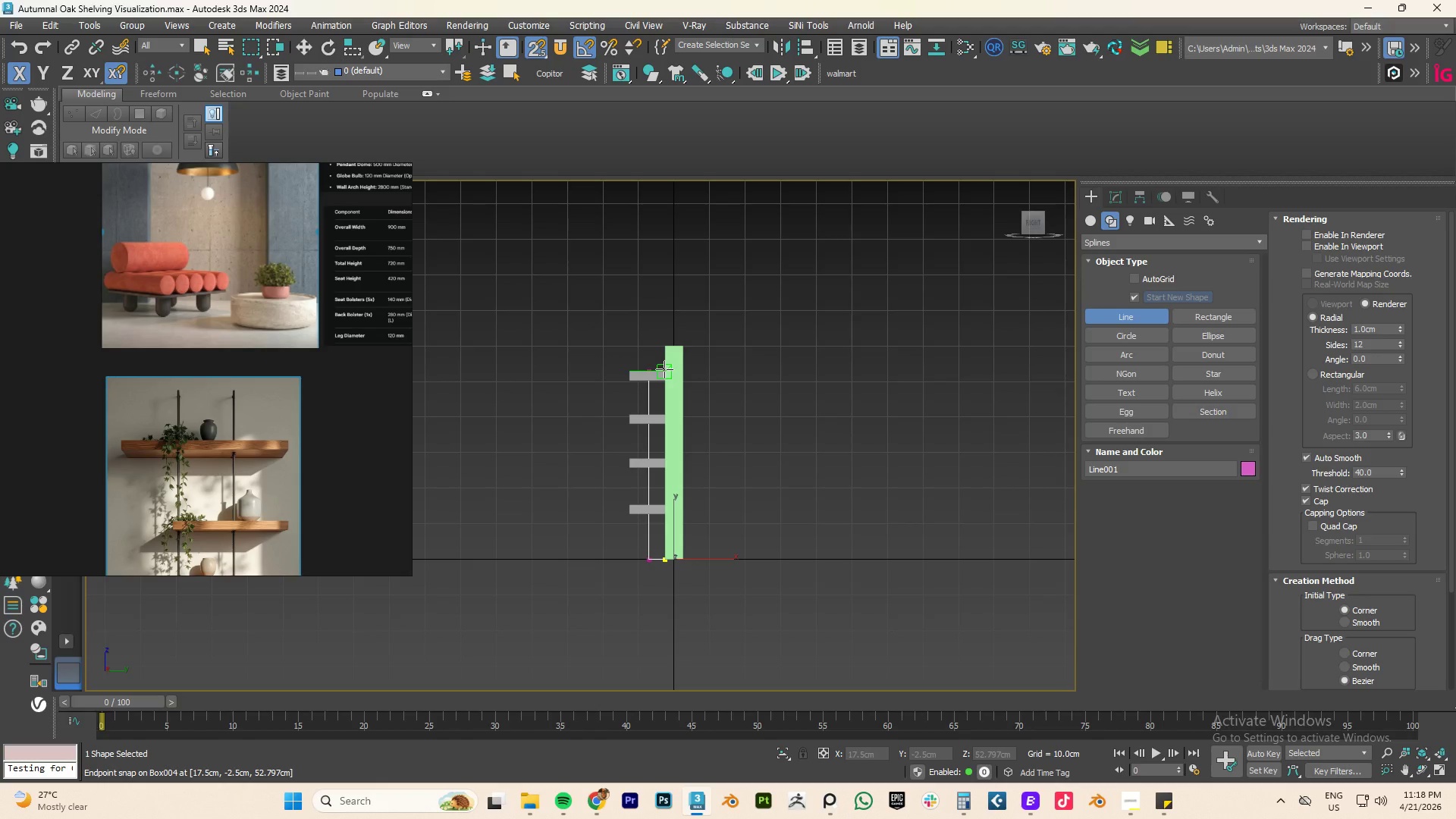 
left_click([667, 370])
 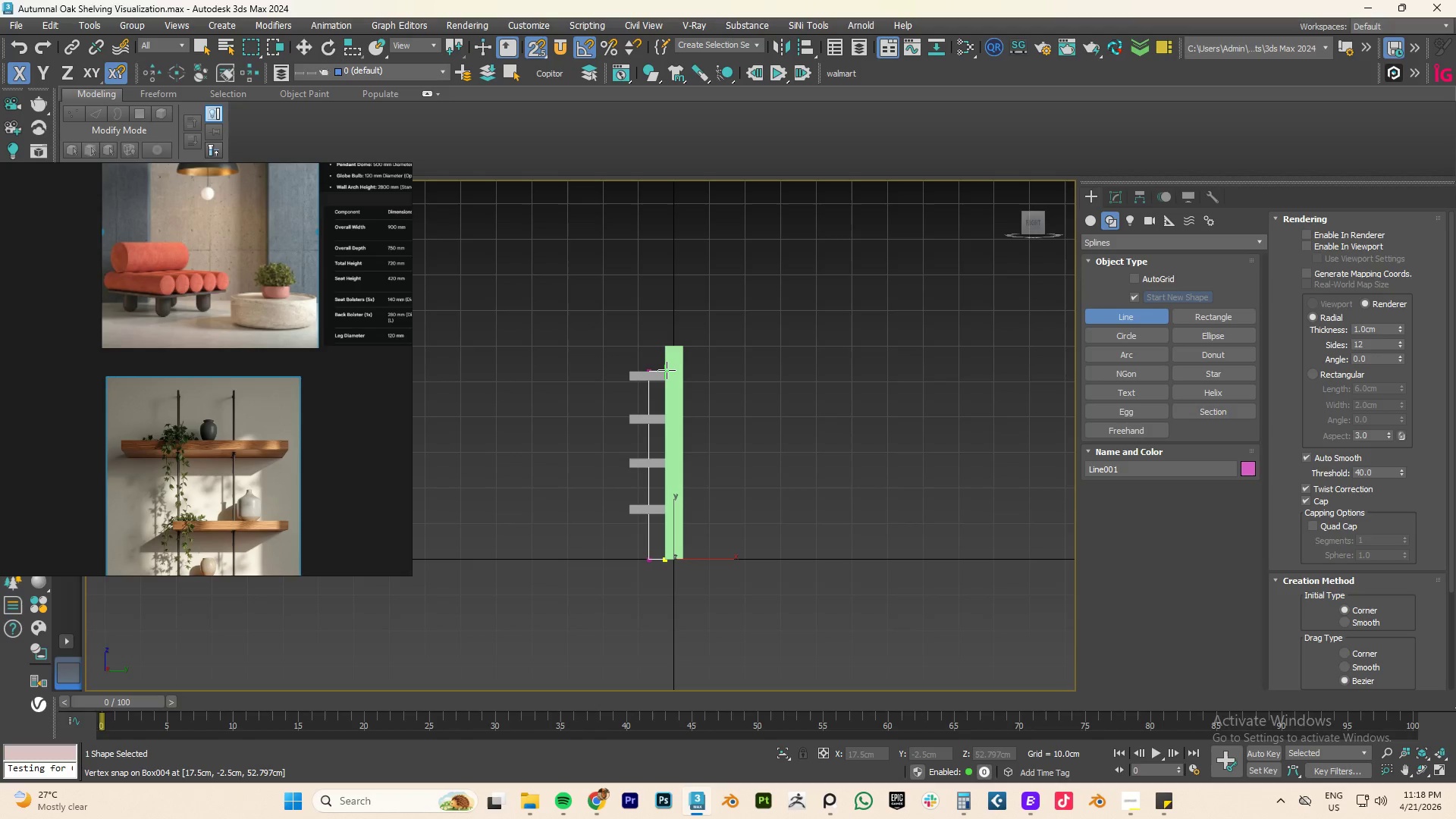 
right_click([667, 370])
 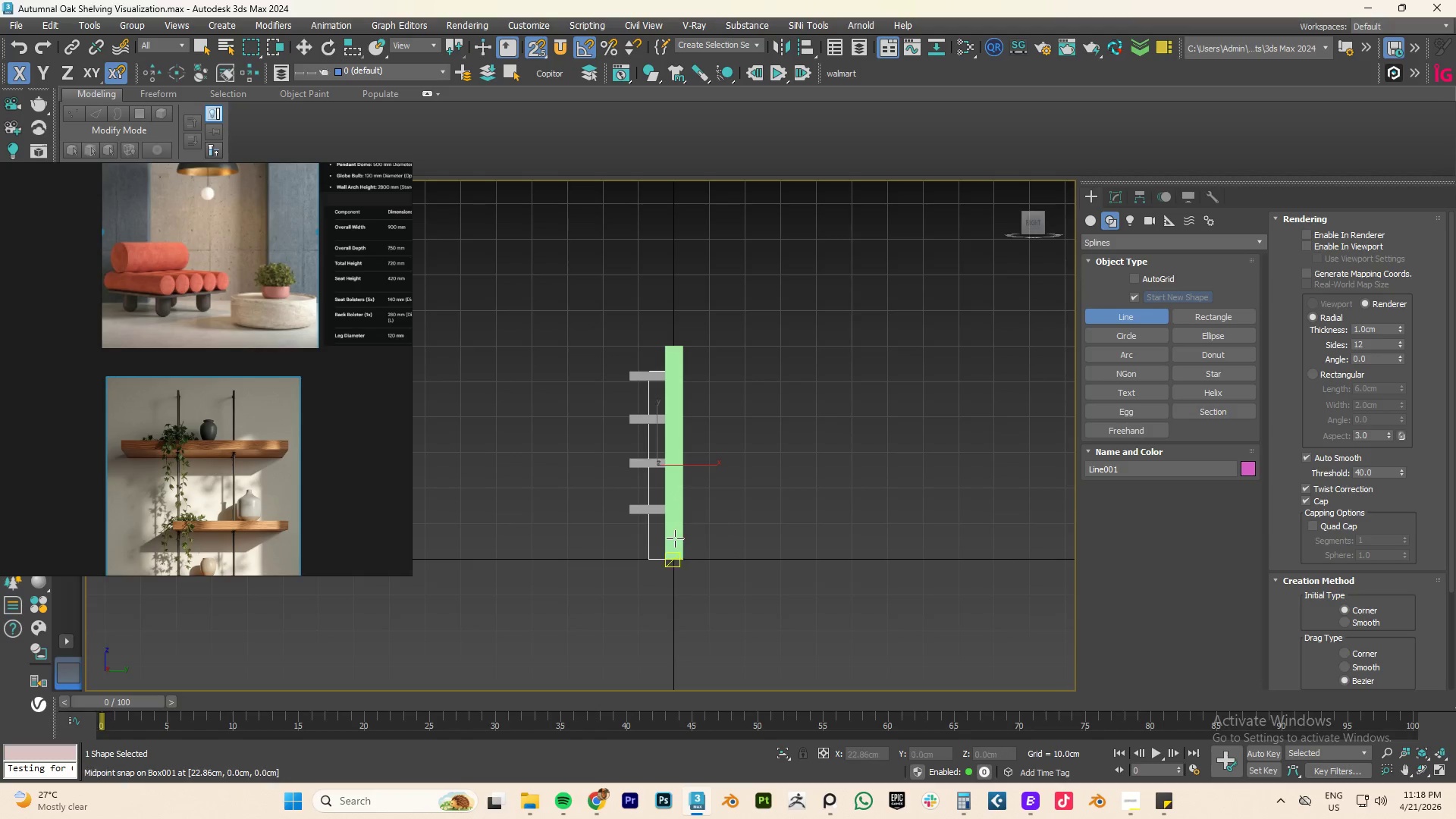 
key(W)
 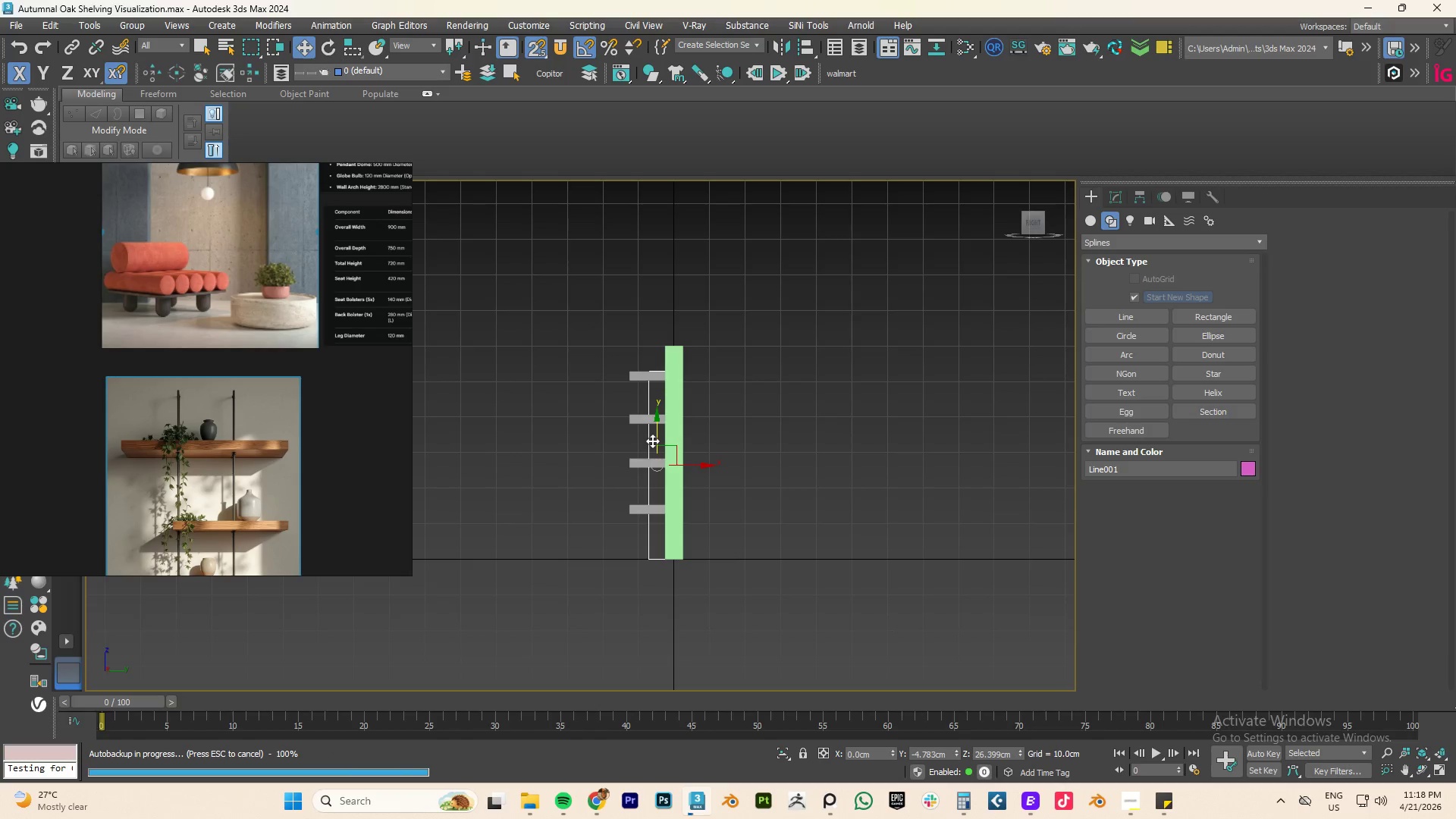 
left_click_drag(start_coordinate=[654, 432], to_coordinate=[652, 449])
 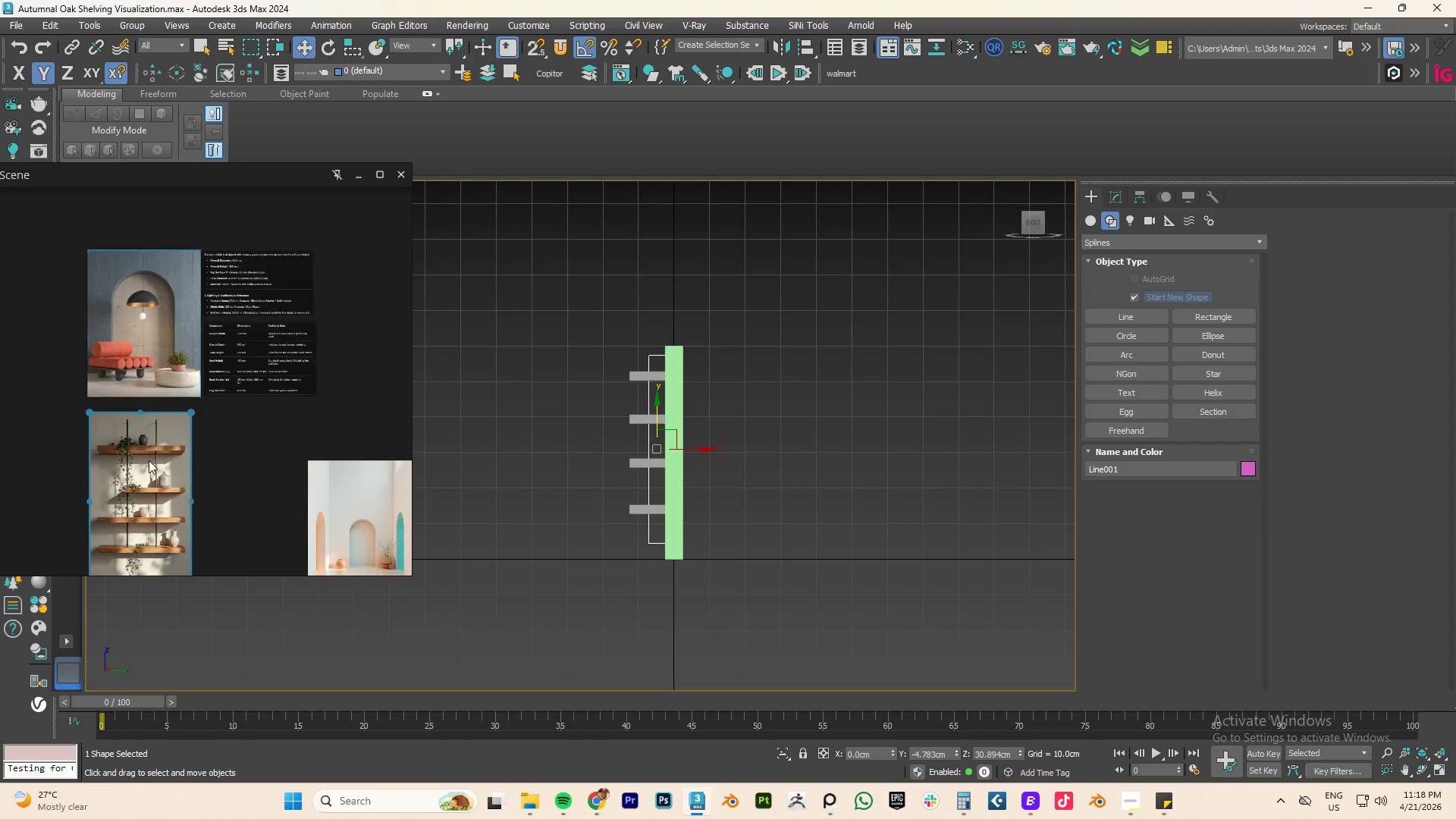 
key(S)
 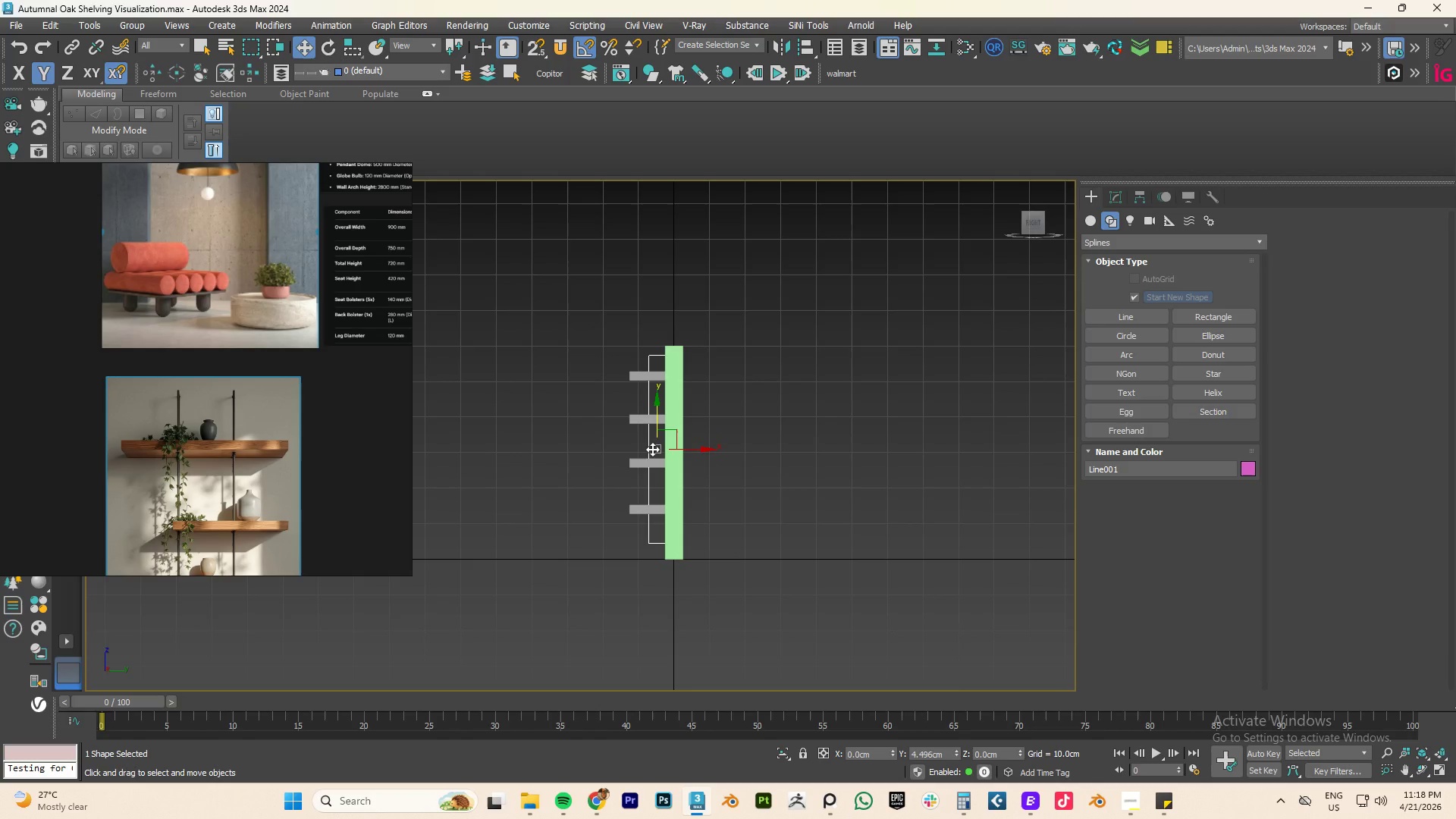 
scroll: coordinate [165, 463], scroll_direction: down, amount: 2.0
 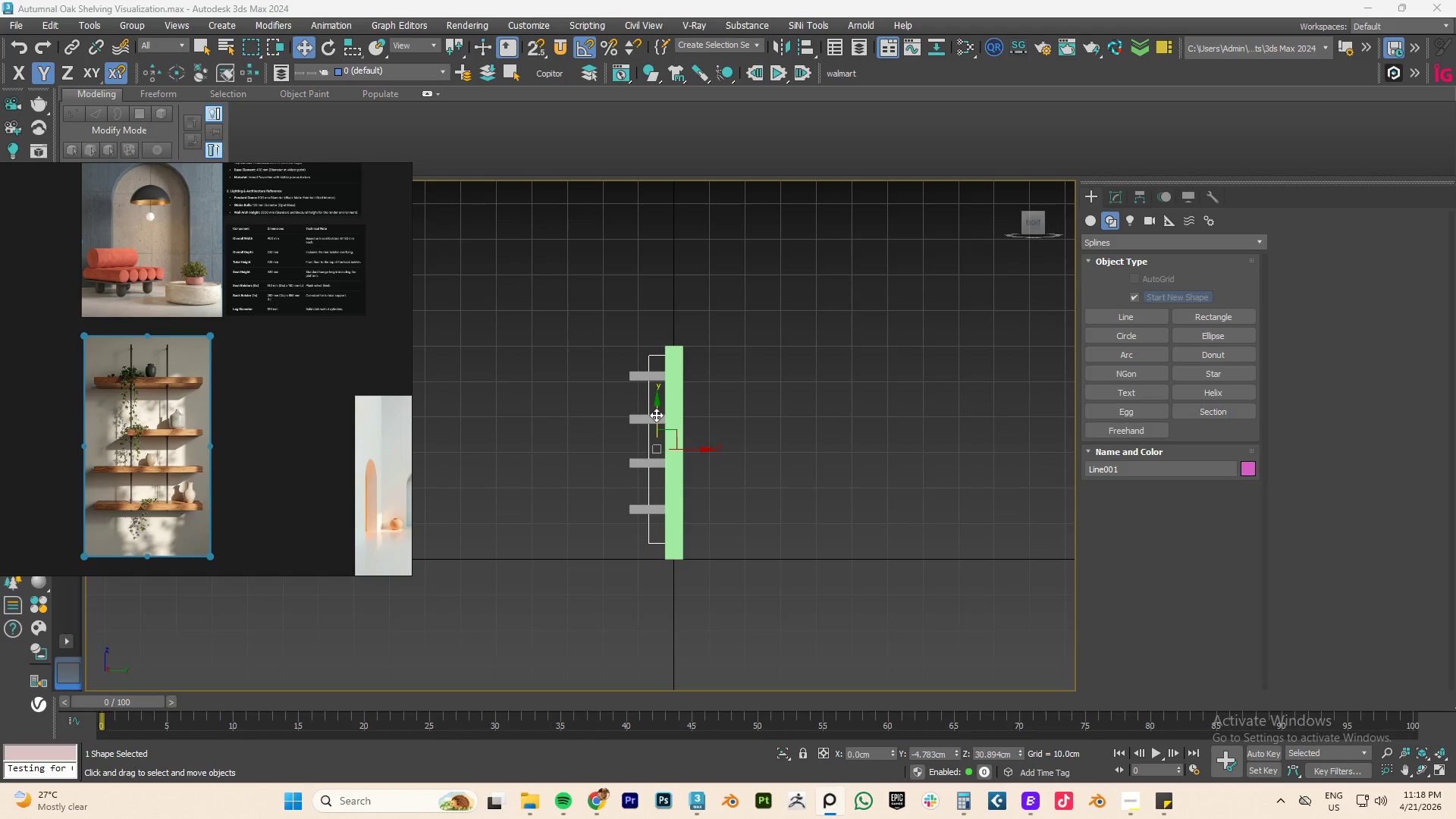 
key(1)
 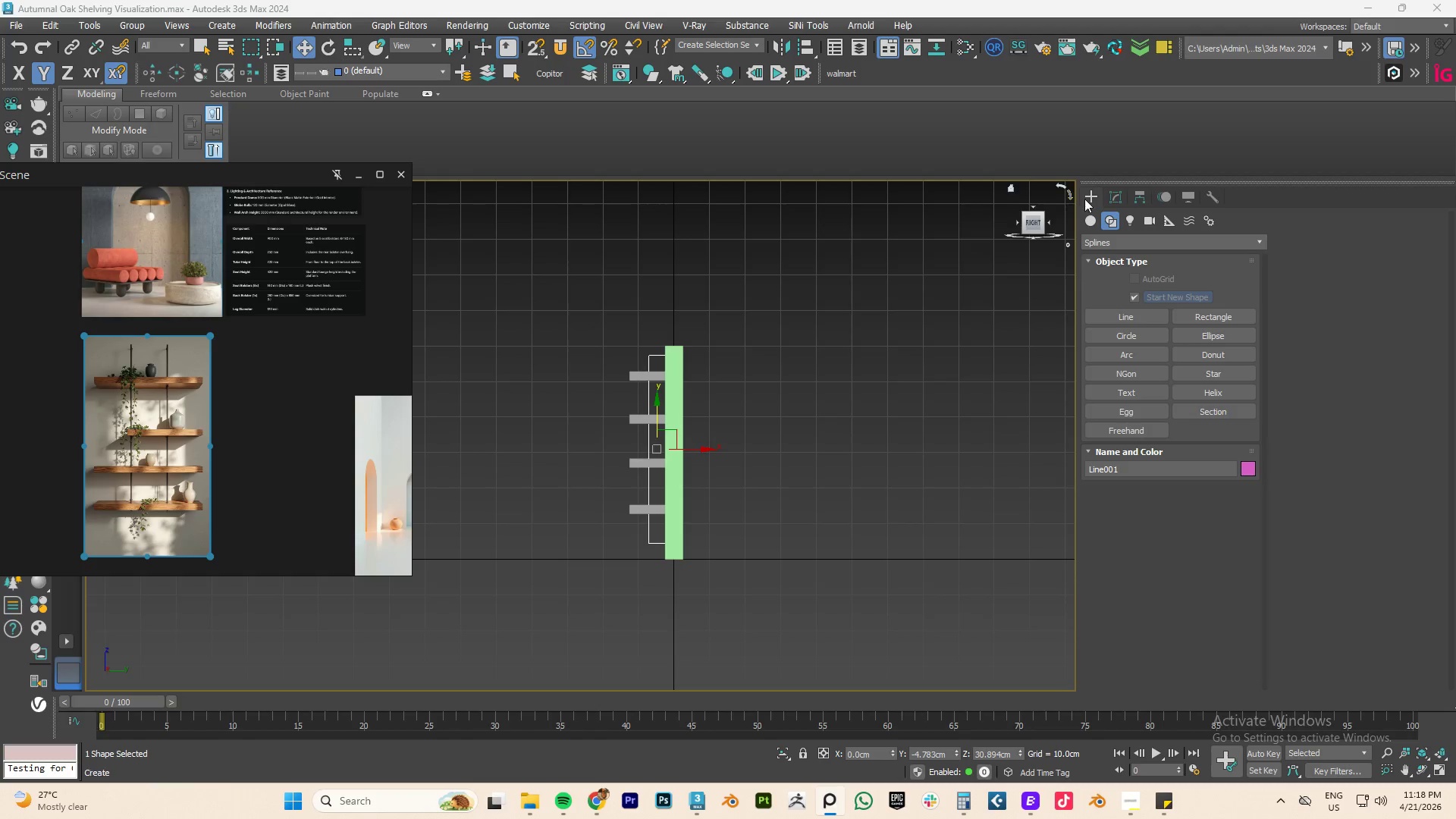 
left_click([1116, 194])
 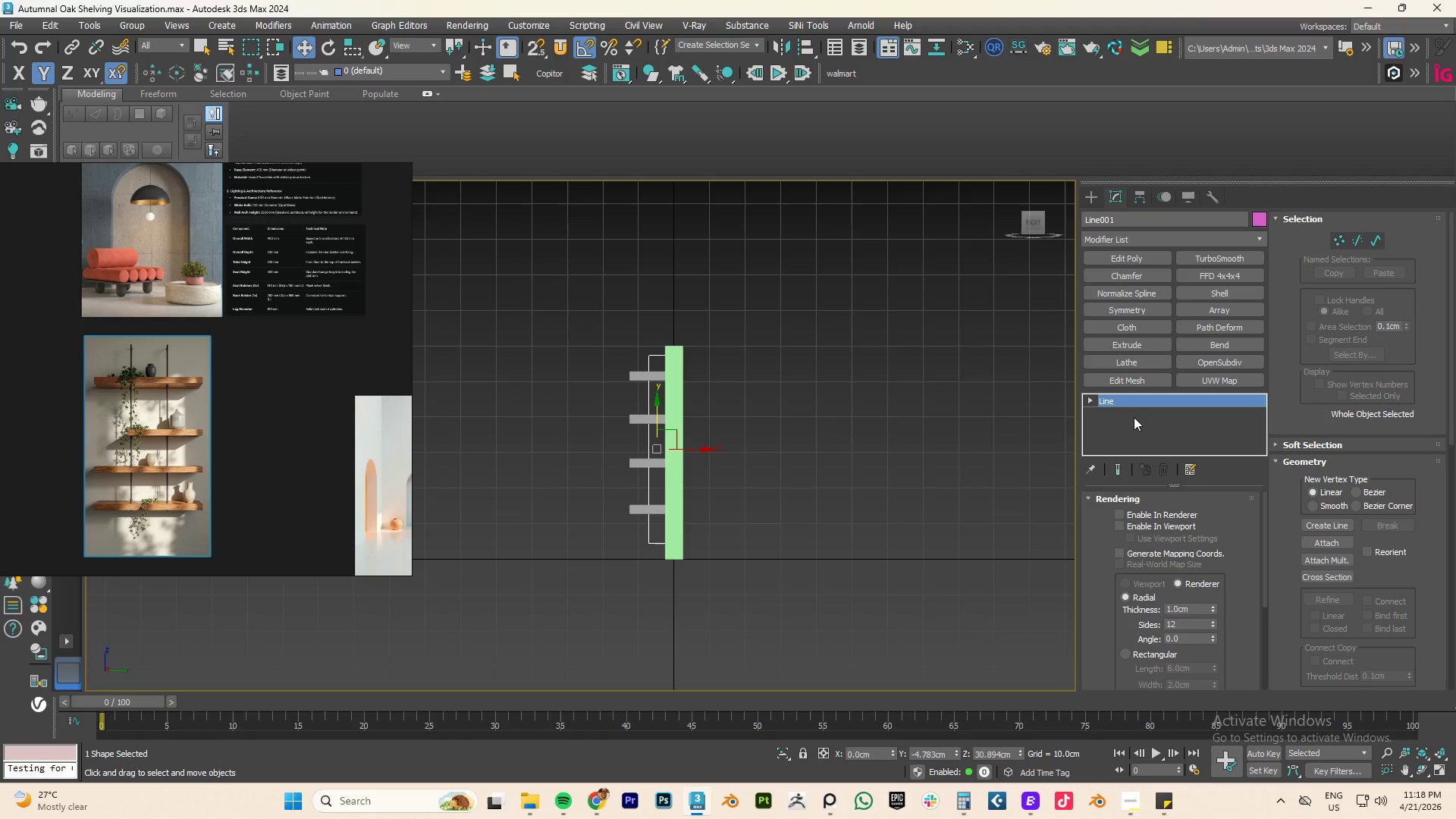 
key(1)
 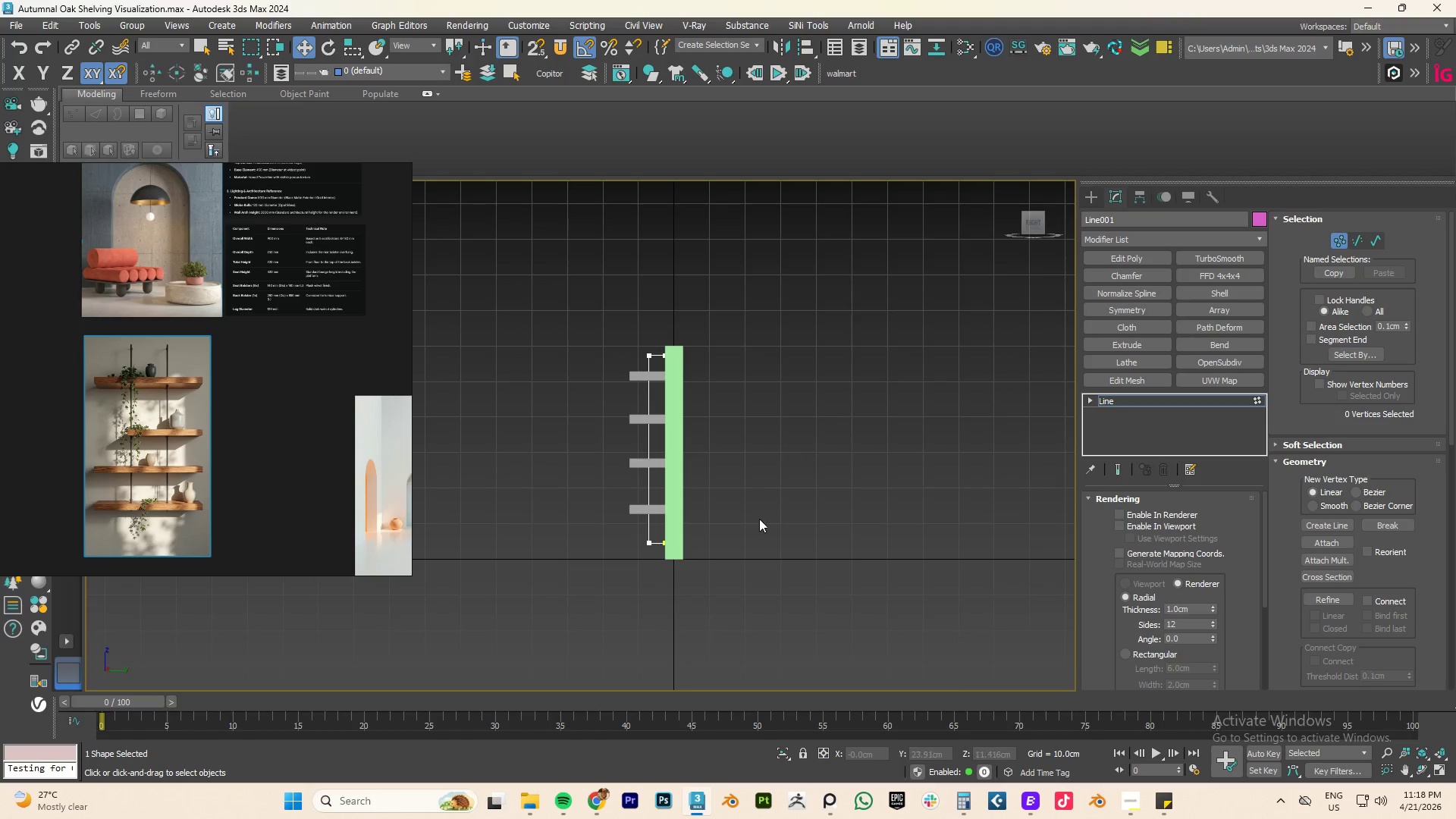 
left_click_drag(start_coordinate=[729, 527], to_coordinate=[530, 620])
 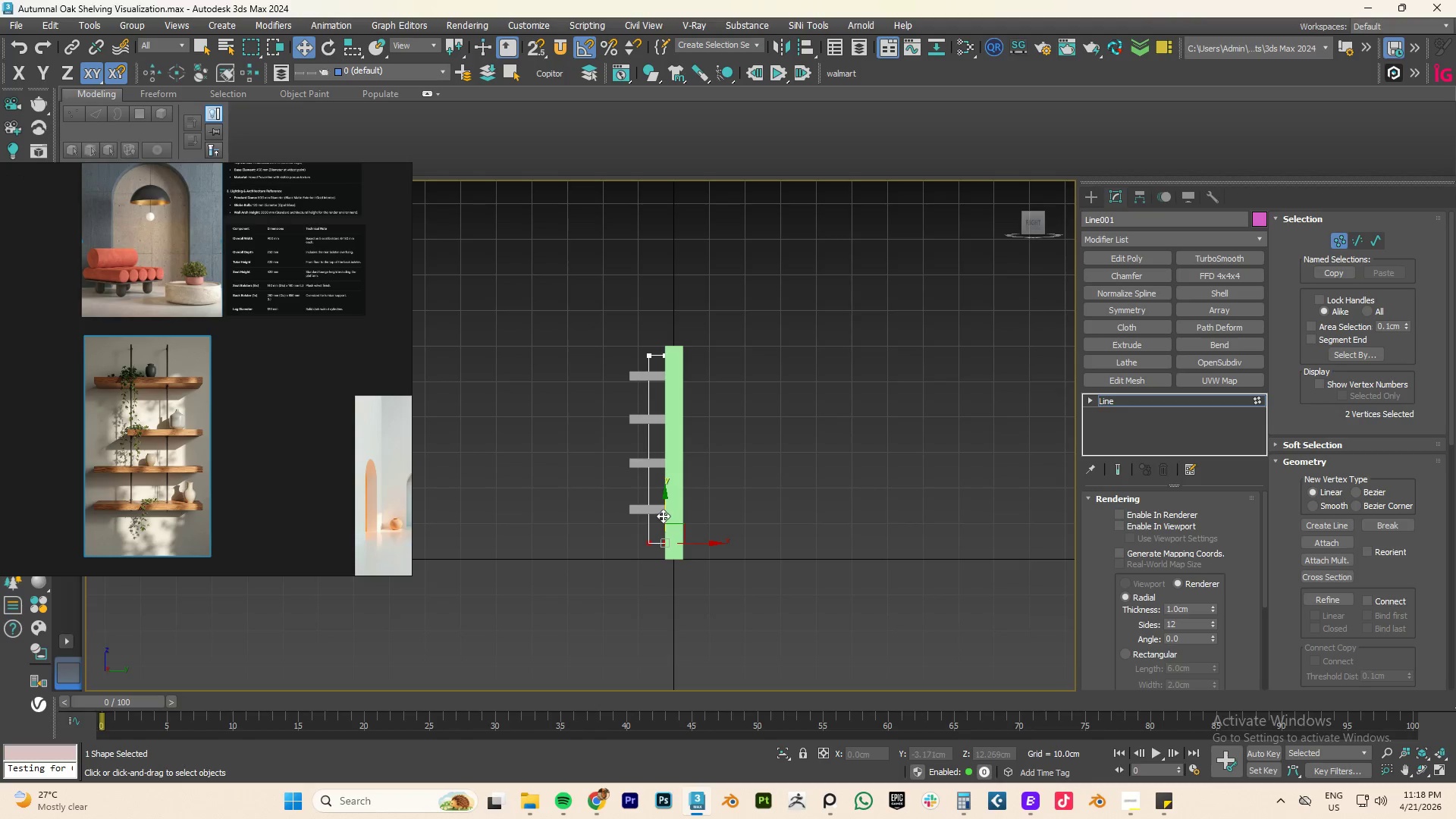 
left_click_drag(start_coordinate=[663, 514], to_coordinate=[663, 488])
 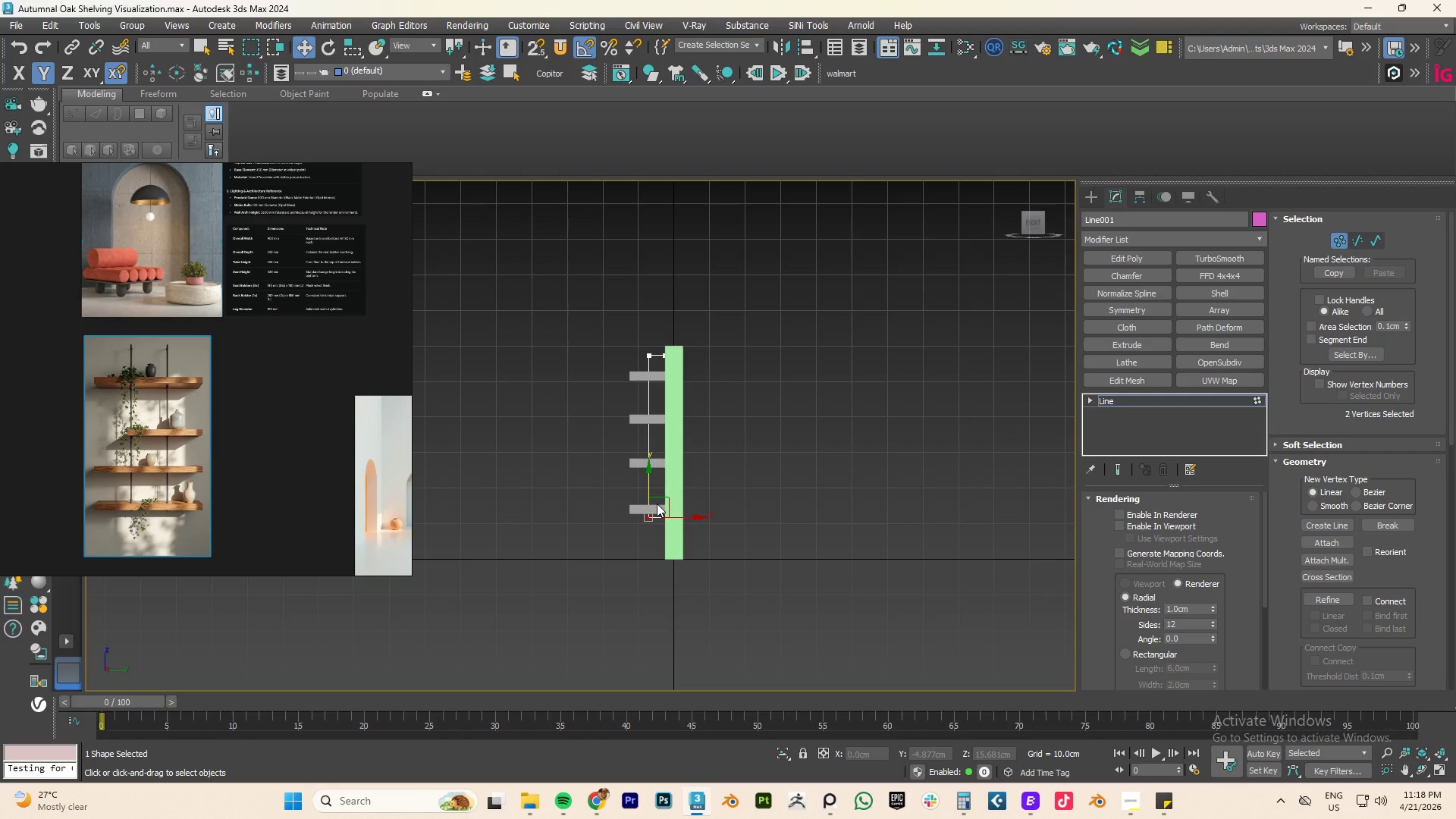 
scroll: coordinate [640, 492], scroll_direction: up, amount: 3.0
 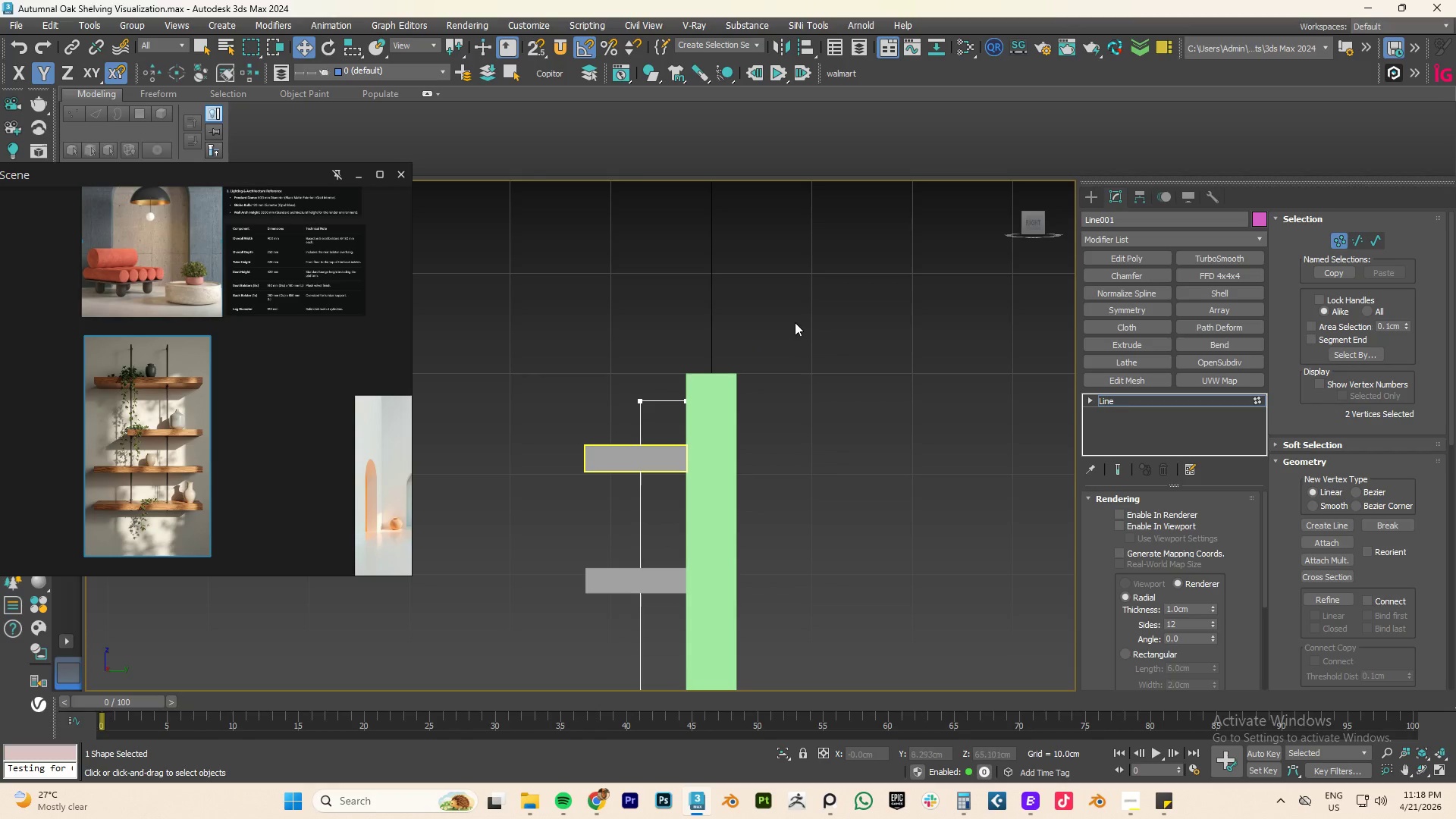 
left_click([1119, 400])
 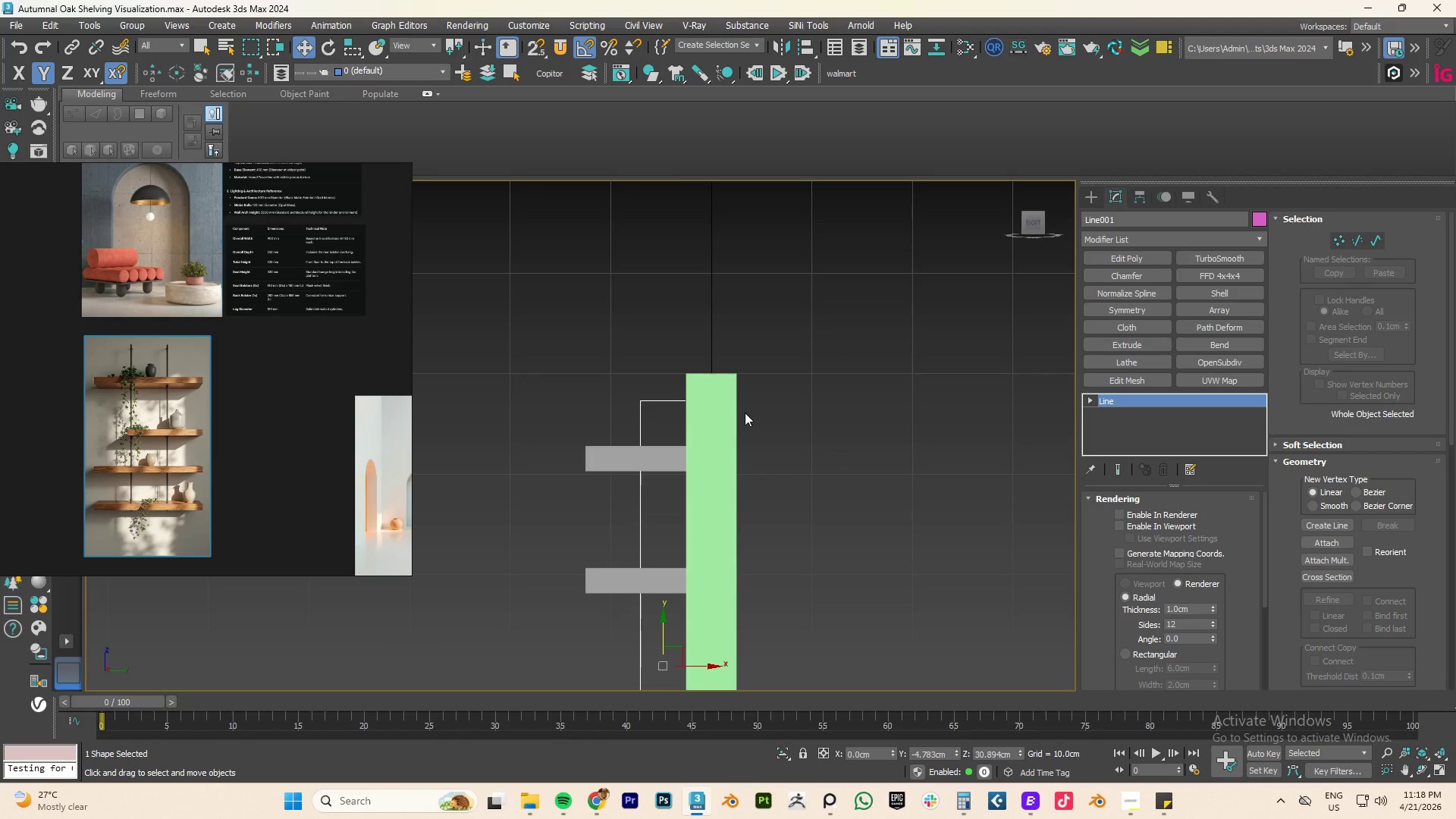 
left_click([718, 413])
 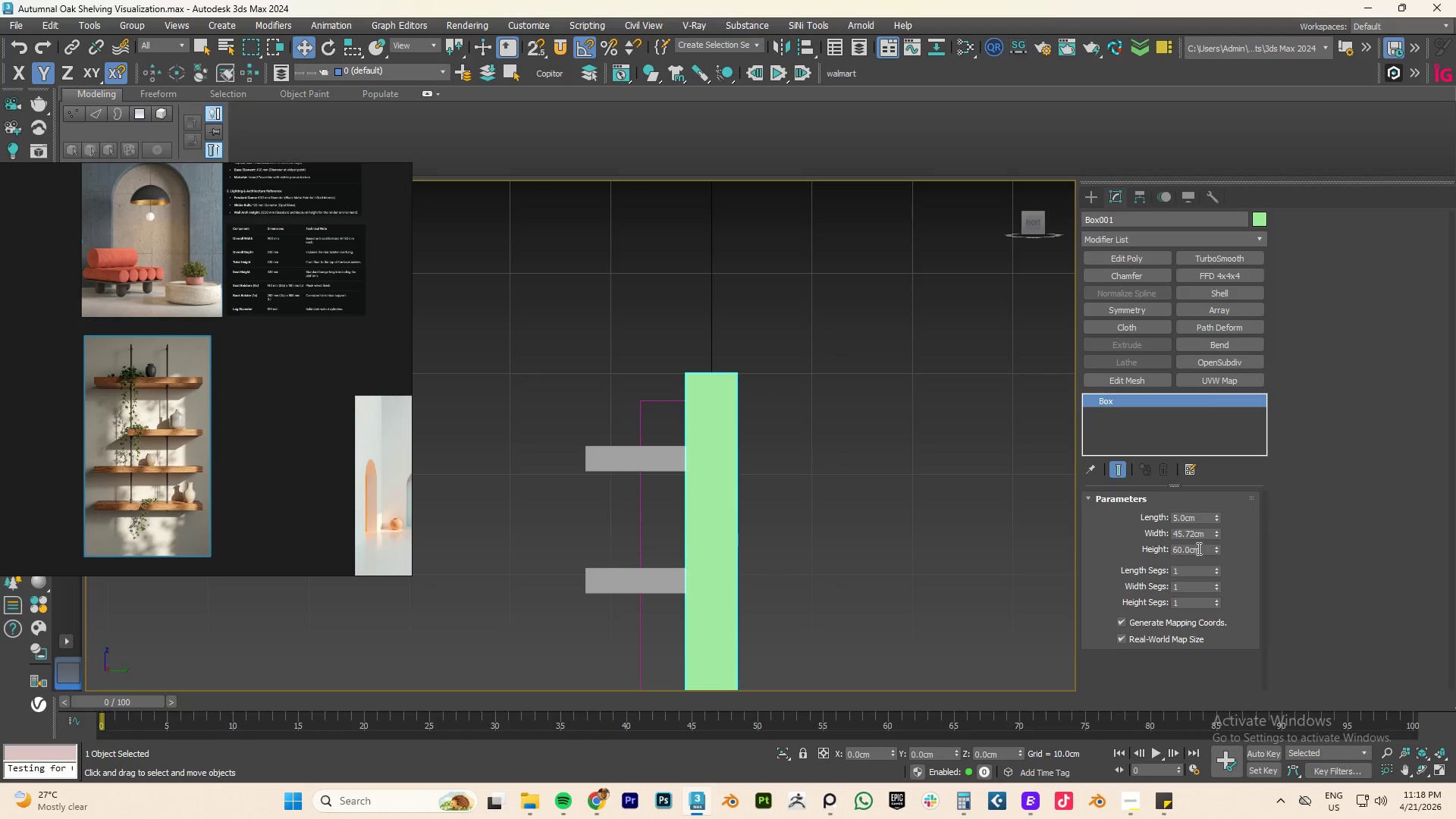 
double_click([1197, 548])
 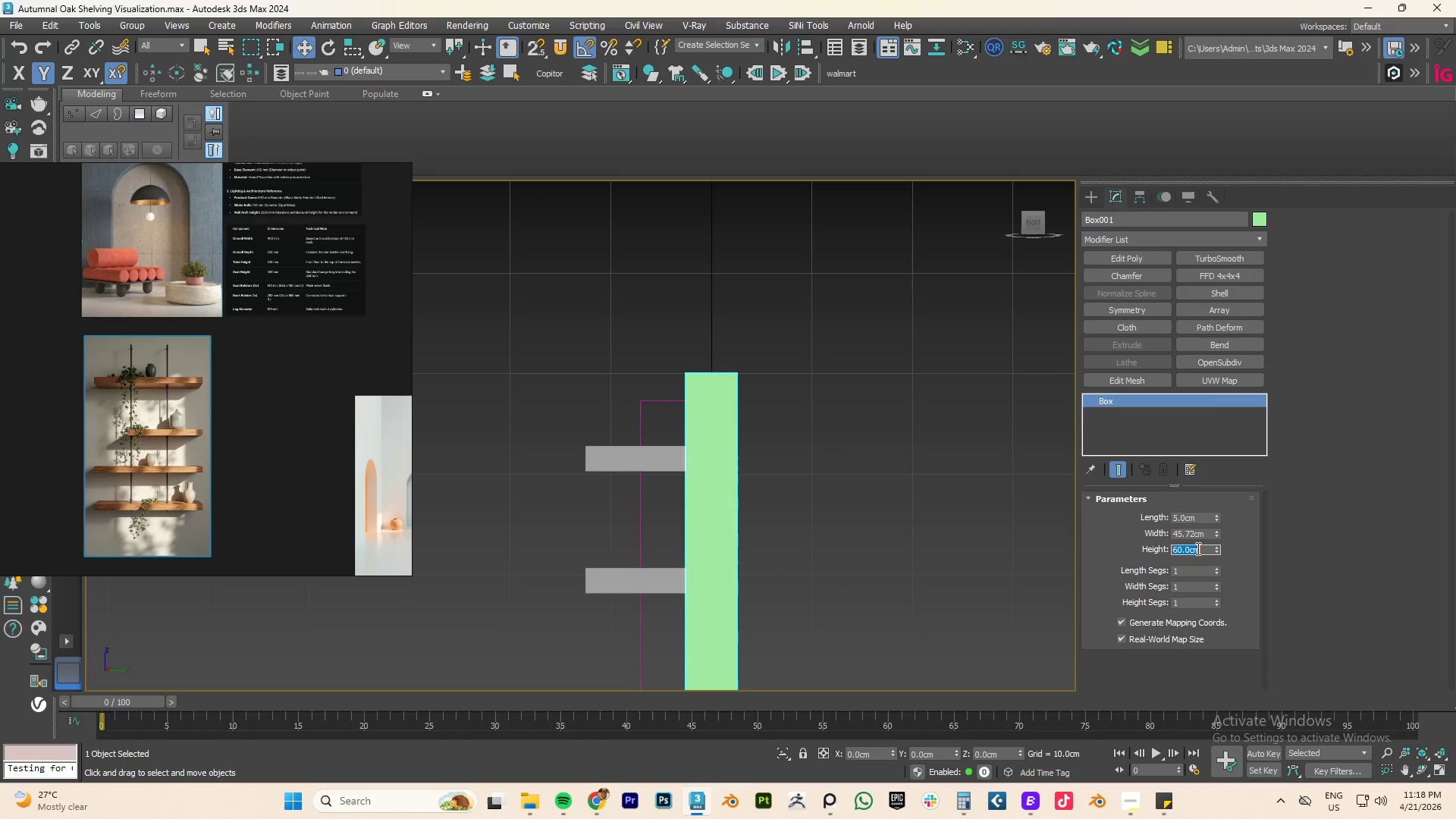 
key(Numpad8)
 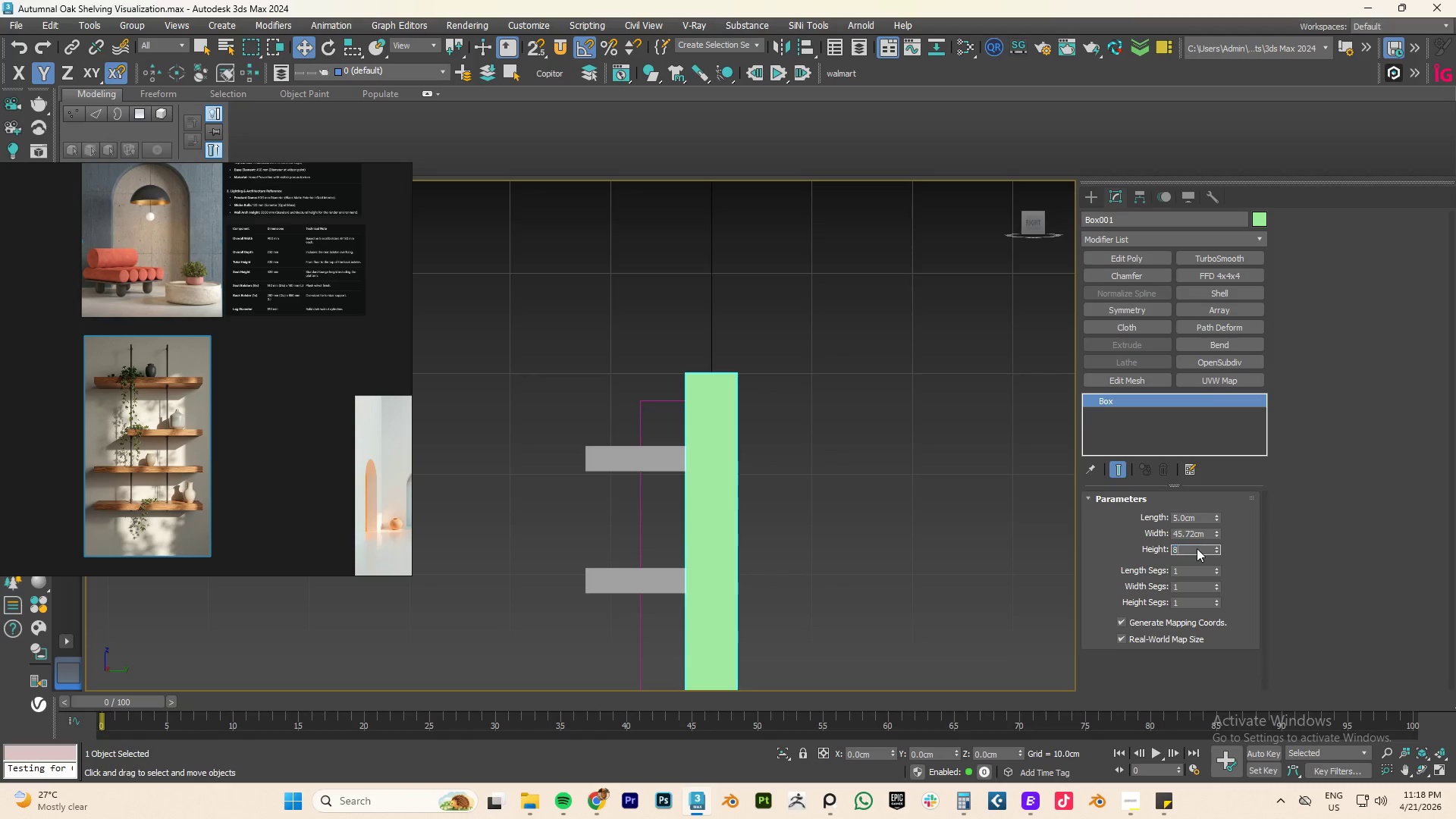 
key(Numpad0)
 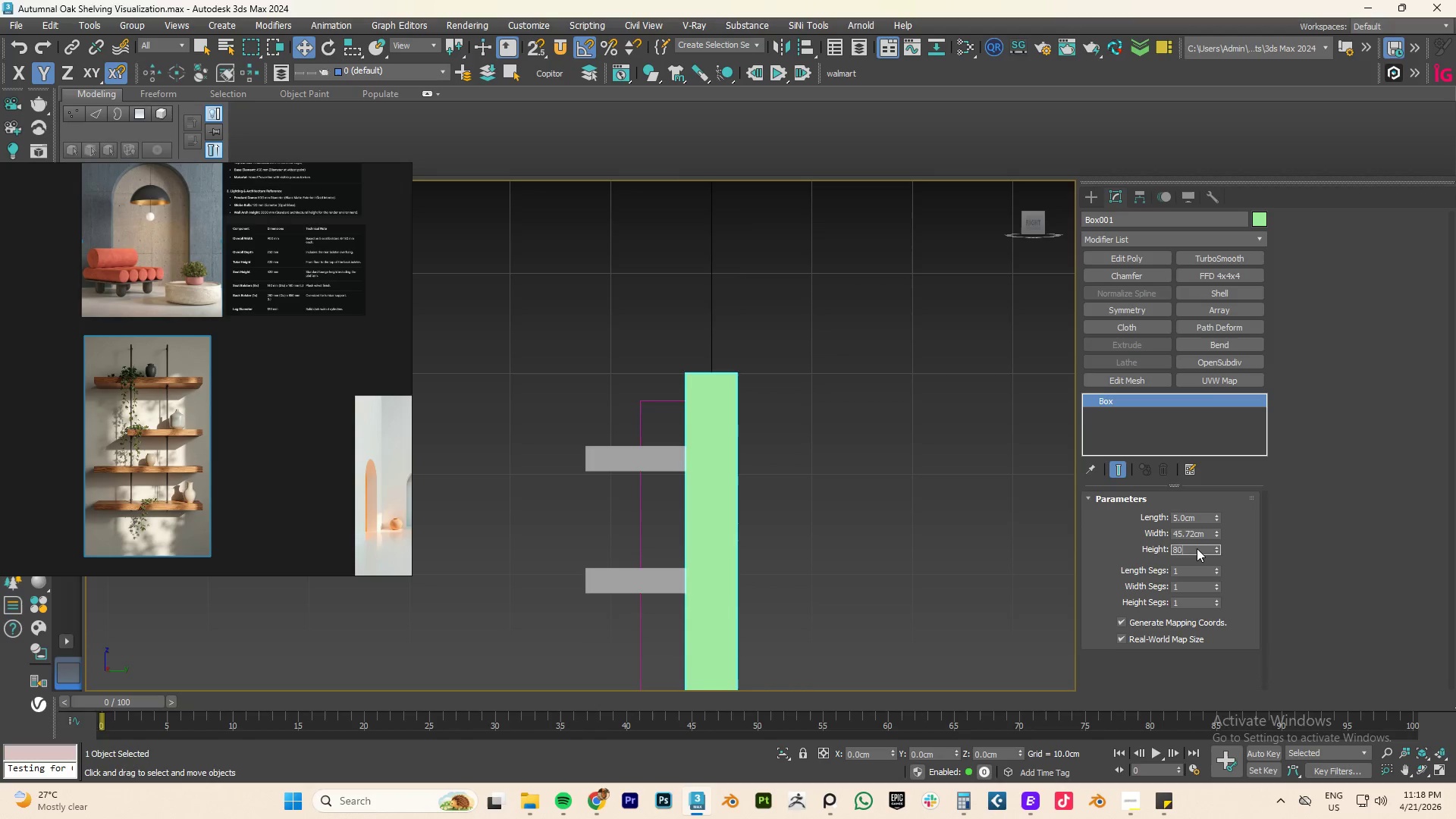 
key(NumpadEnter)
 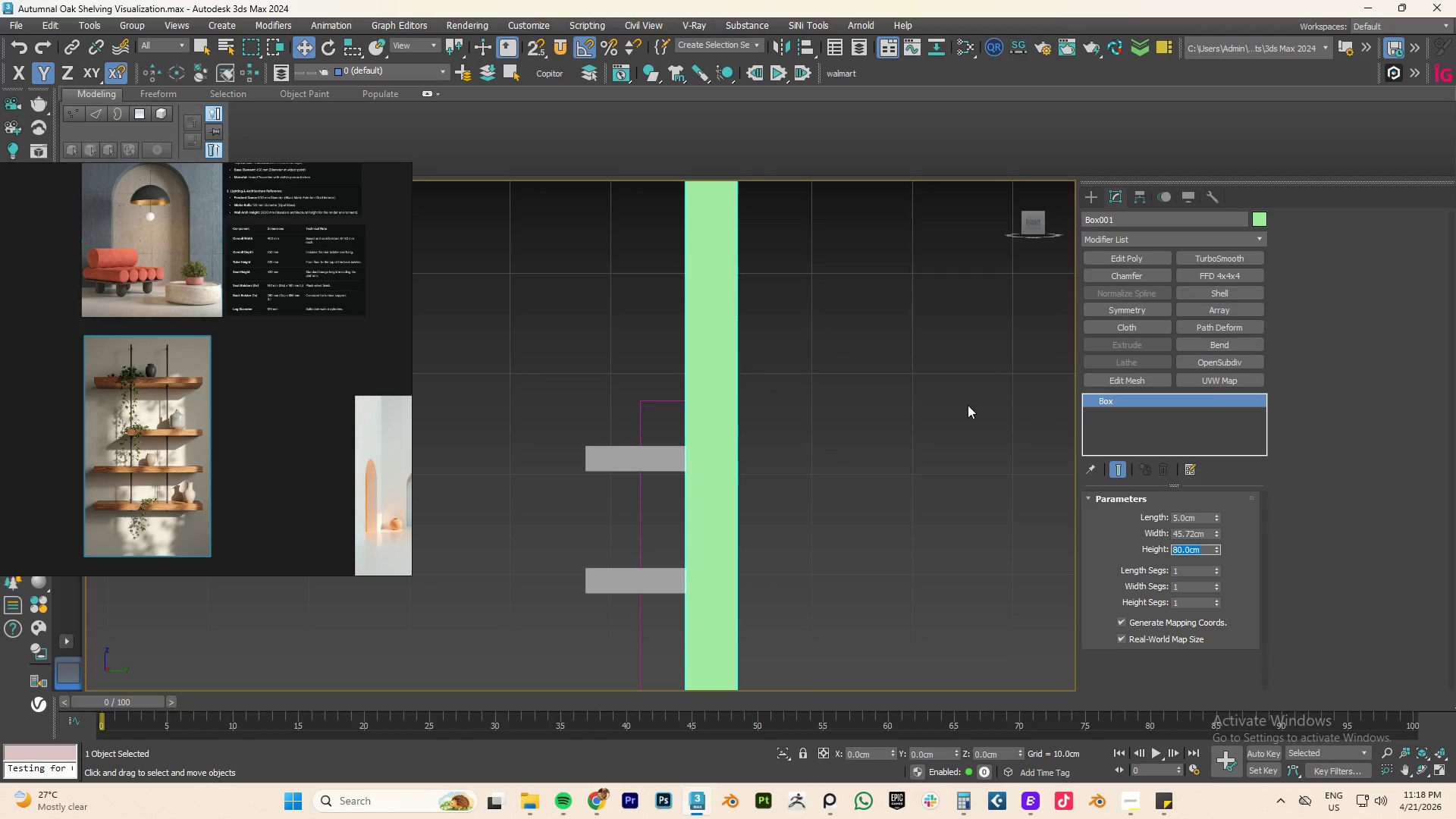 
scroll: coordinate [689, 326], scroll_direction: down, amount: 3.0
 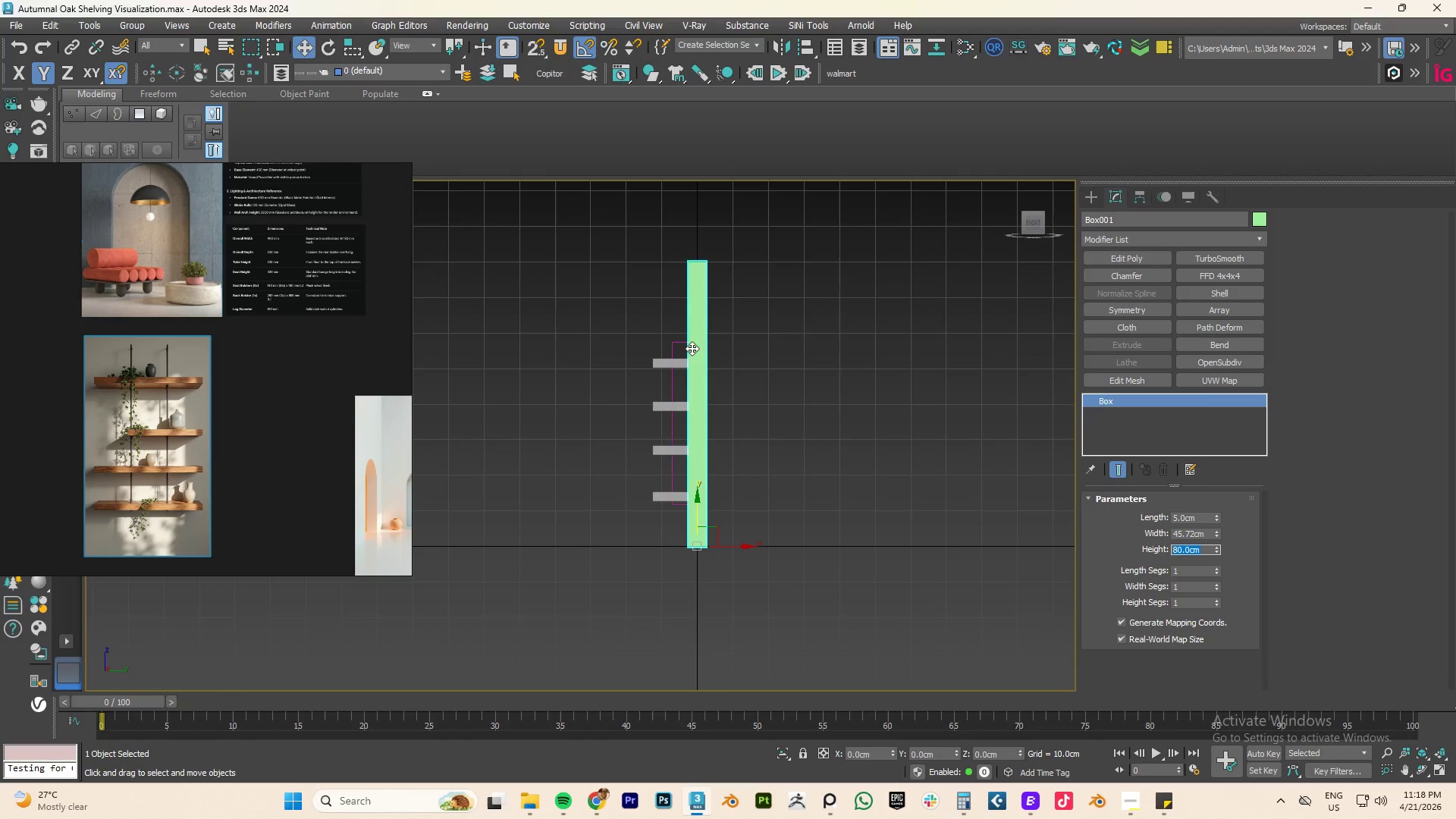 
left_click([679, 344])
 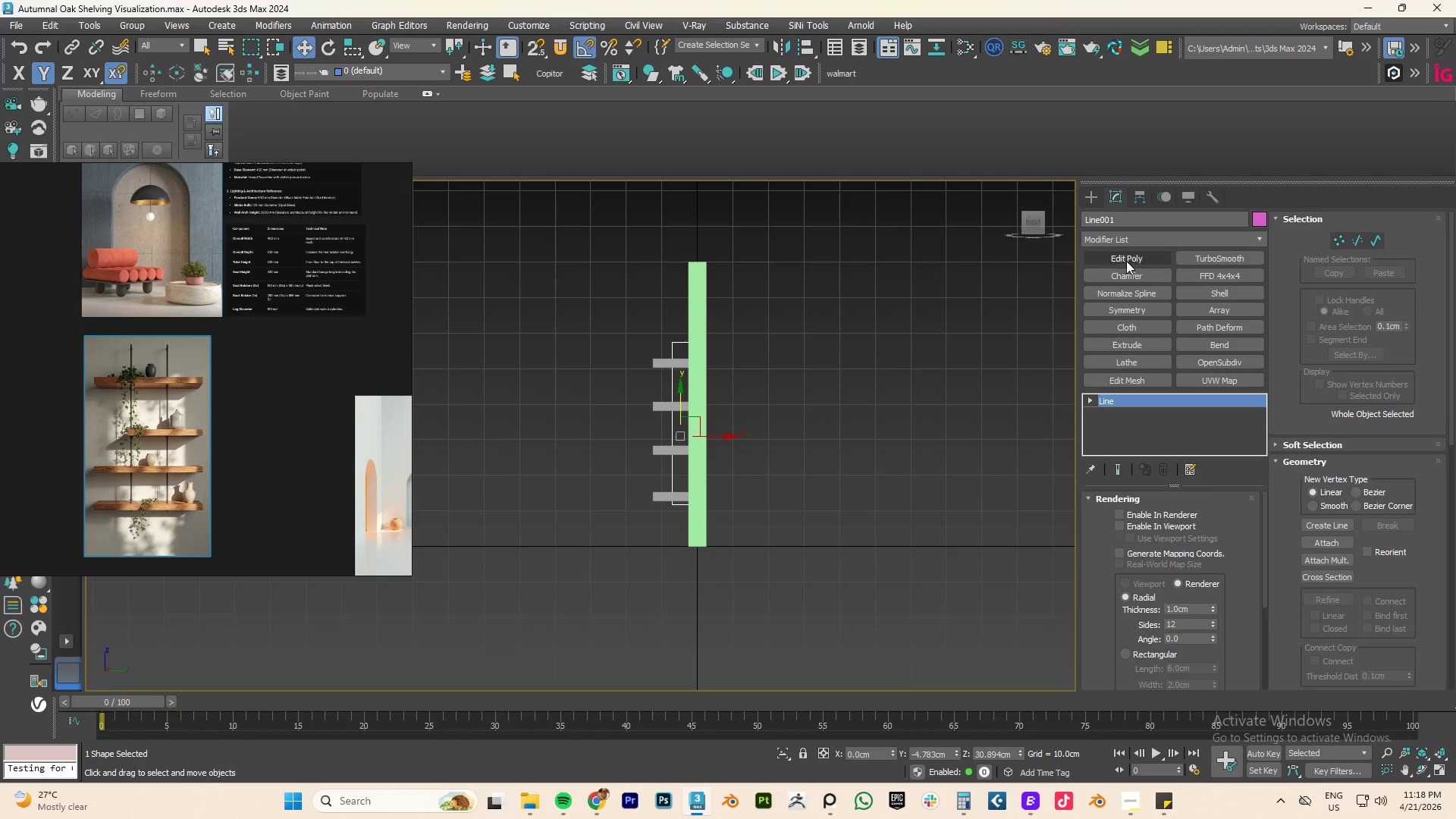 
key(1)
 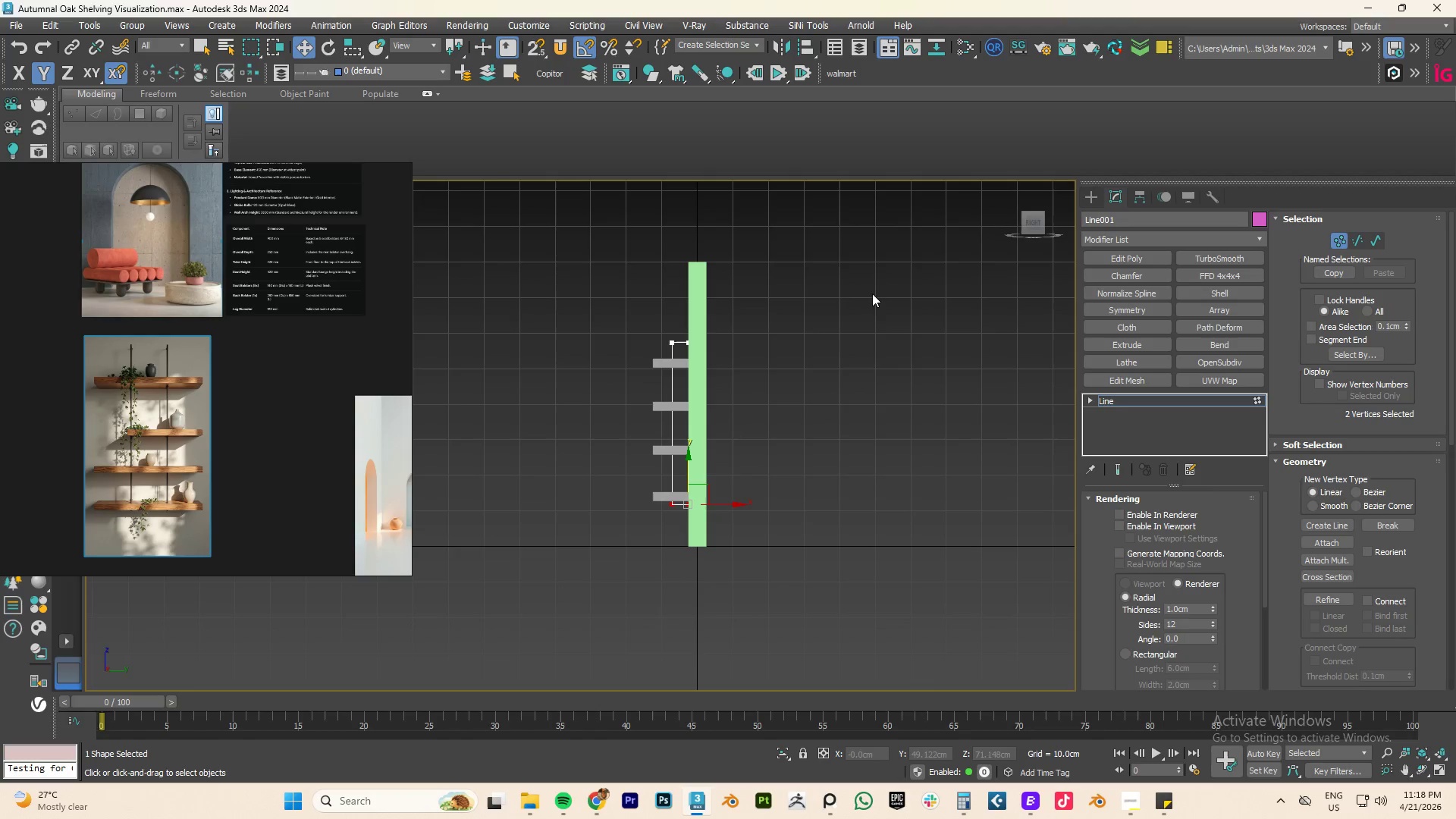 
left_click_drag(start_coordinate=[839, 284], to_coordinate=[441, 375])
 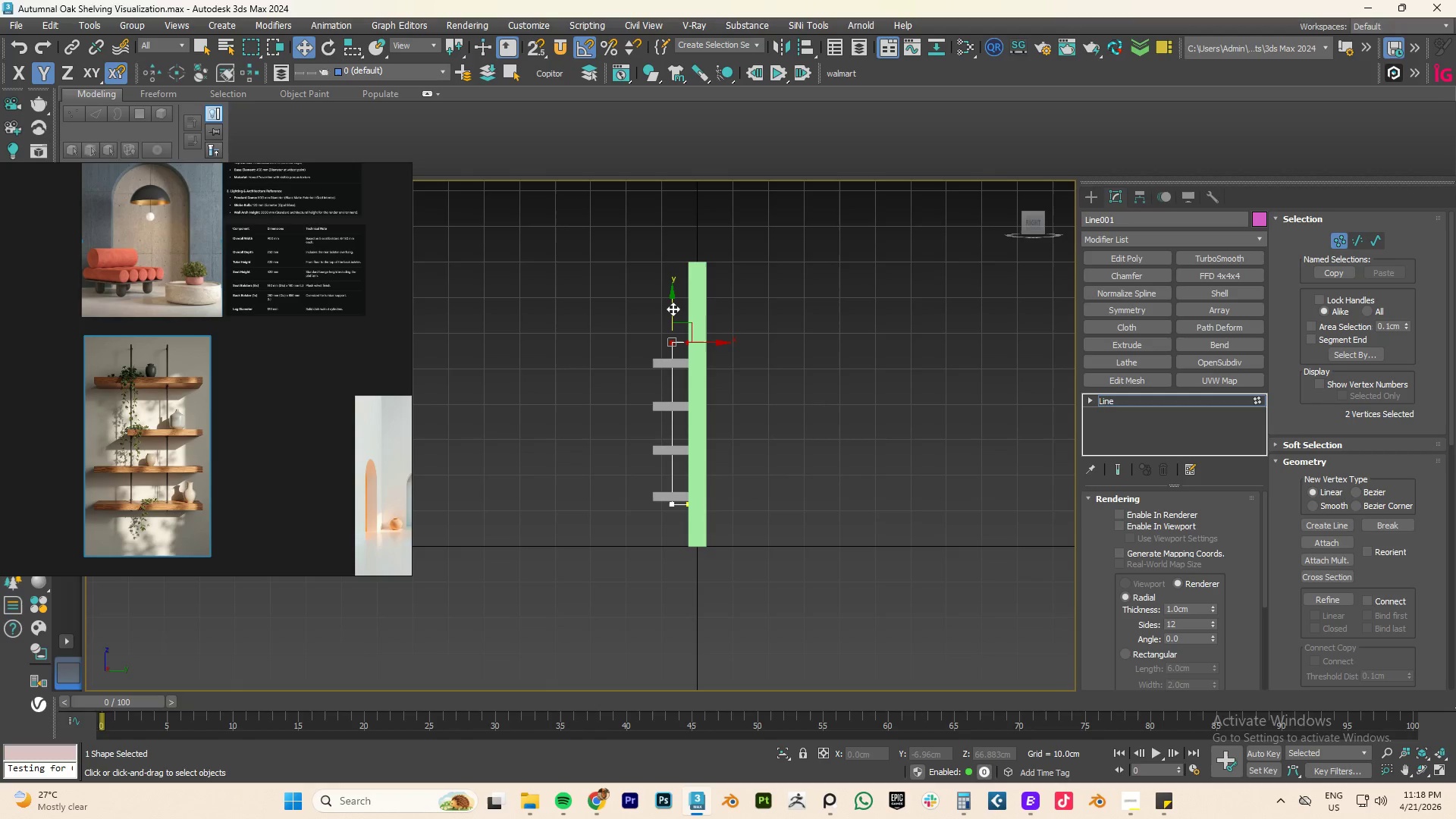 
left_click_drag(start_coordinate=[673, 309], to_coordinate=[676, 270])
 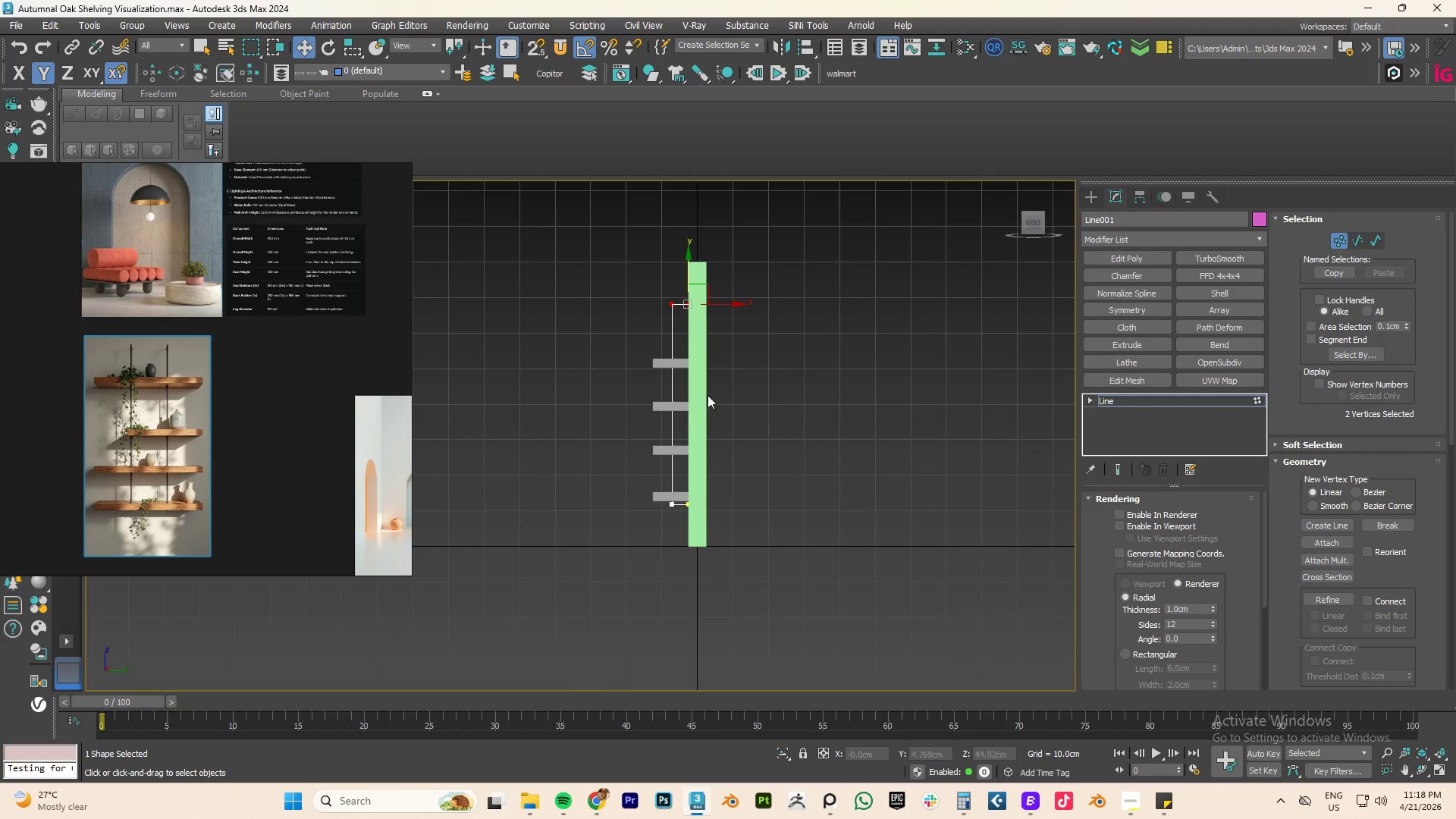 
hold_key(key=AltLeft, duration=2.88)
 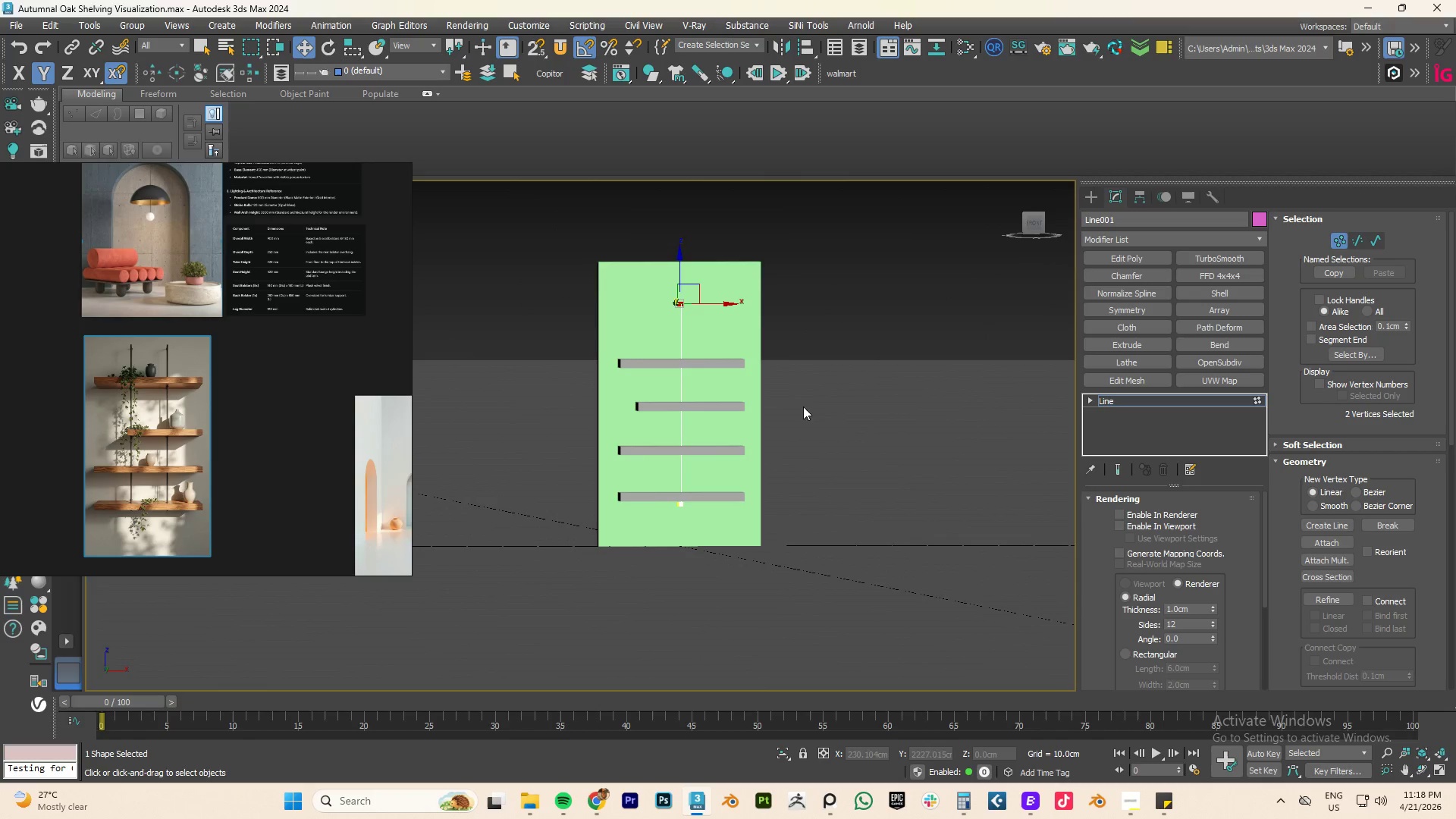 
type(fz)
 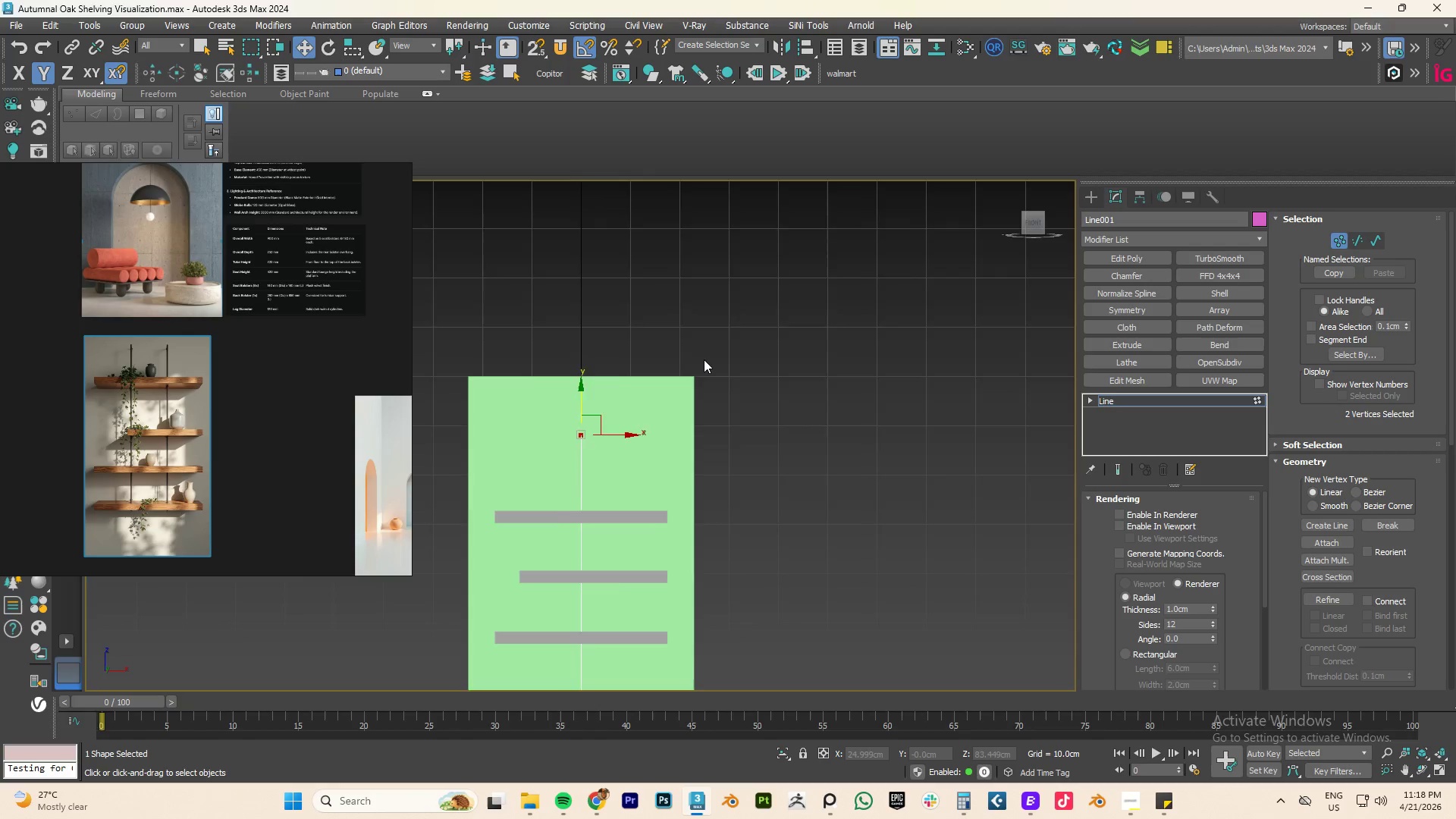 
scroll: coordinate [685, 396], scroll_direction: down, amount: 1.0
 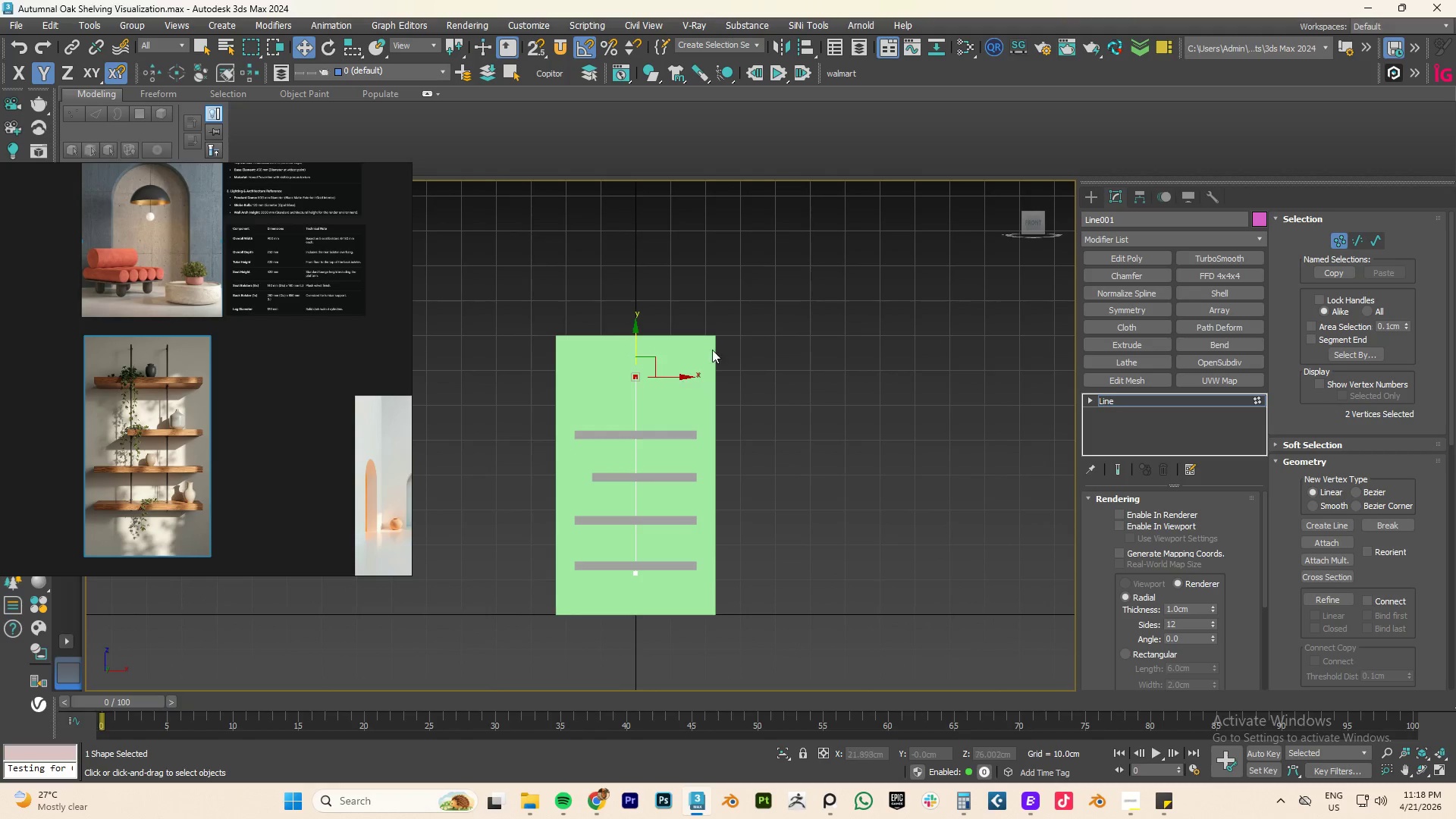 
left_click_drag(start_coordinate=[751, 306], to_coordinate=[613, 668])
 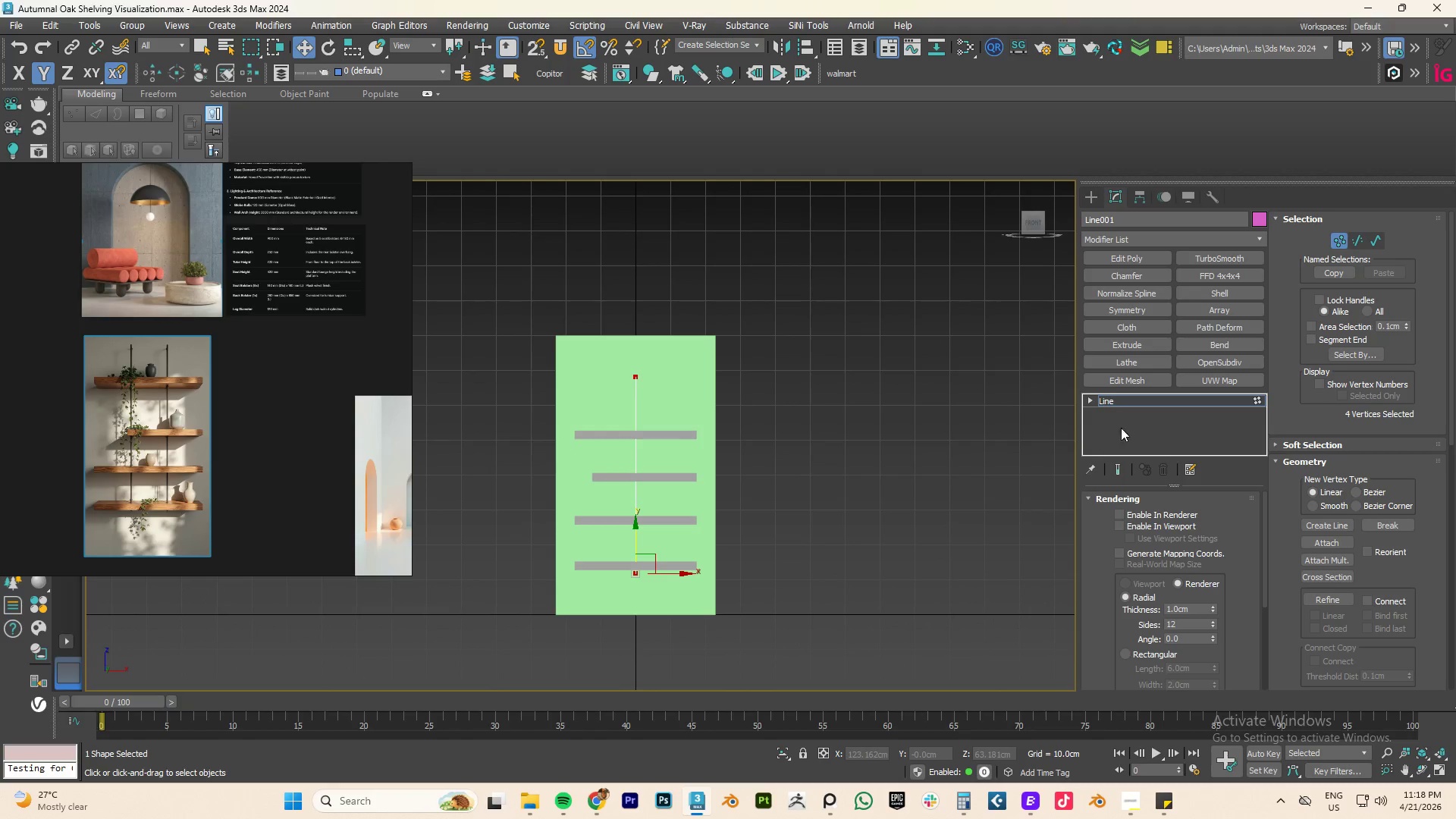 
hold_key(key=AltLeft, duration=0.58)
 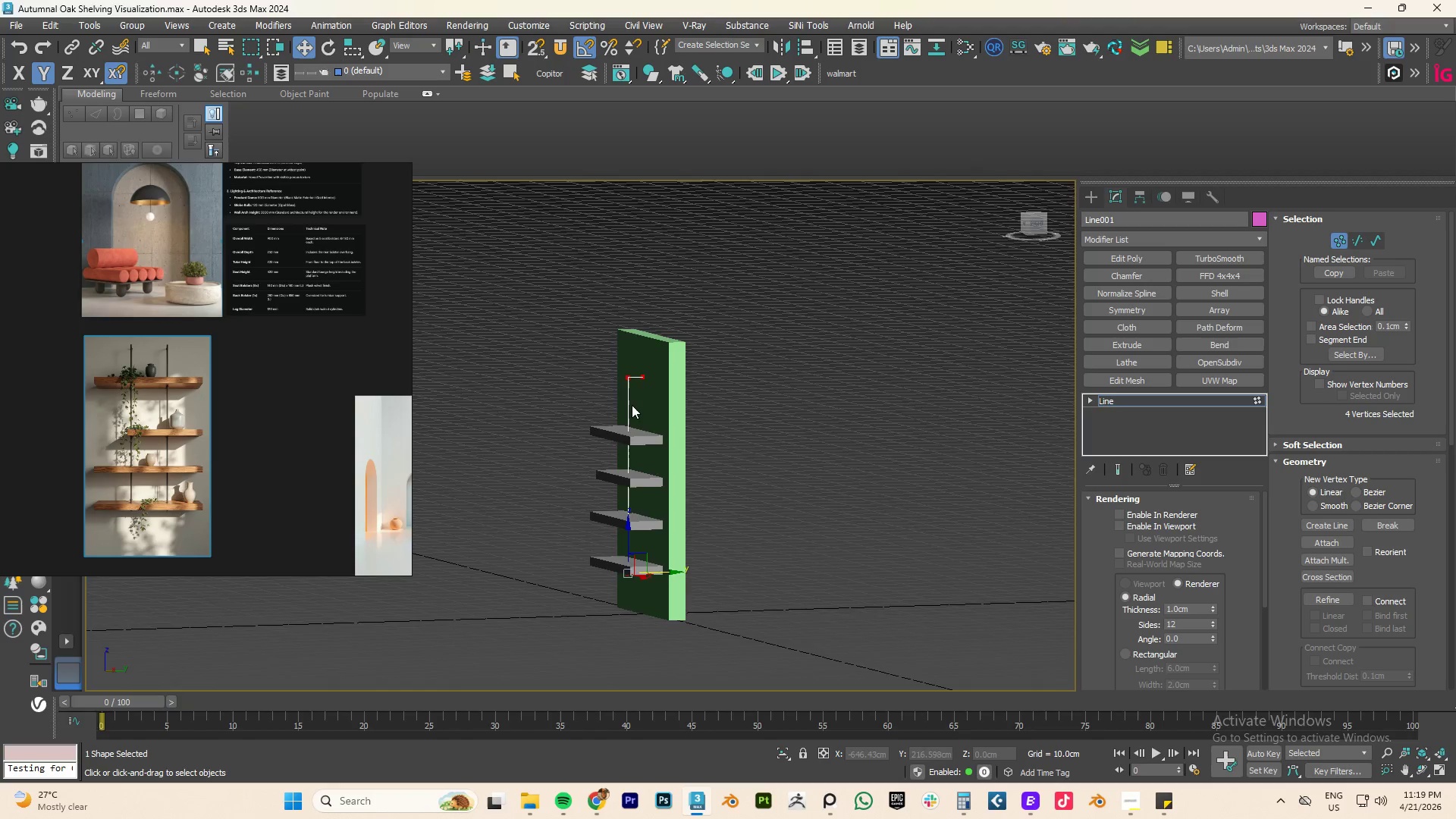 
scroll: coordinate [635, 378], scroll_direction: up, amount: 5.0
 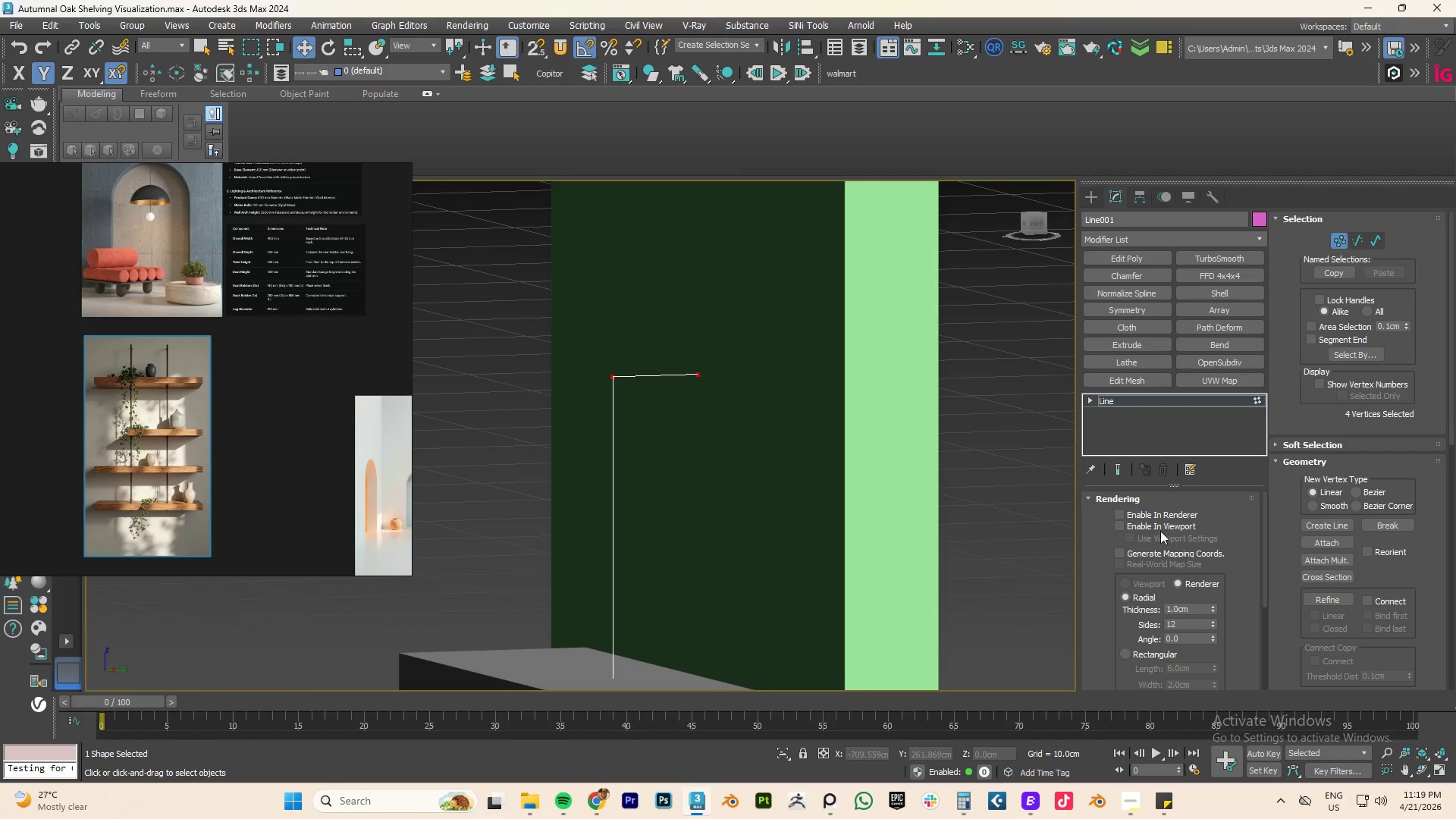 
left_click([1156, 527])
 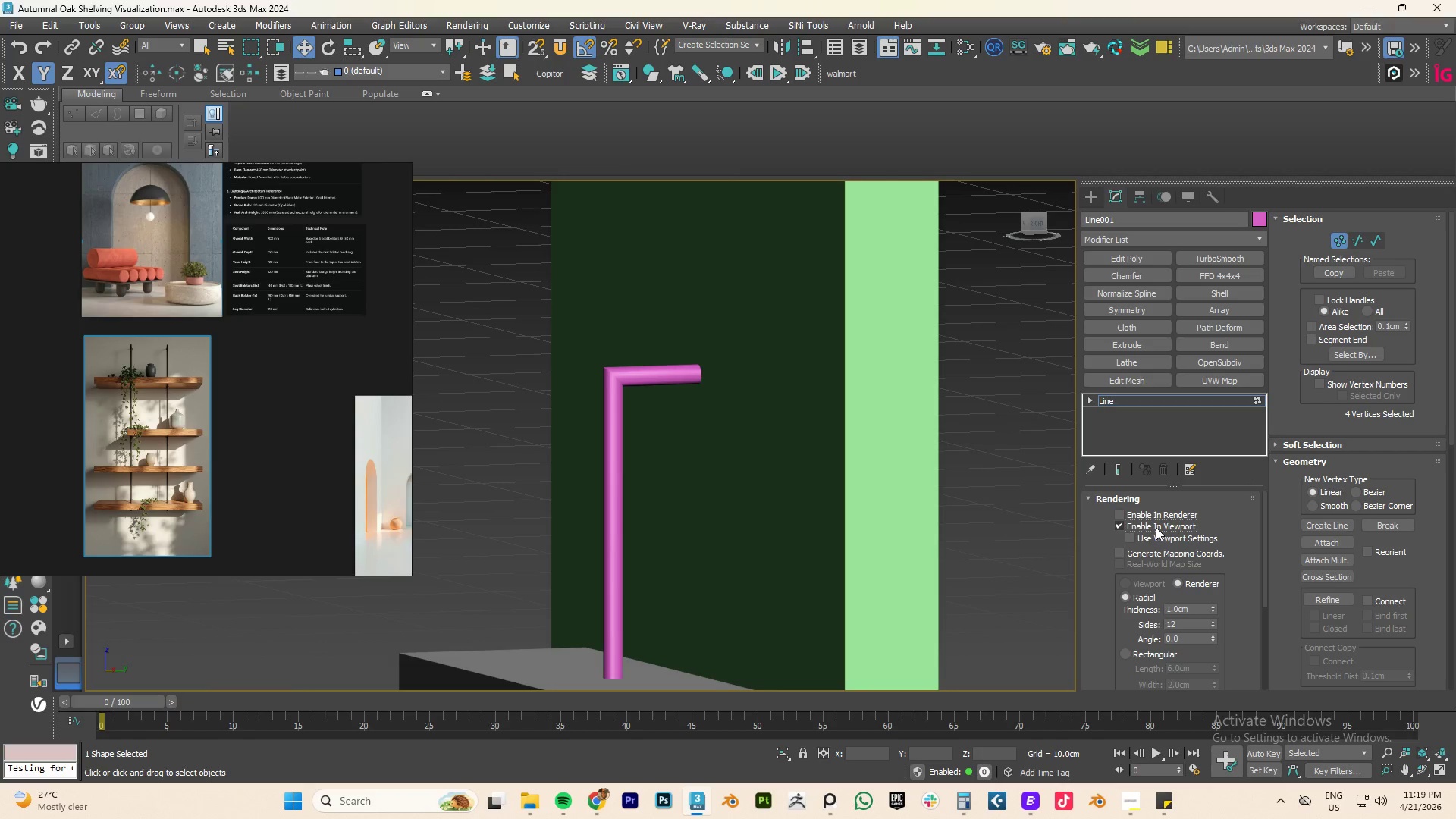 
scroll: coordinate [151, 345], scroll_direction: up, amount: 5.0
 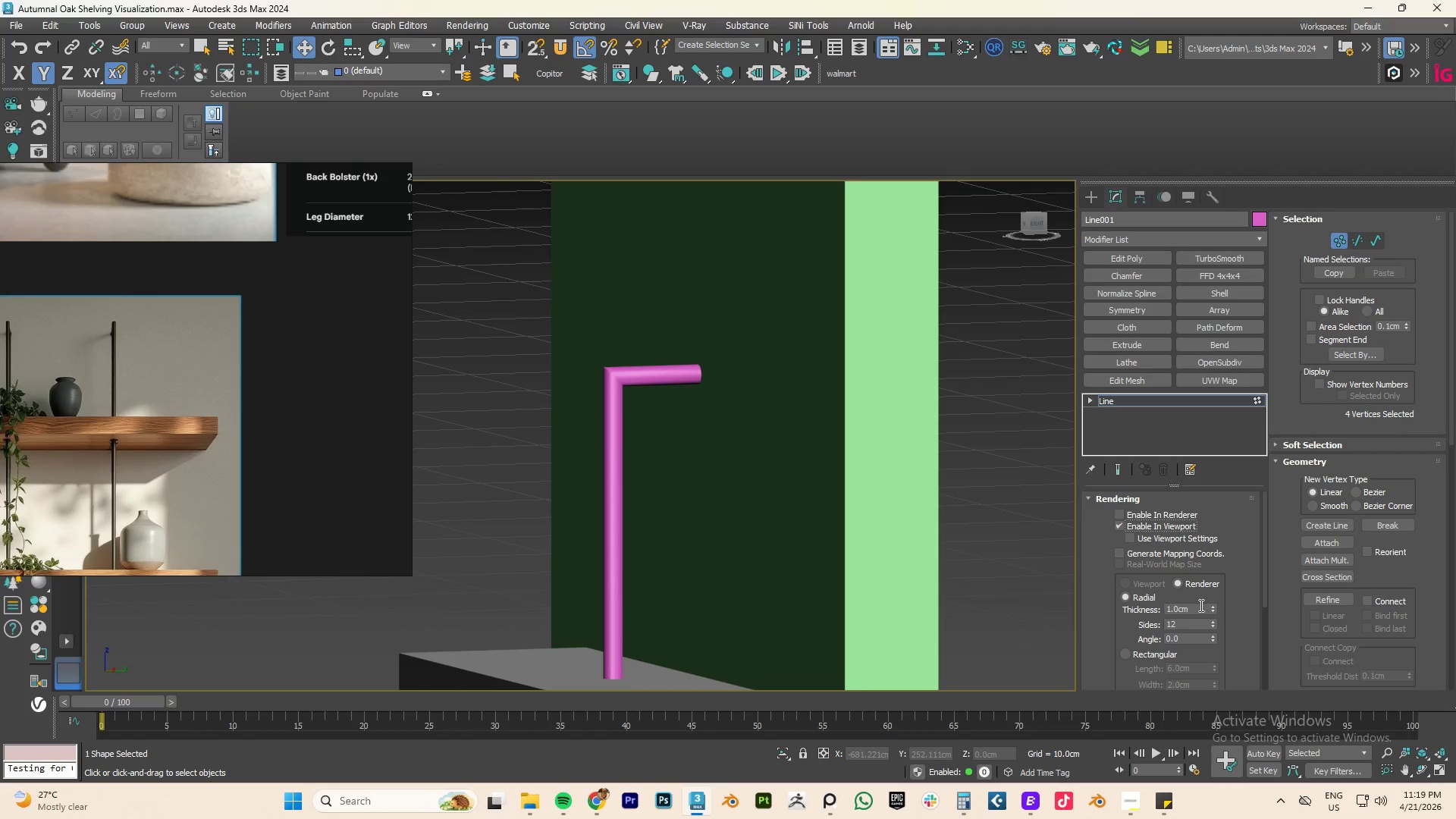 
left_click_drag(start_coordinate=[1212, 606], to_coordinate=[1207, 627])
 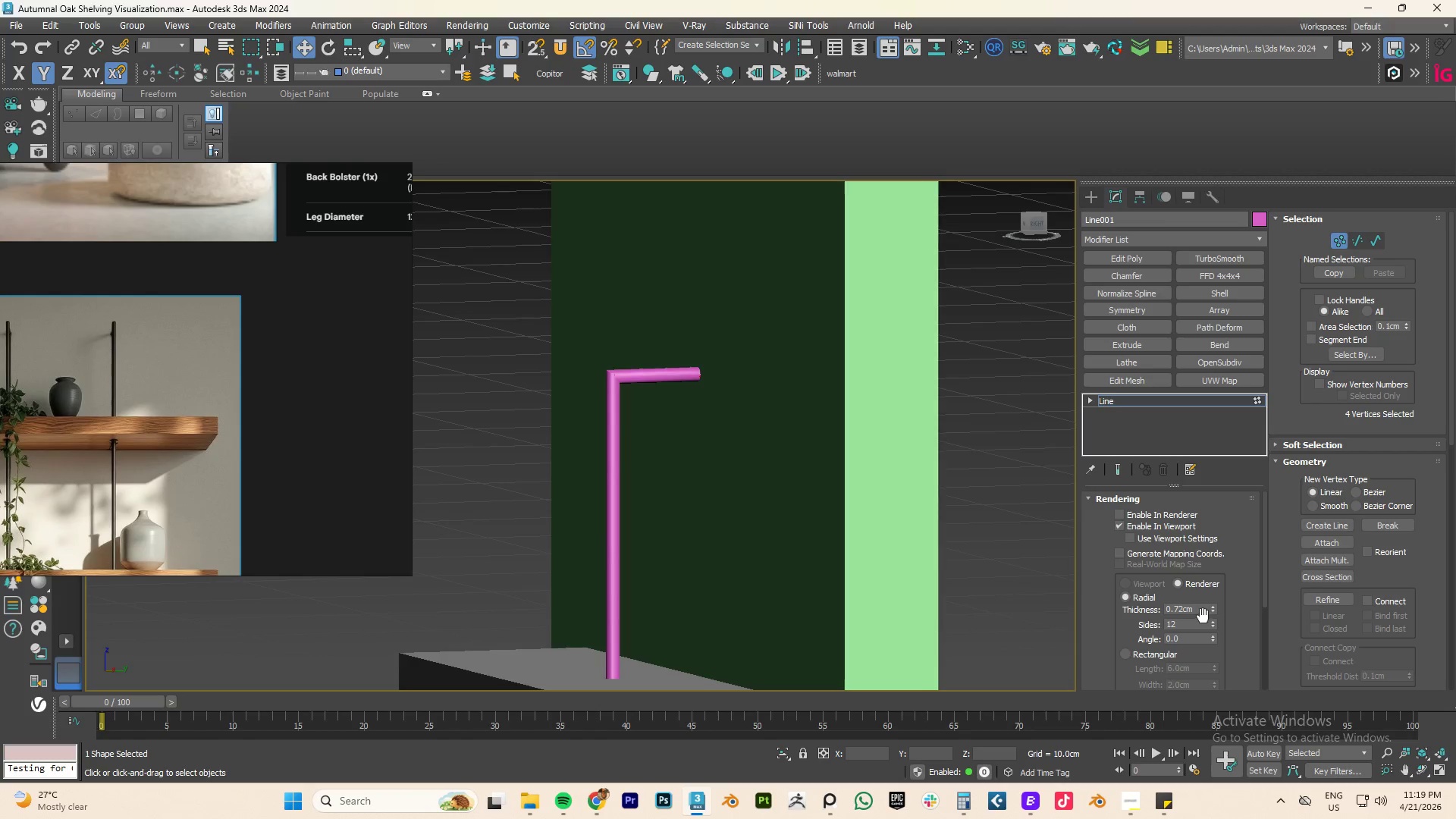 
key(Control+Z)
 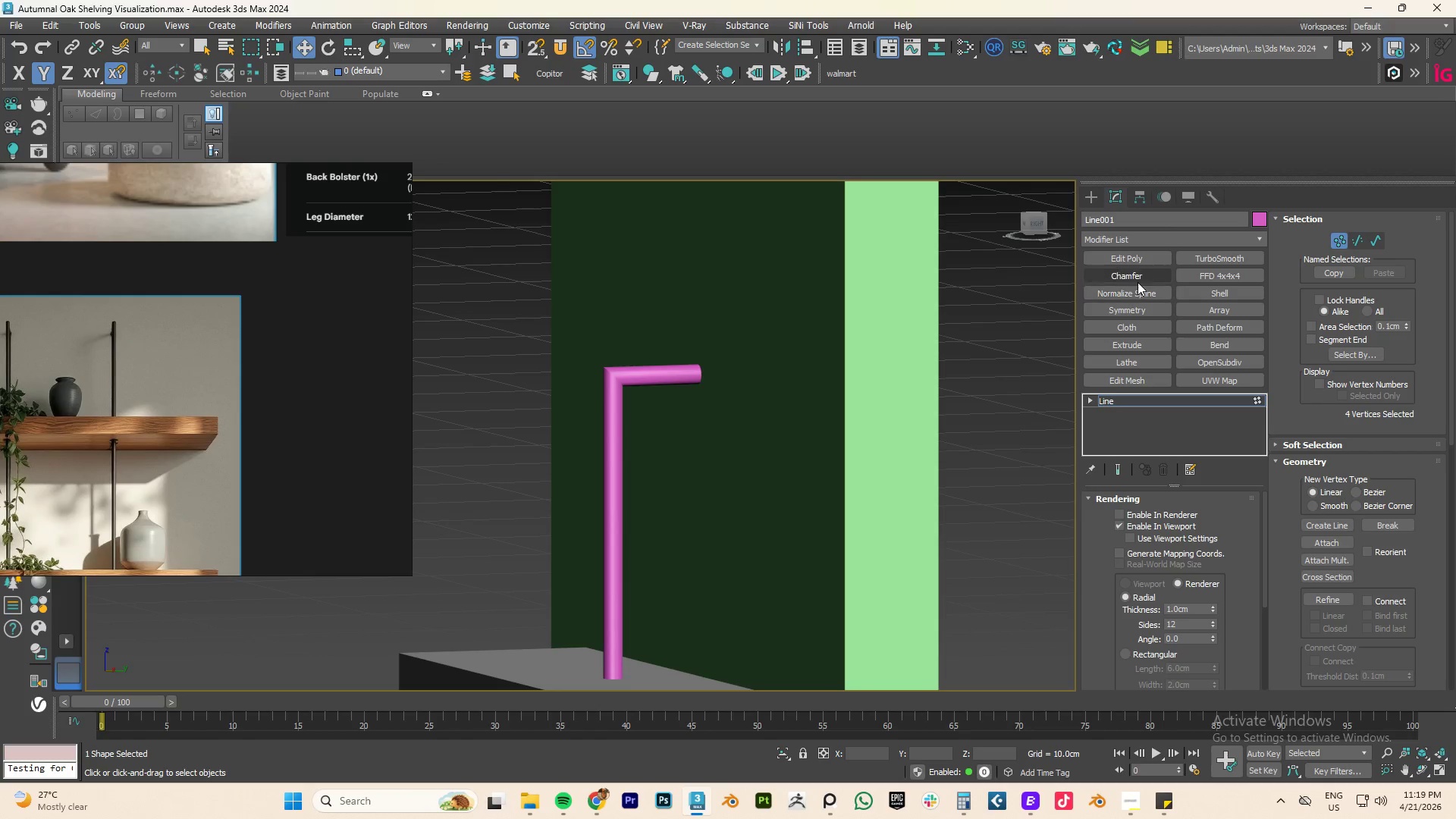 
left_click([1125, 262])
 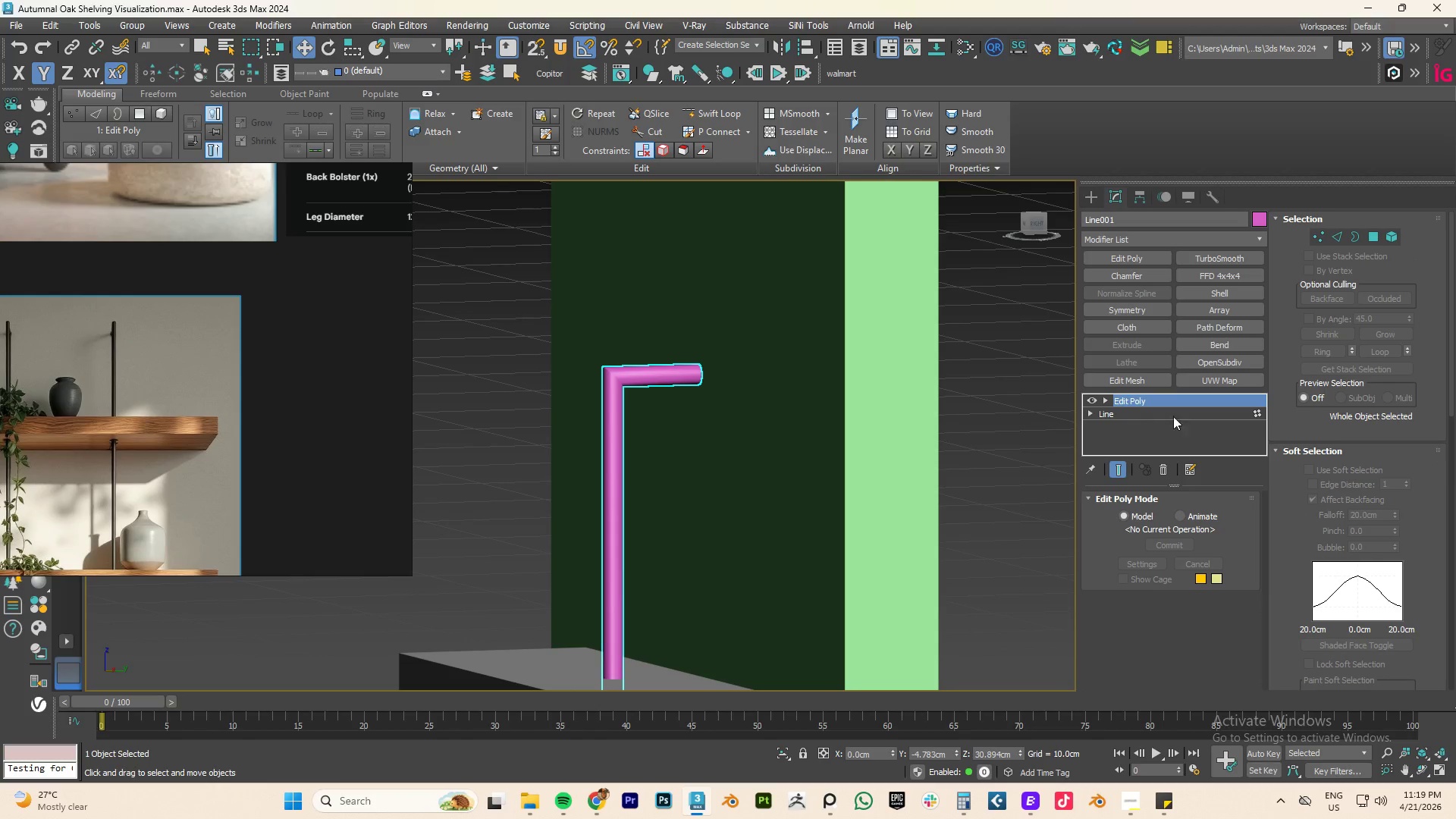 
left_click([1205, 256])
 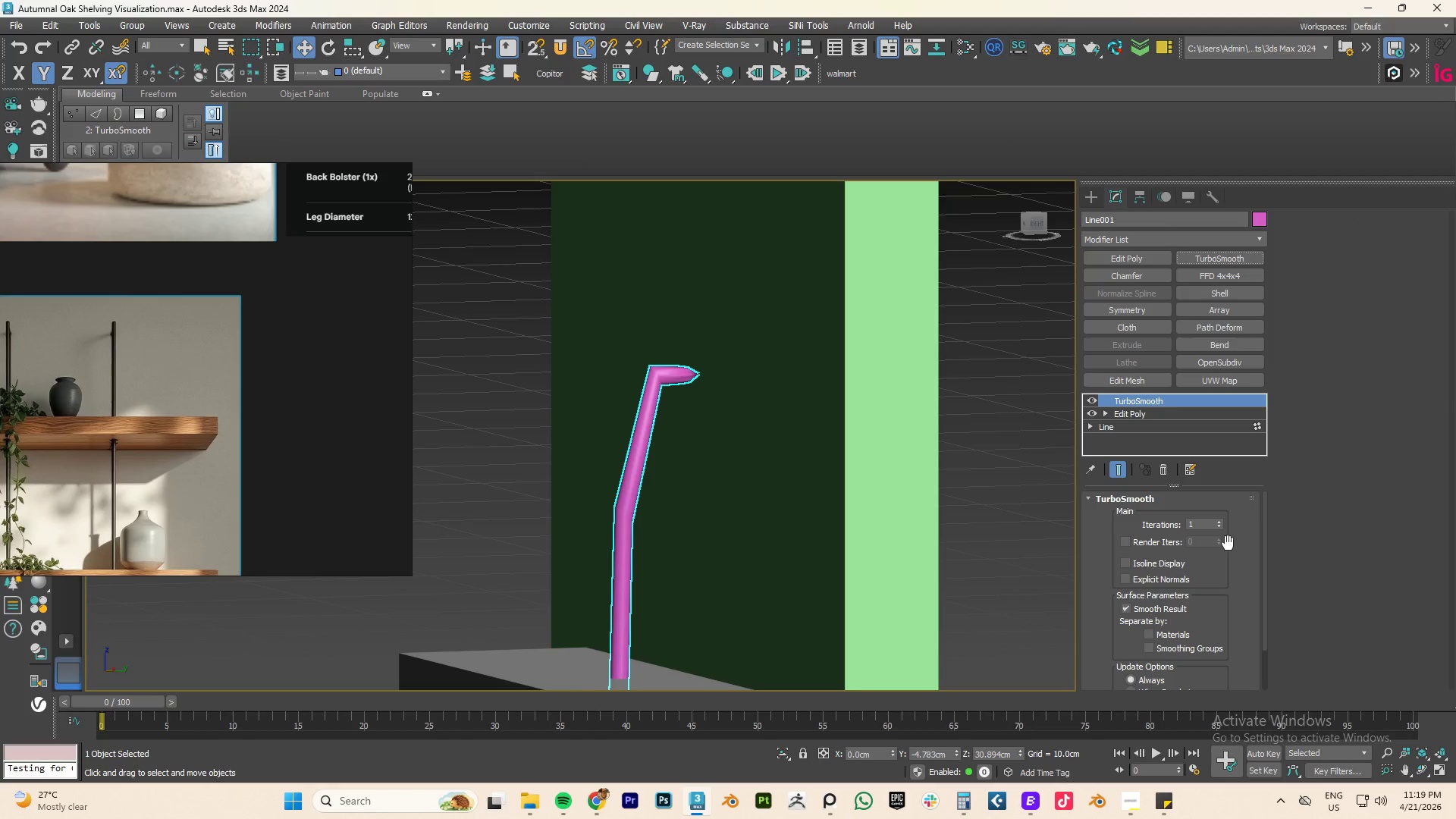 
left_click([1219, 521])
 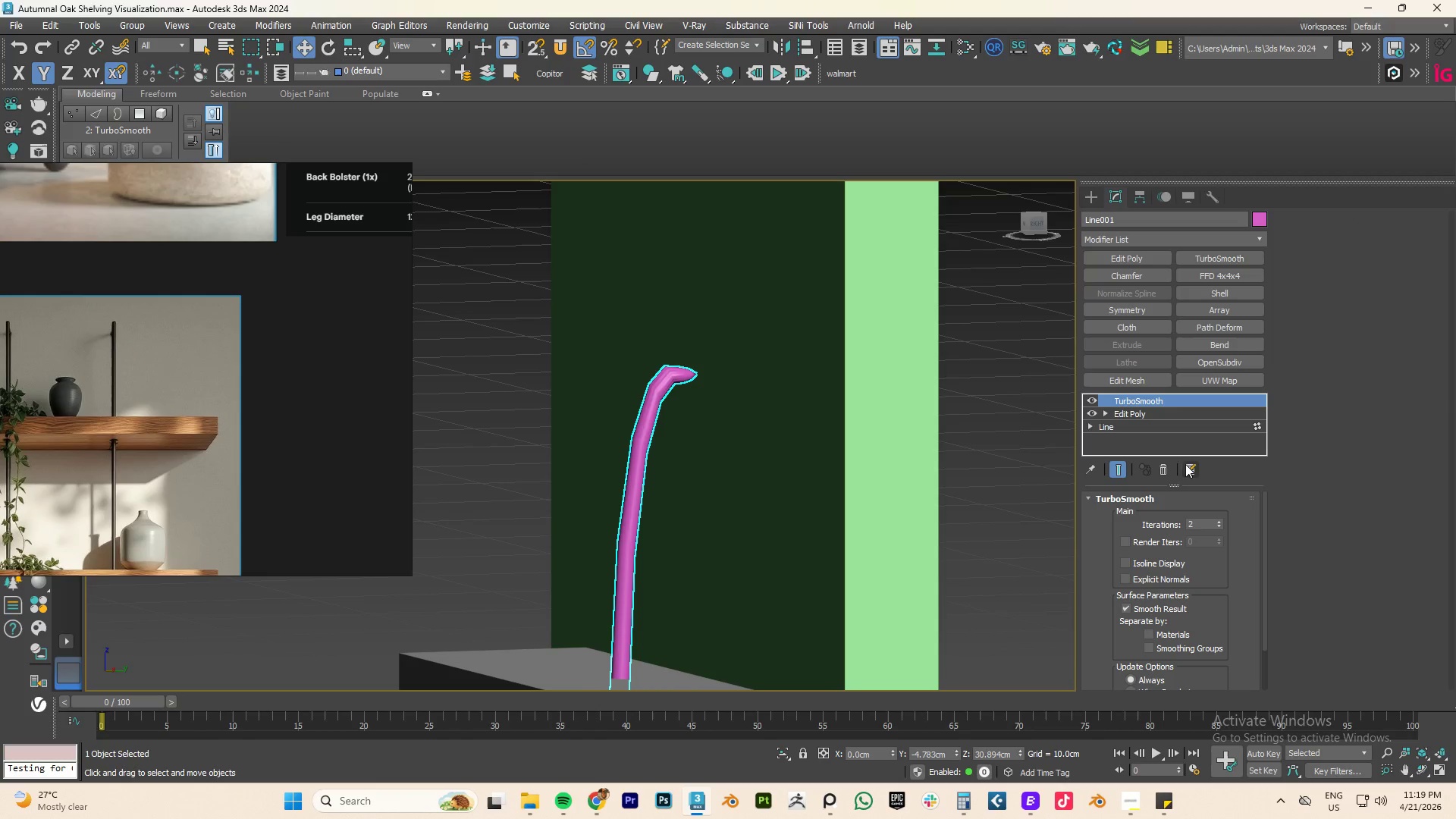 
left_click([1159, 471])
 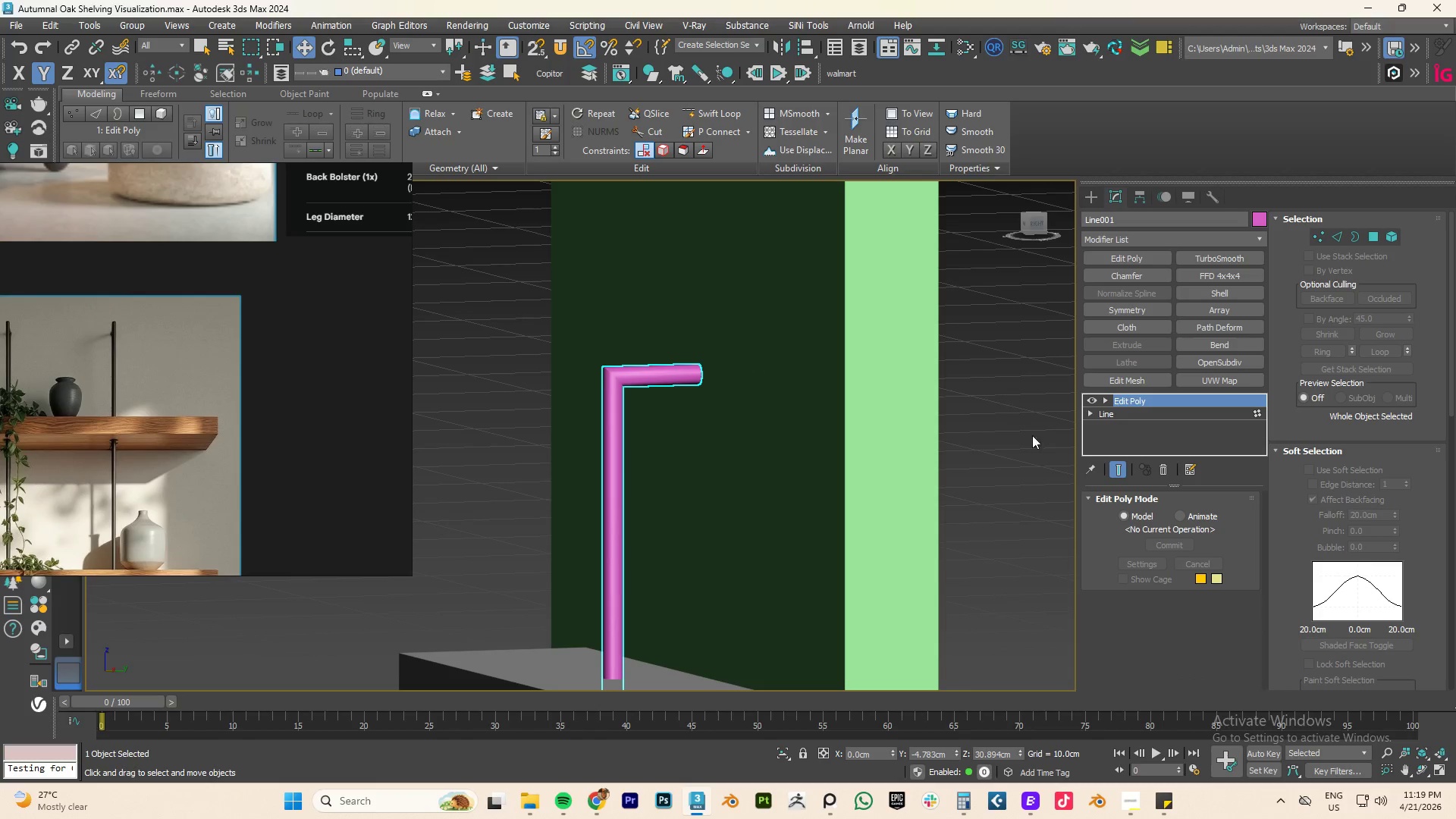 
left_click([1087, 412])
 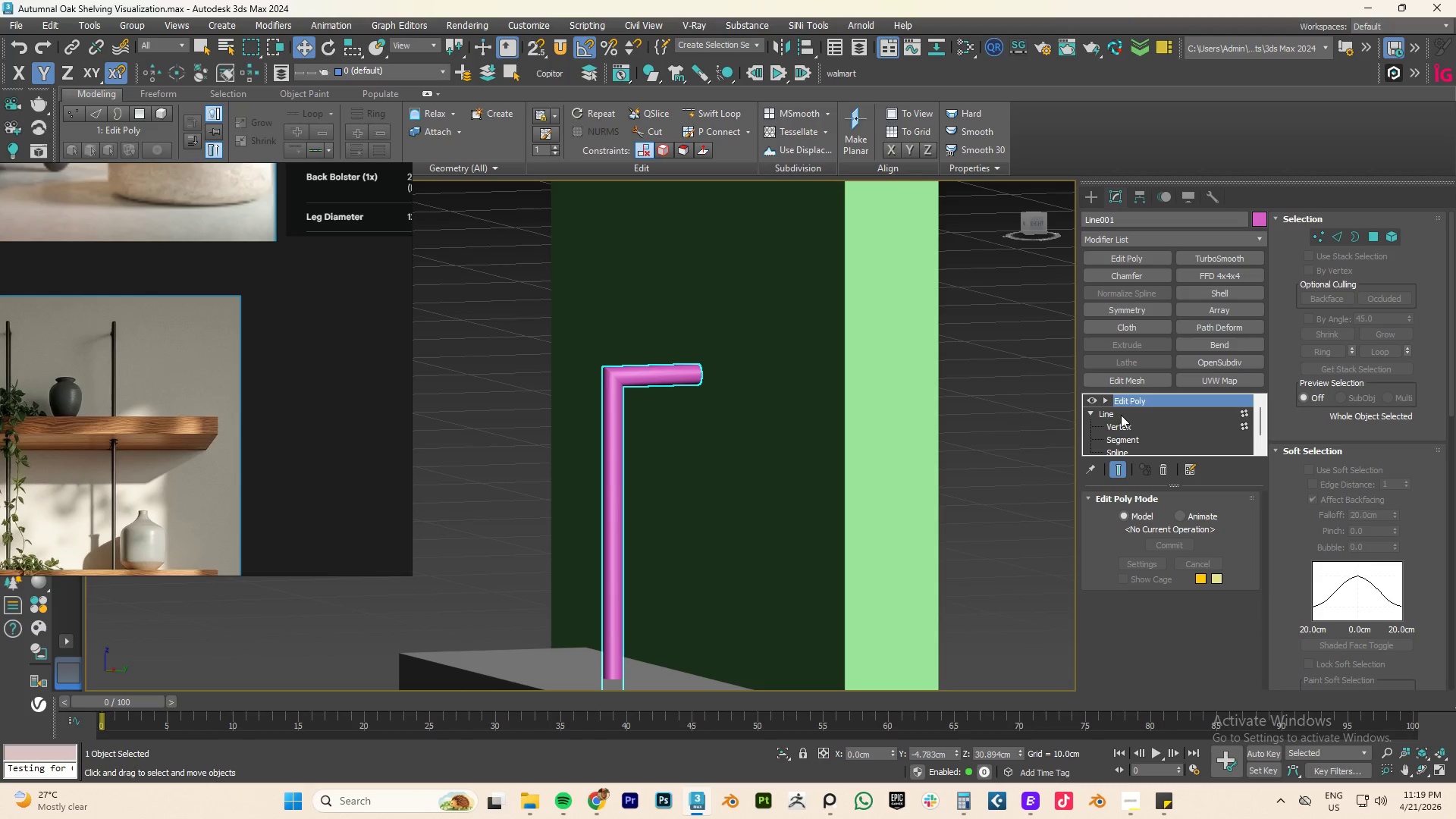 
left_click([1116, 415])
 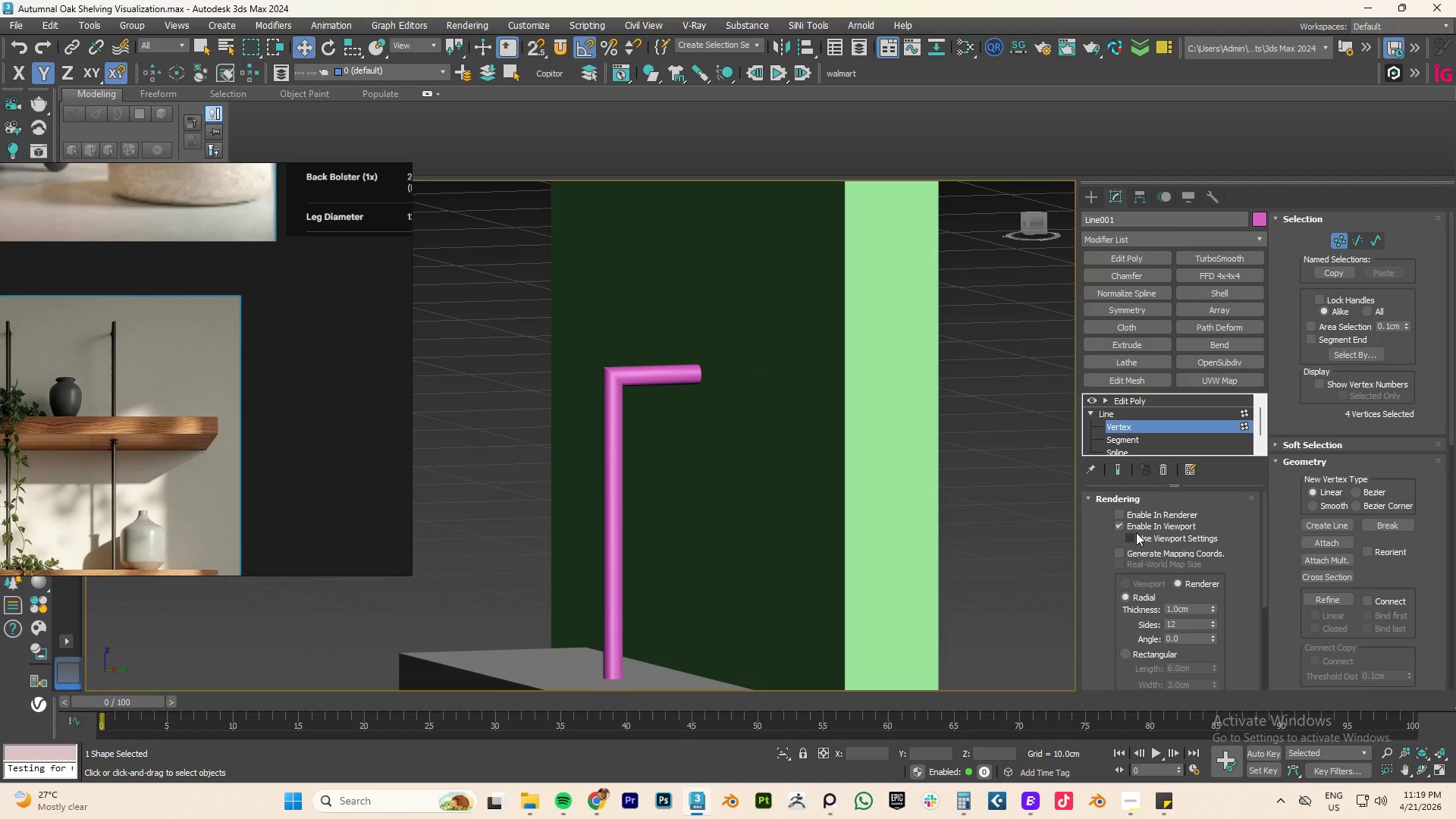 
left_click([1134, 523])
 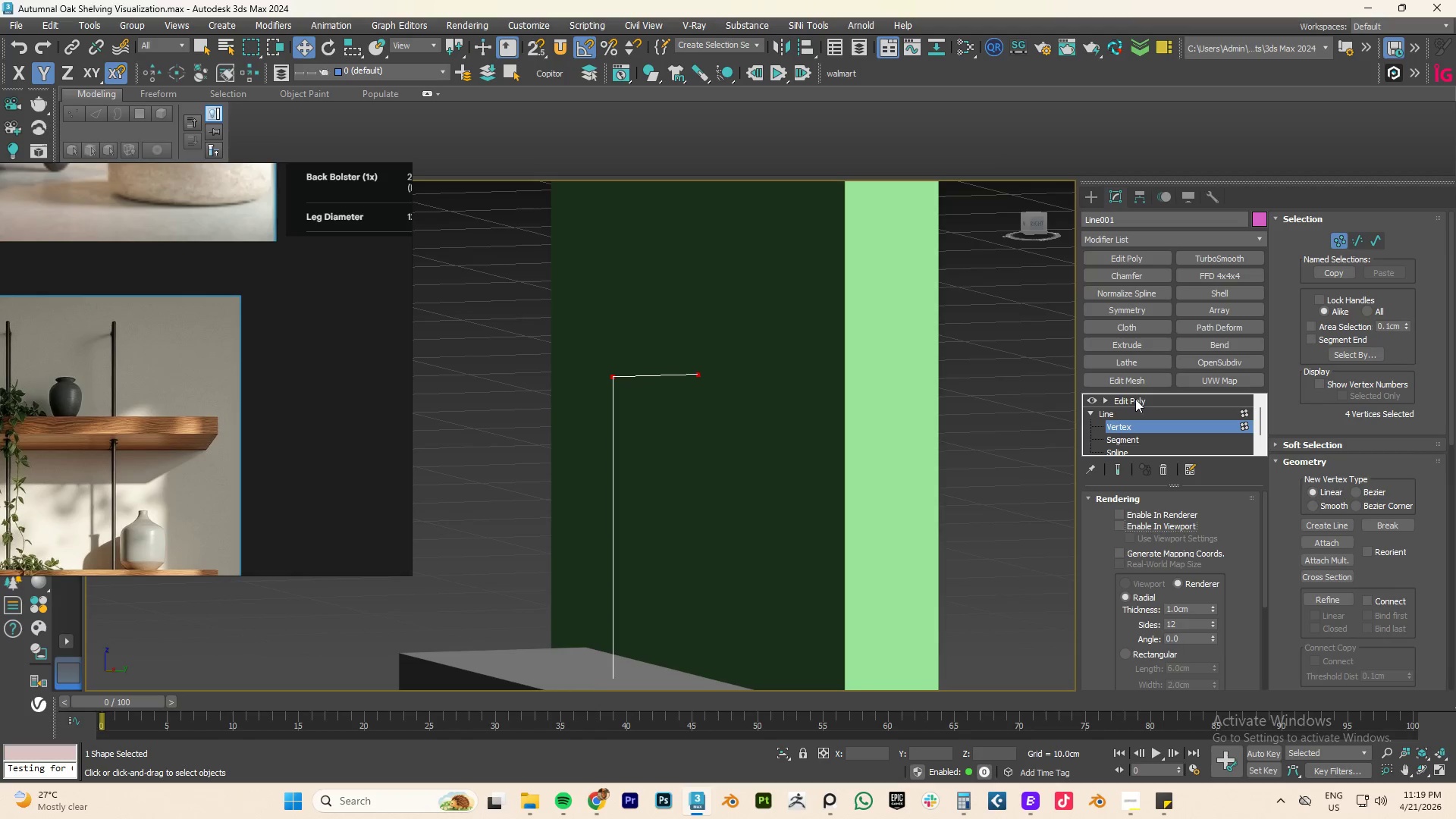 
left_click([1136, 399])
 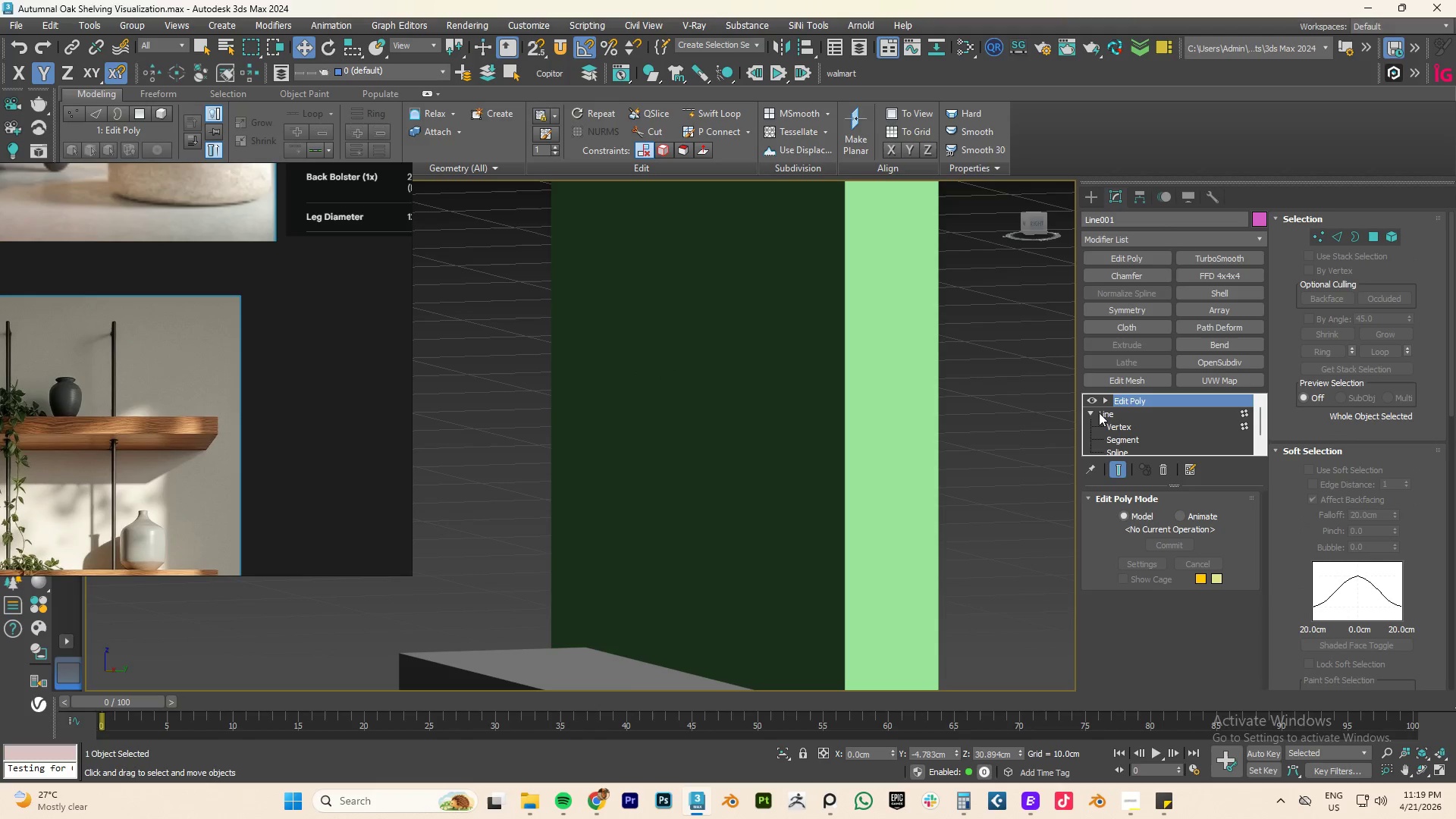 
left_click([1103, 413])
 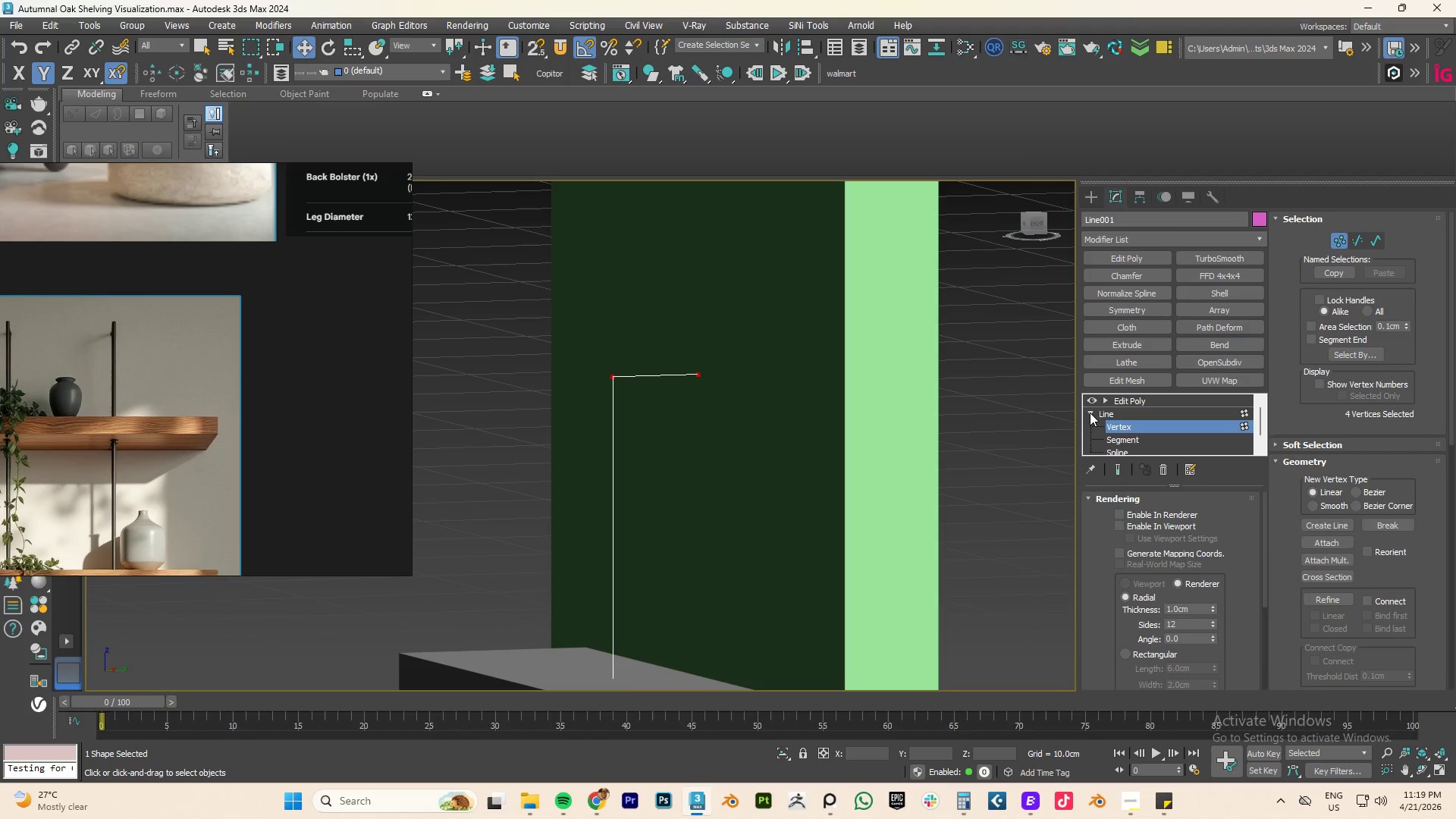 
left_click([1090, 413])
 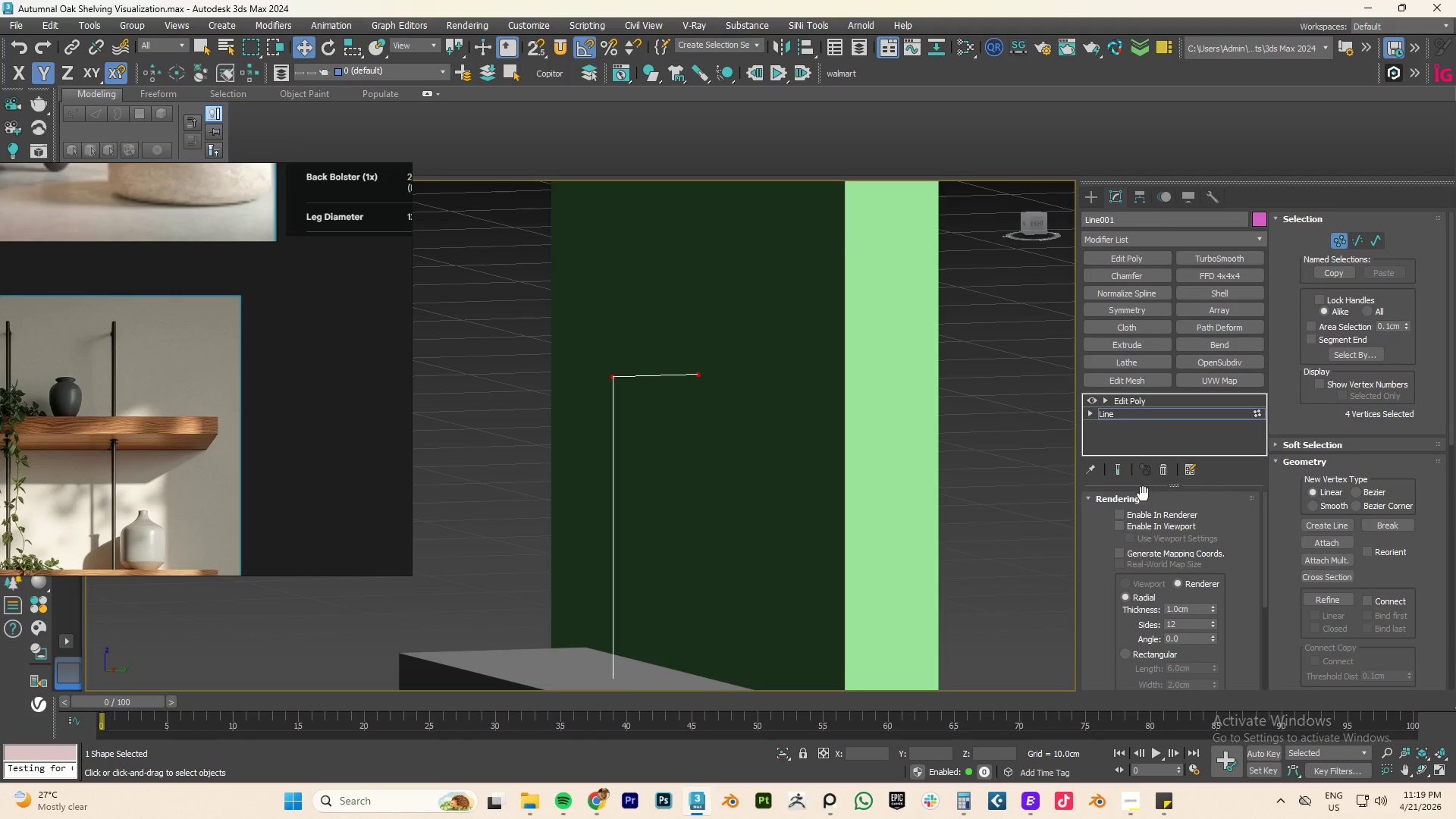 
scroll: coordinate [1143, 534], scroll_direction: down, amount: 4.0
 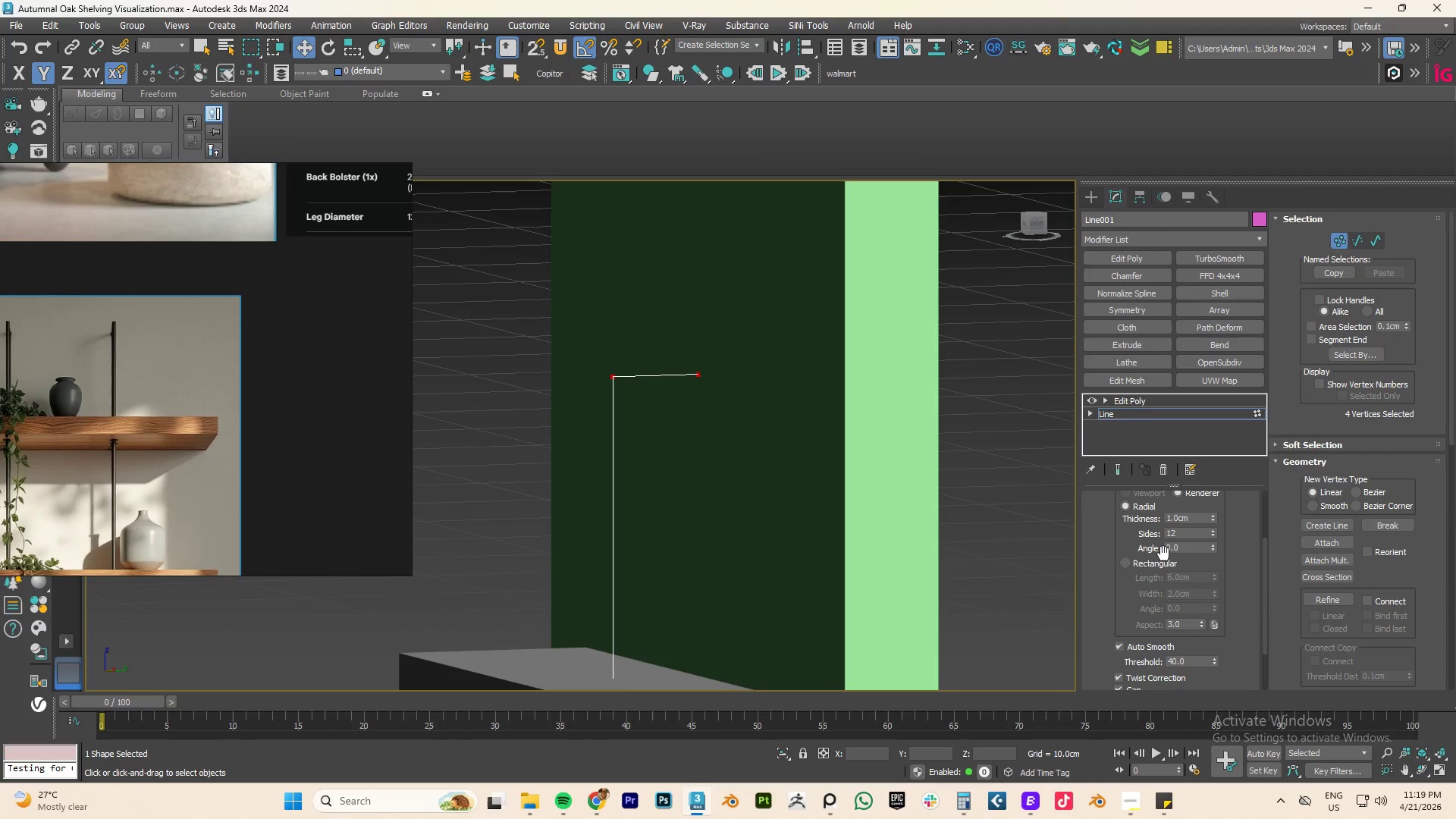 
scroll: coordinate [1161, 554], scroll_direction: up, amount: 2.0
 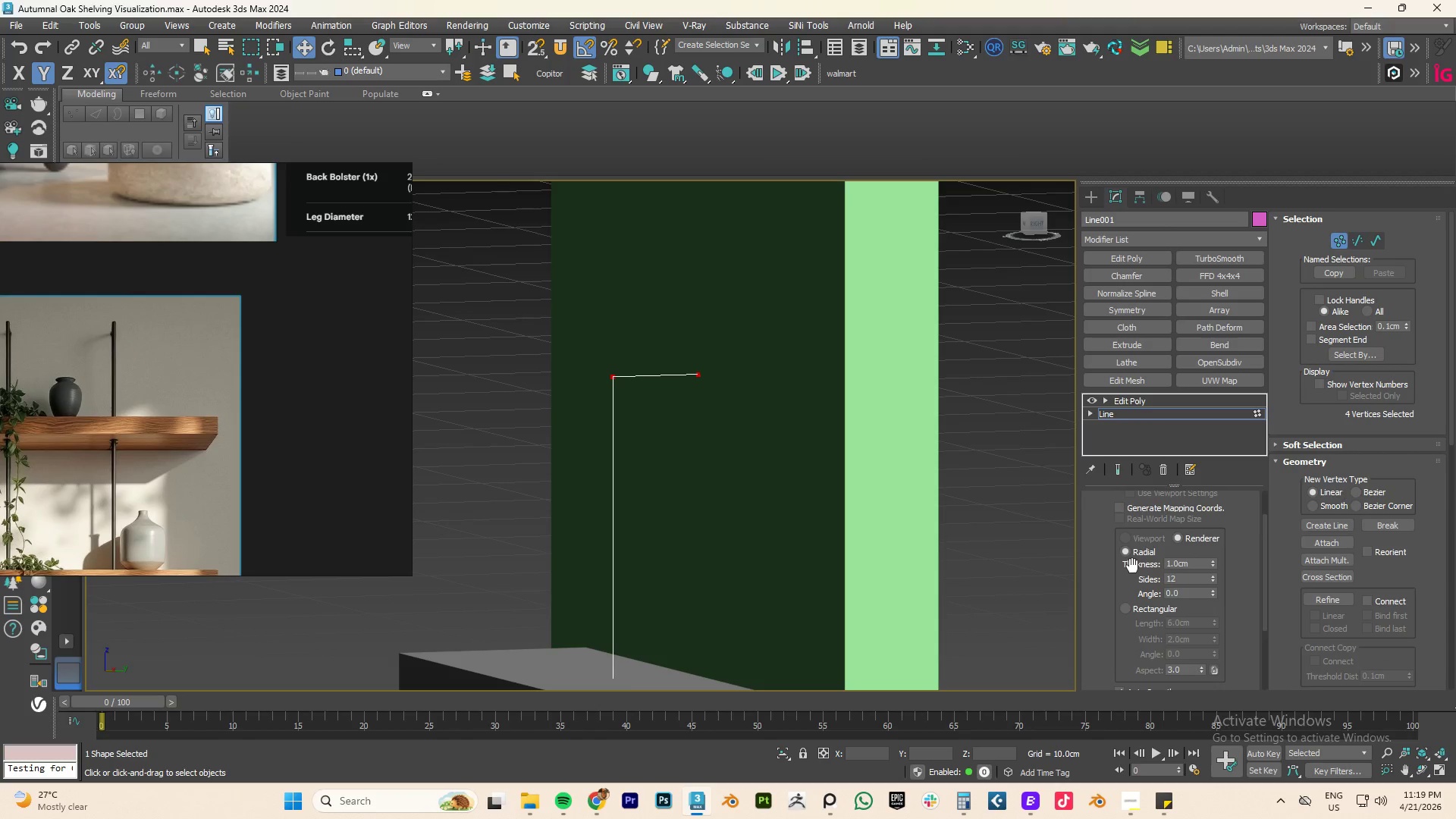 
wait(5.89)
 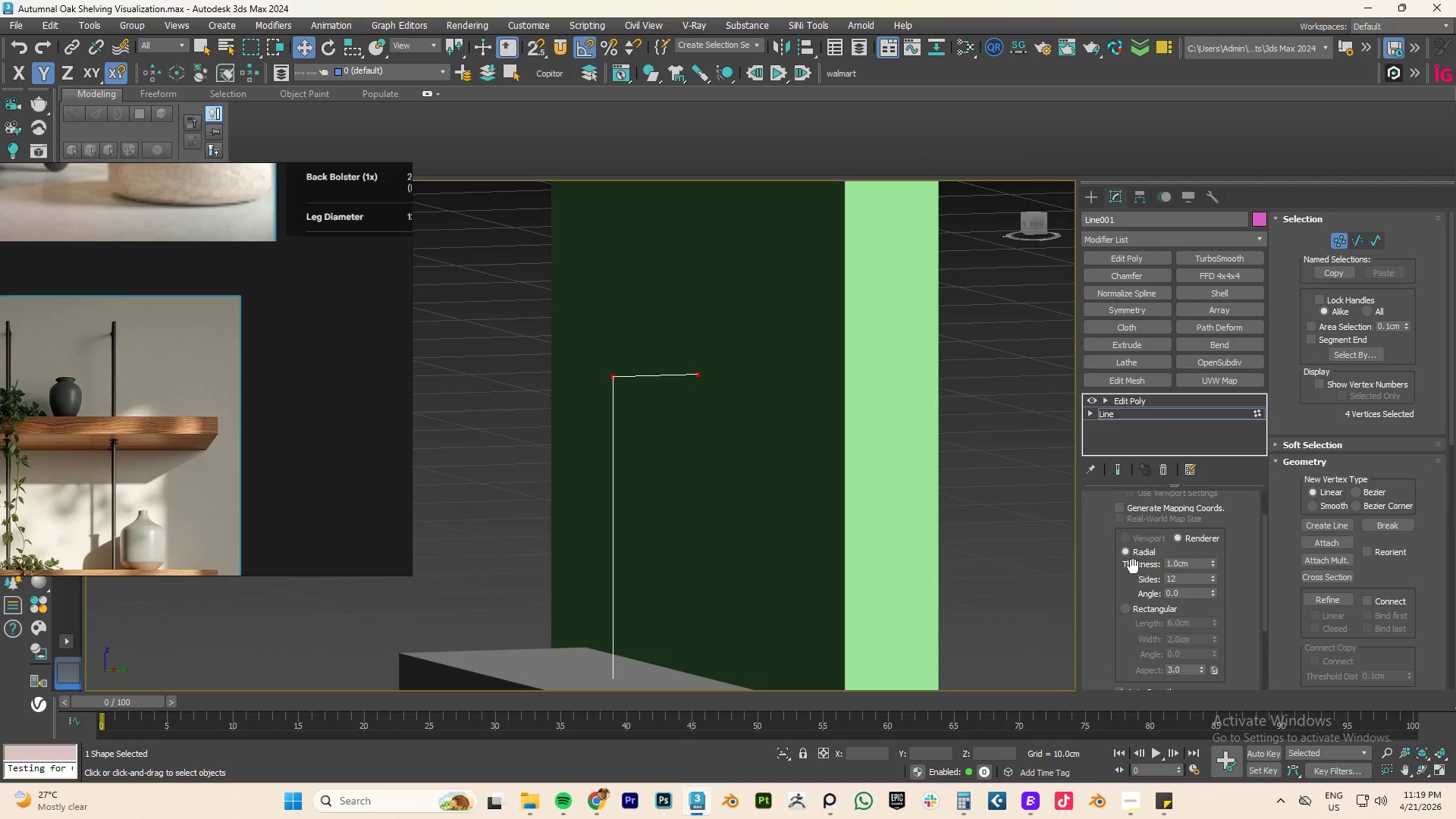 
scroll: coordinate [712, 430], scroll_direction: down, amount: 3.0
 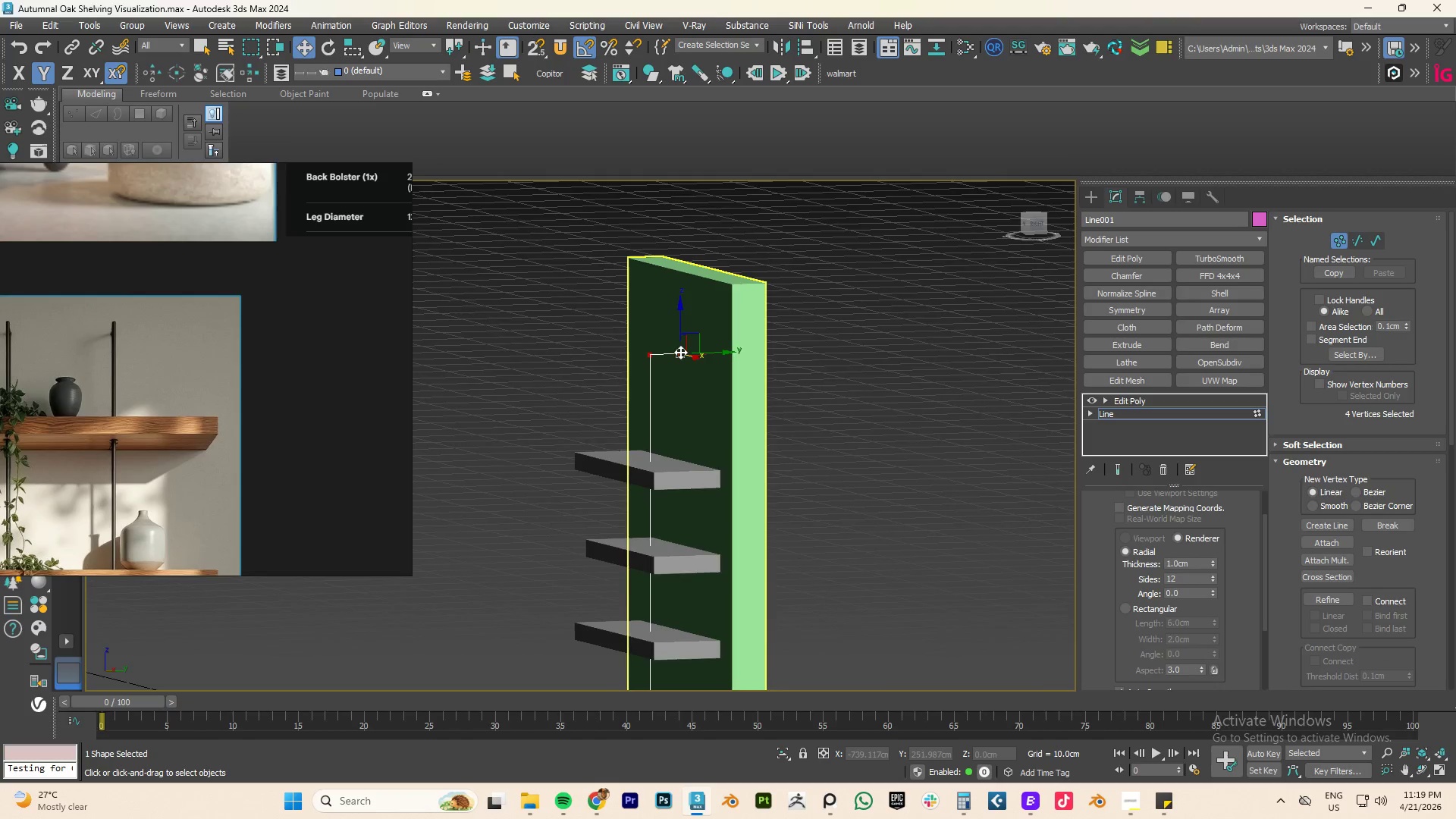 
type(fz)
 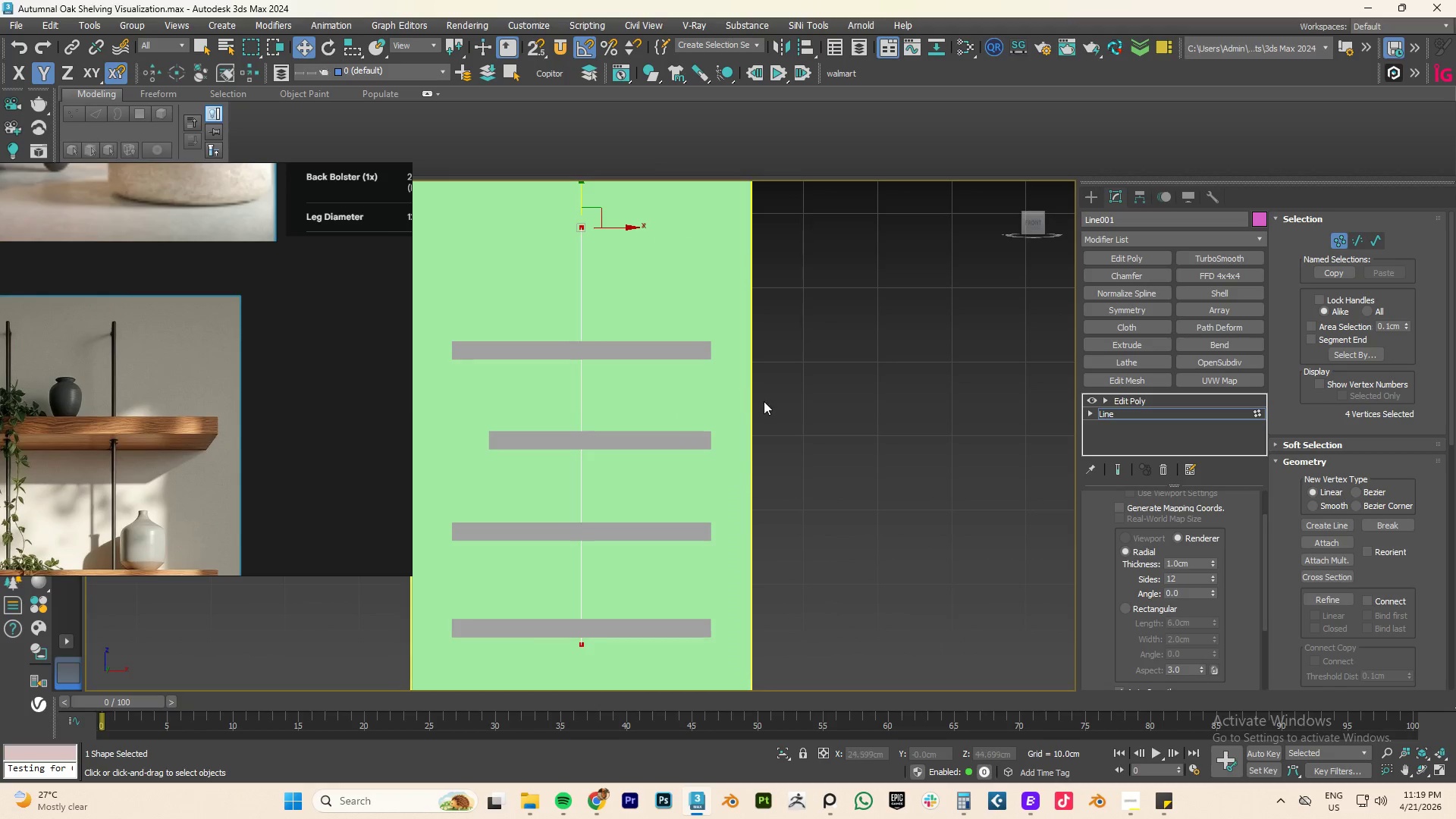 
scroll: coordinate [761, 402], scroll_direction: down, amount: 3.0
 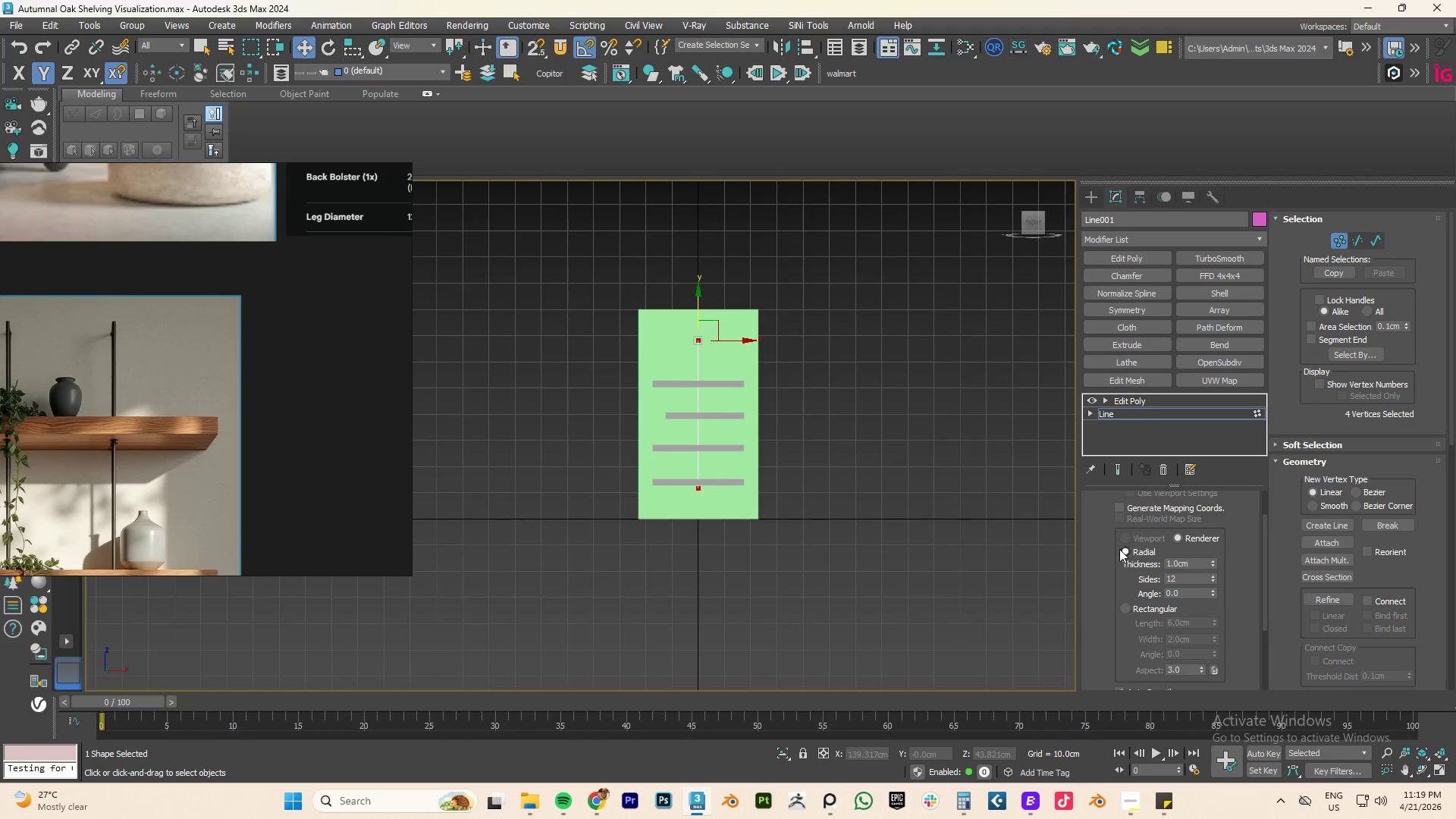 
left_click([1129, 609])
 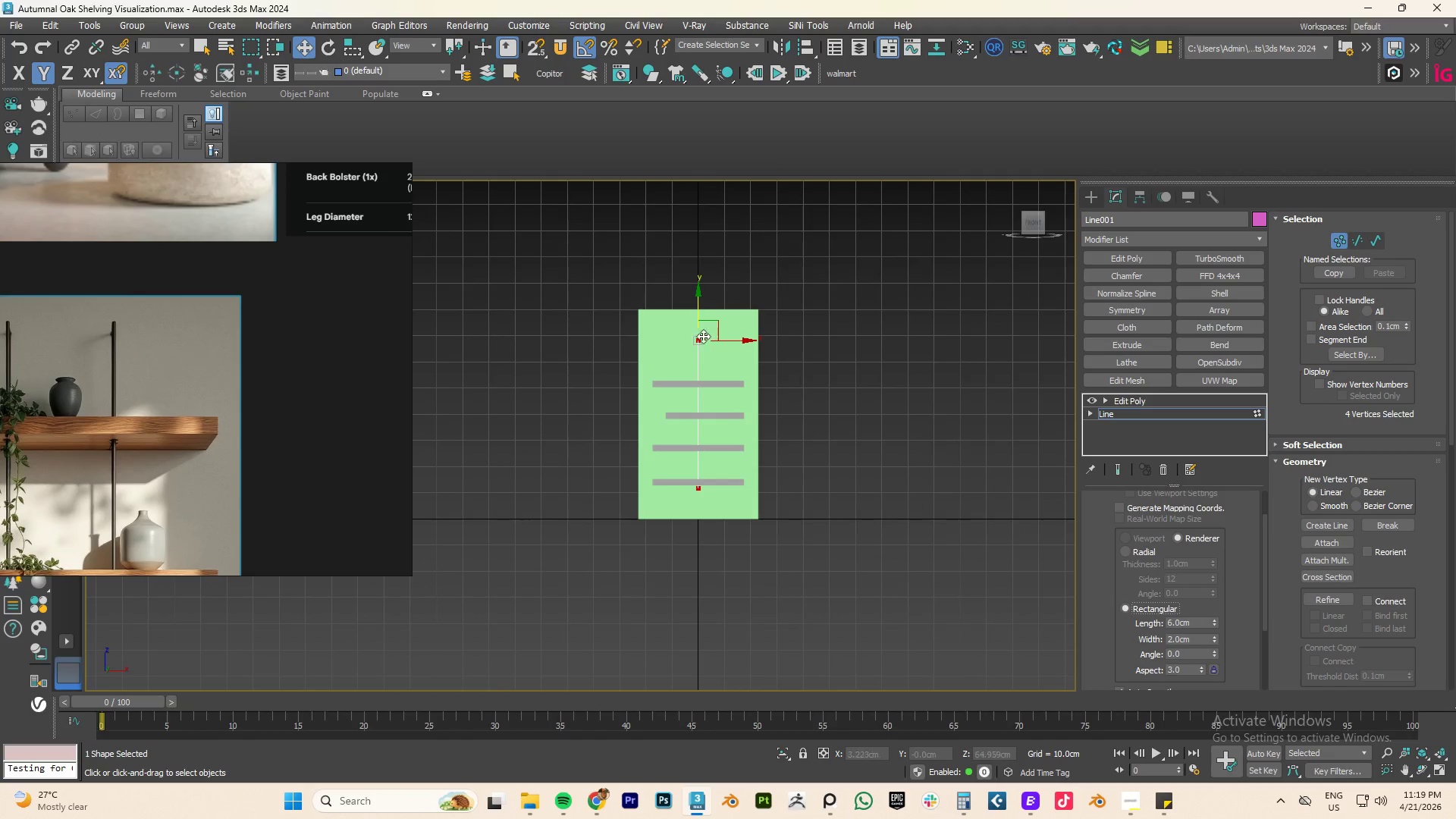 
hold_key(key=AltLeft, duration=0.77)
 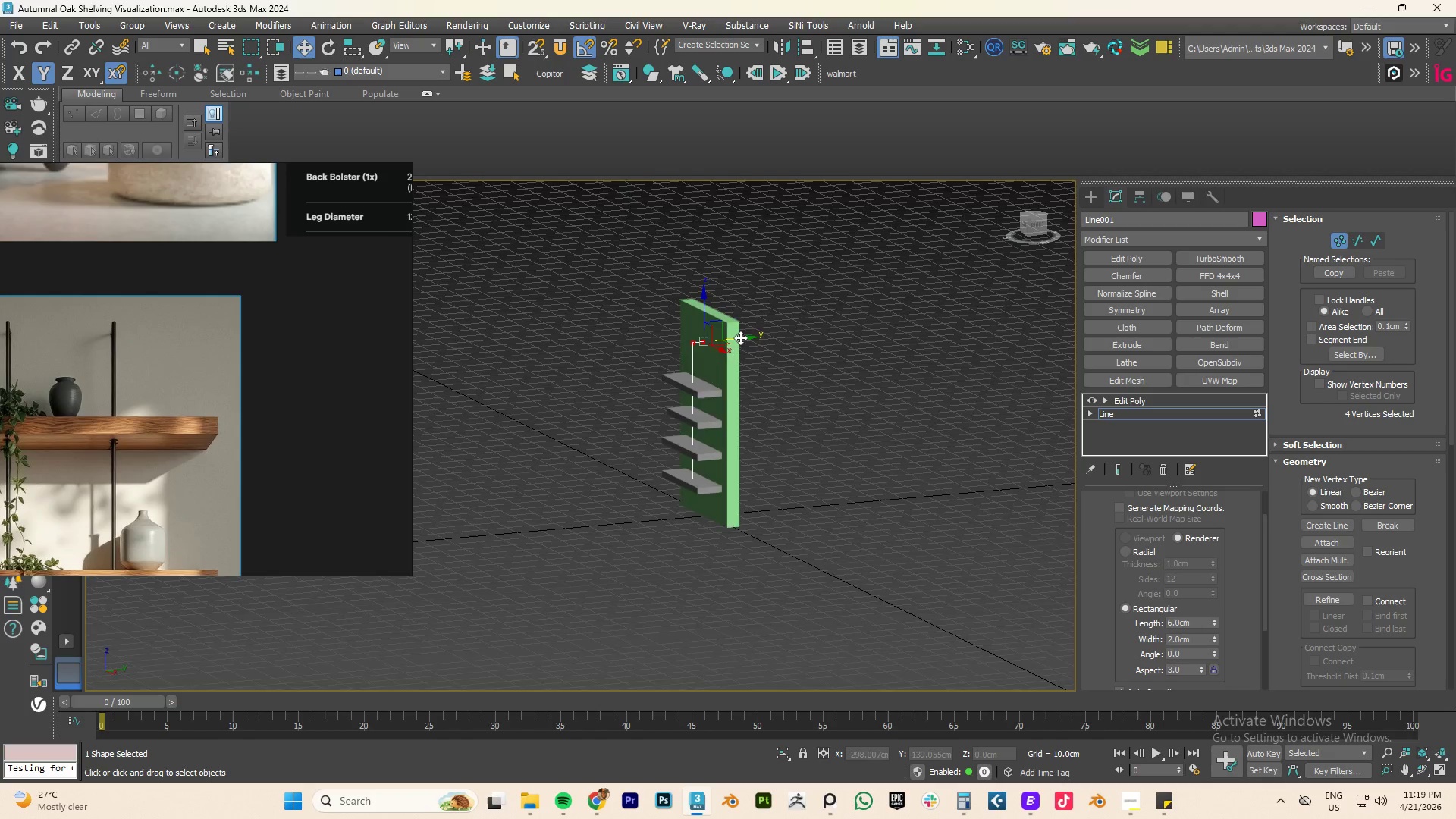 
scroll: coordinate [1175, 522], scroll_direction: up, amount: 7.0
 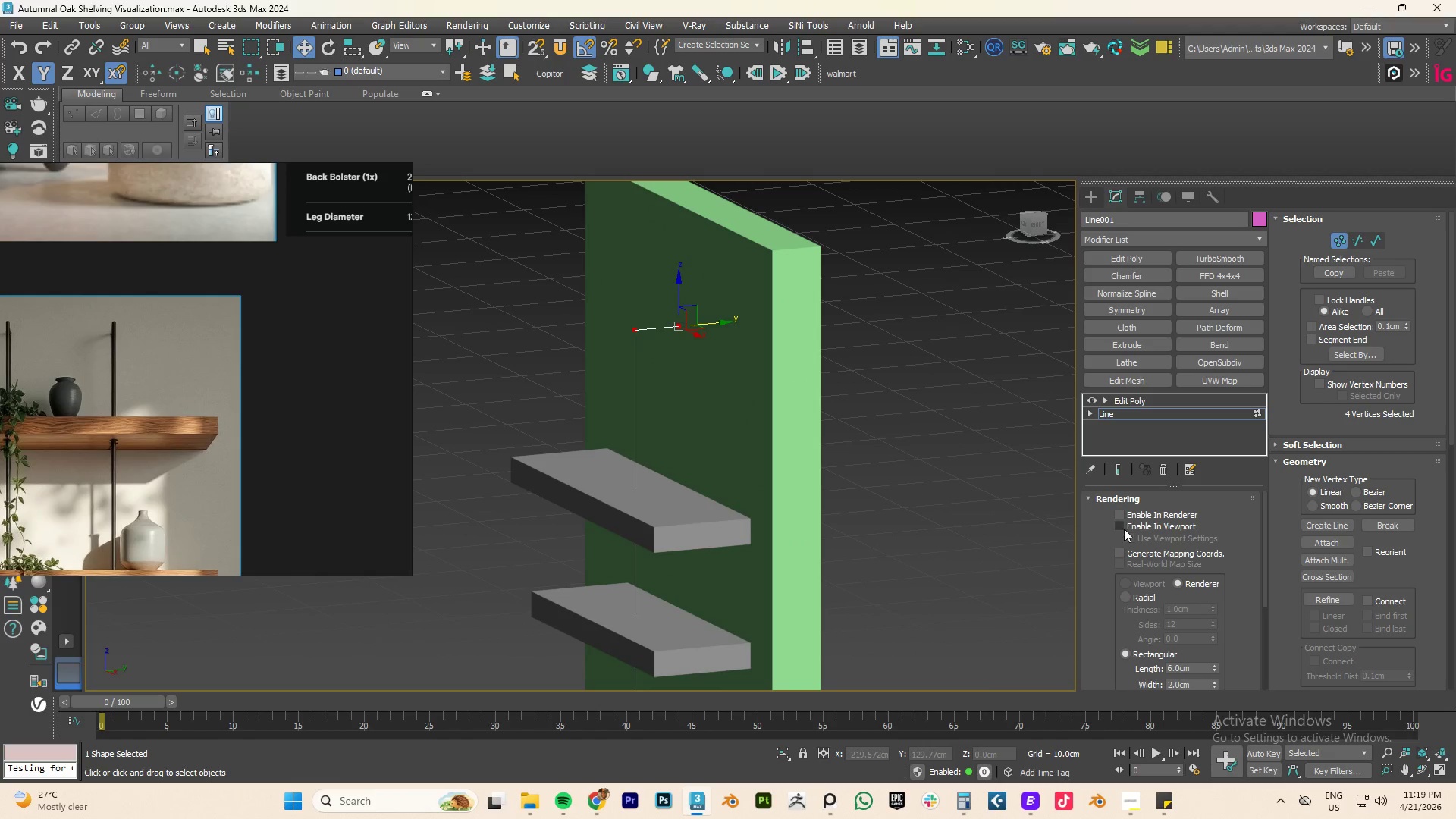 
left_click([1122, 525])
 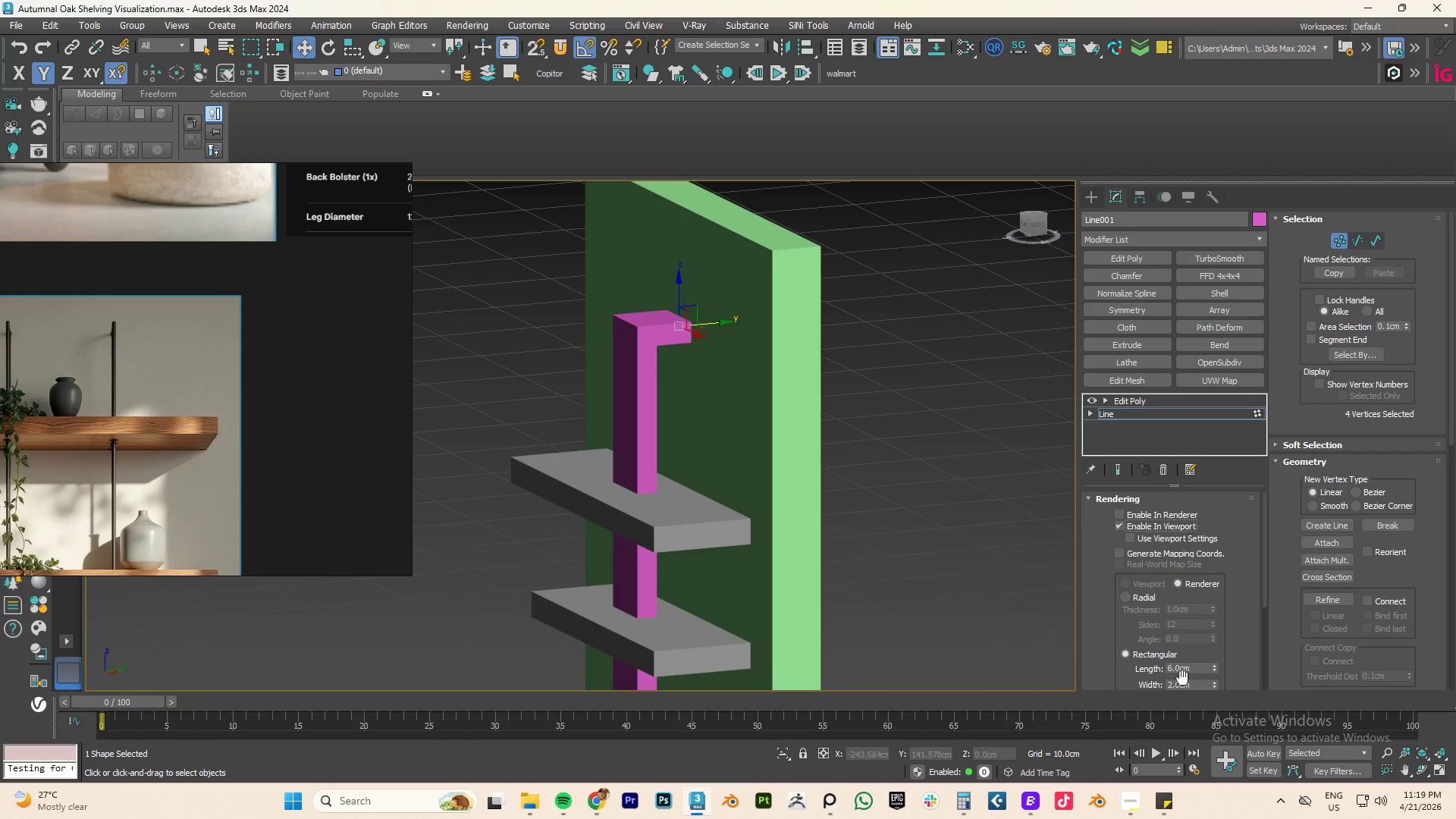 
double_click([1202, 668])
 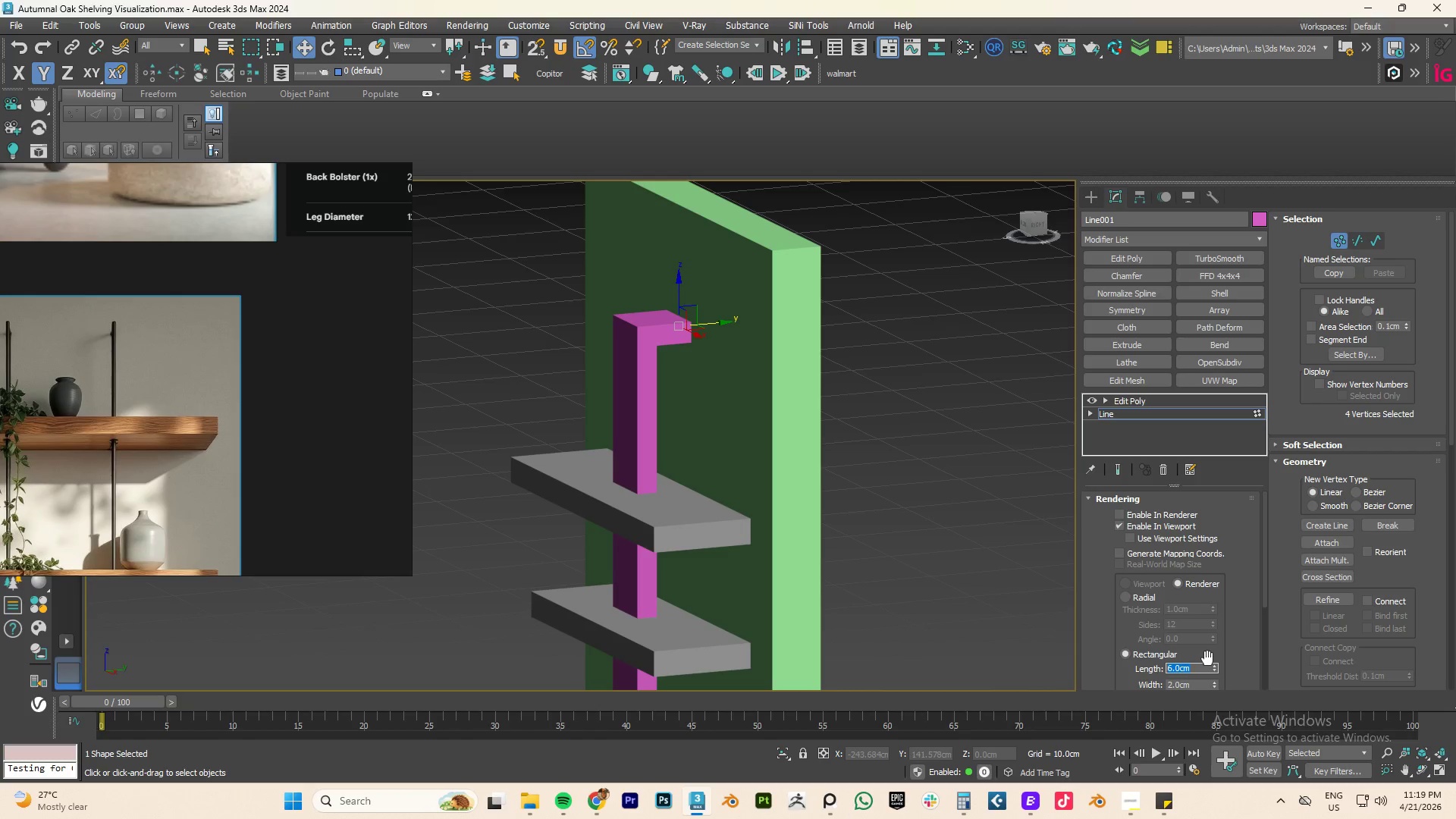 
key(Numpad1)
 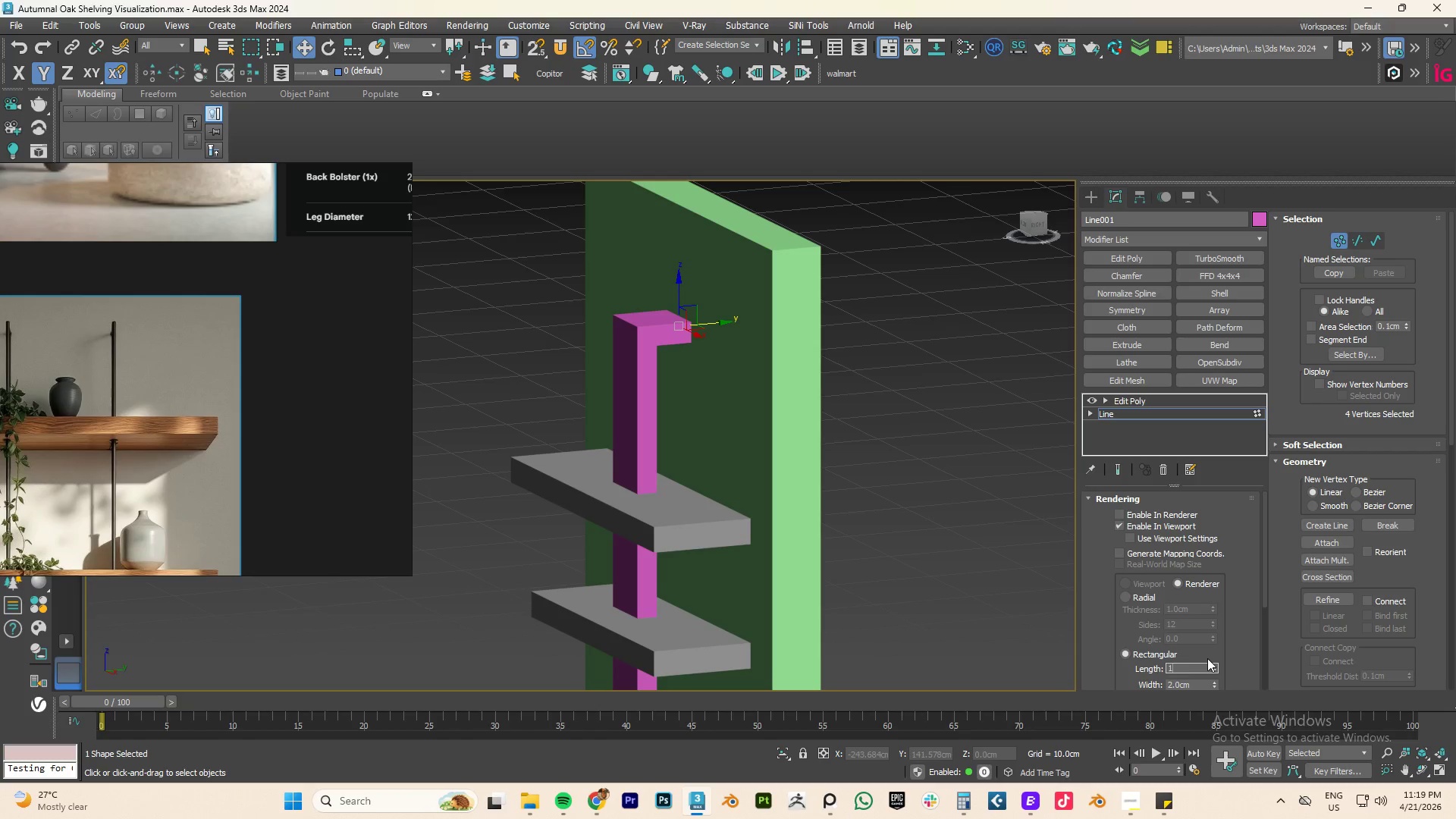 
key(NumpadEnter)
 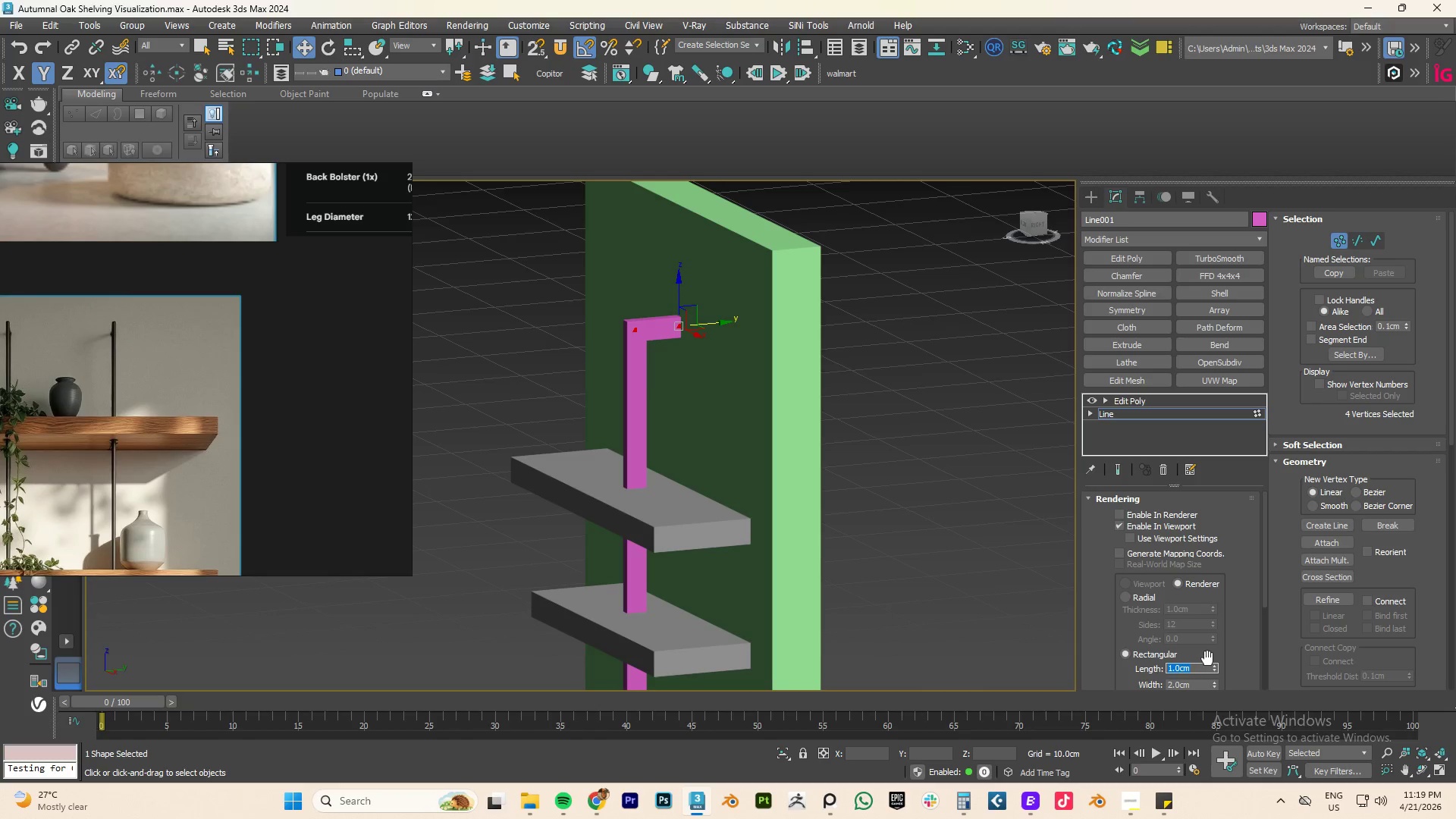 
scroll: coordinate [1207, 658], scroll_direction: up, amount: 1.0
 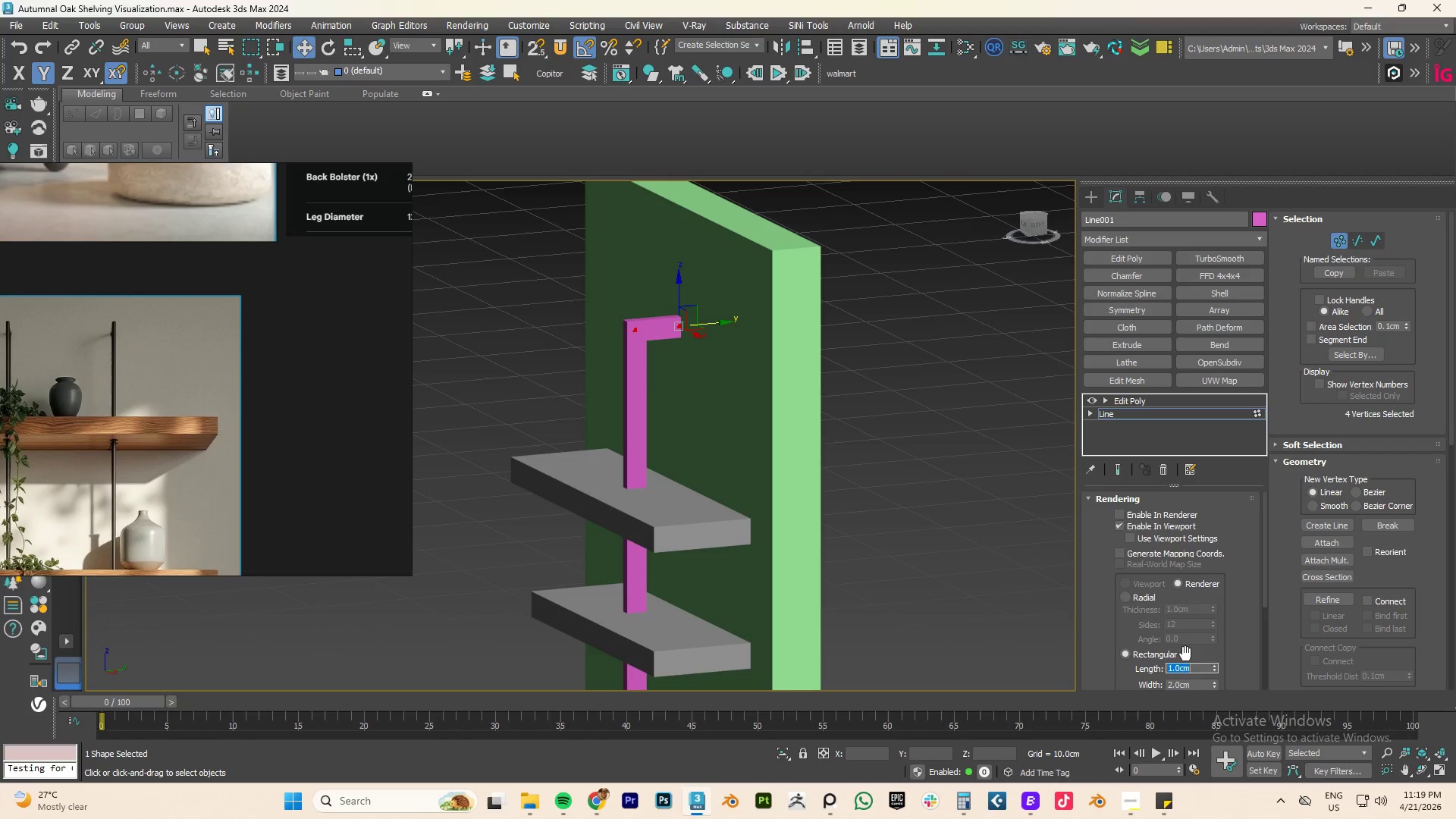 
scroll: coordinate [1188, 649], scroll_direction: down, amount: 3.0
 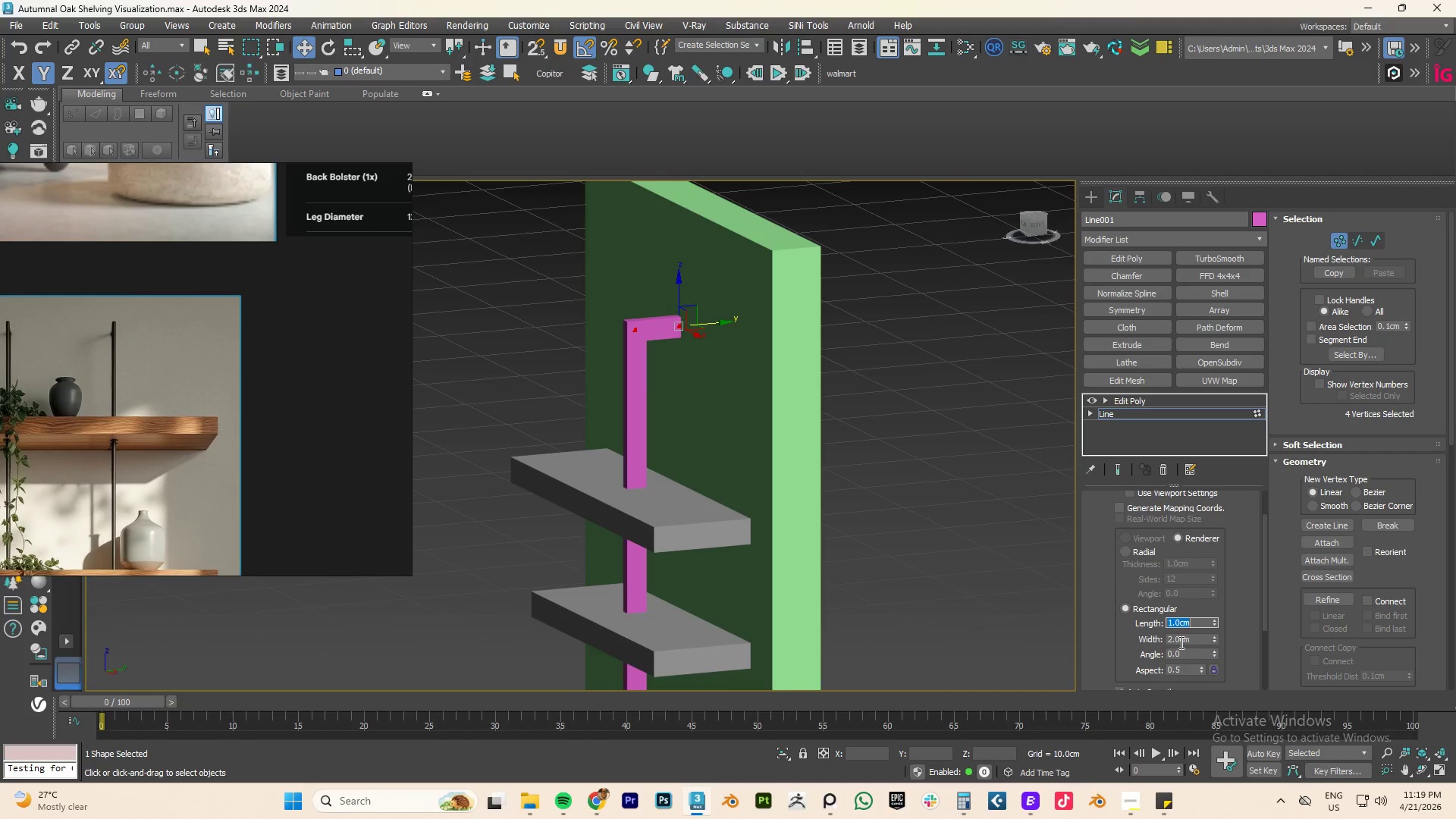 
double_click([1180, 642])
 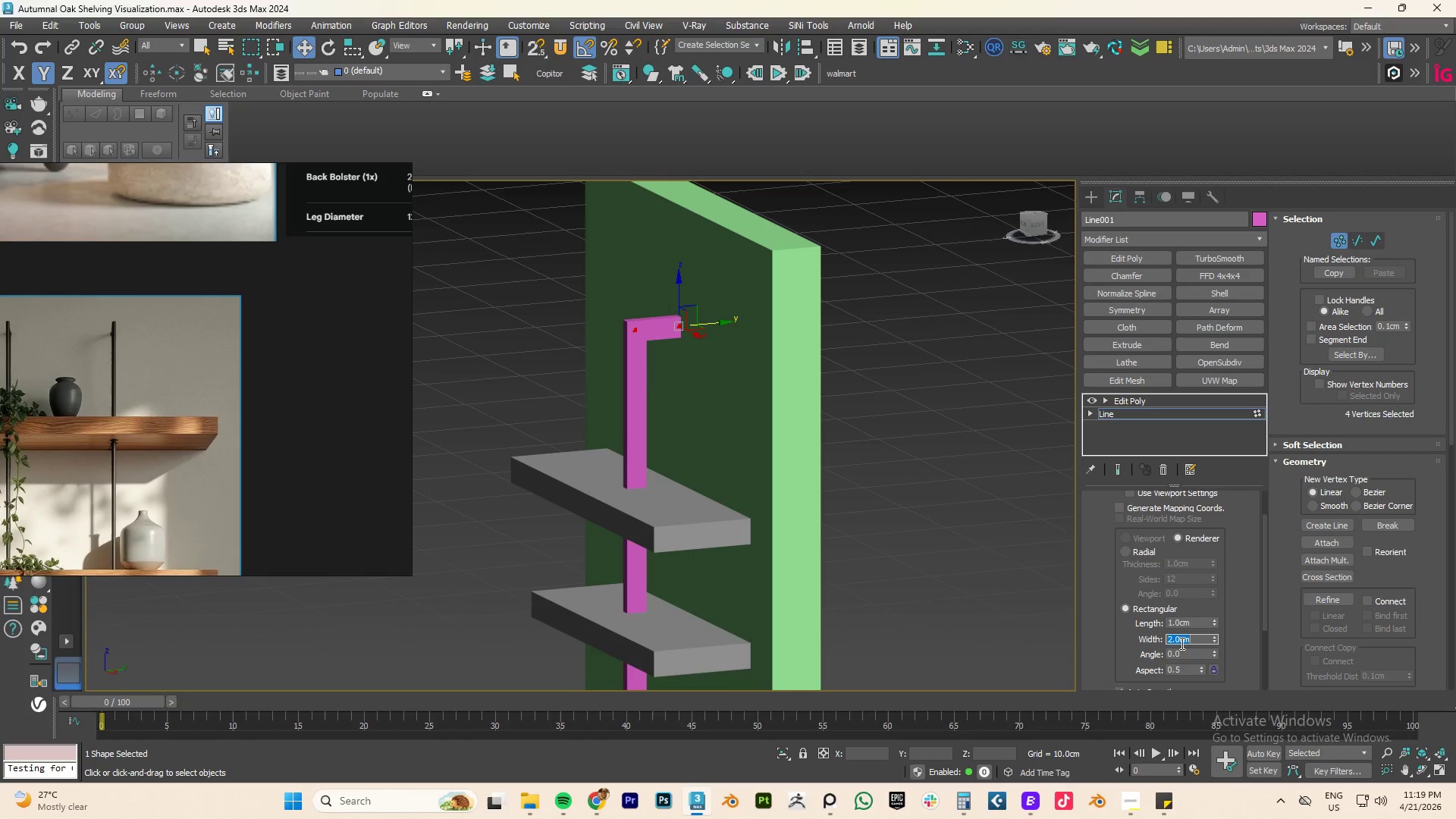 
key(Numpad1)
 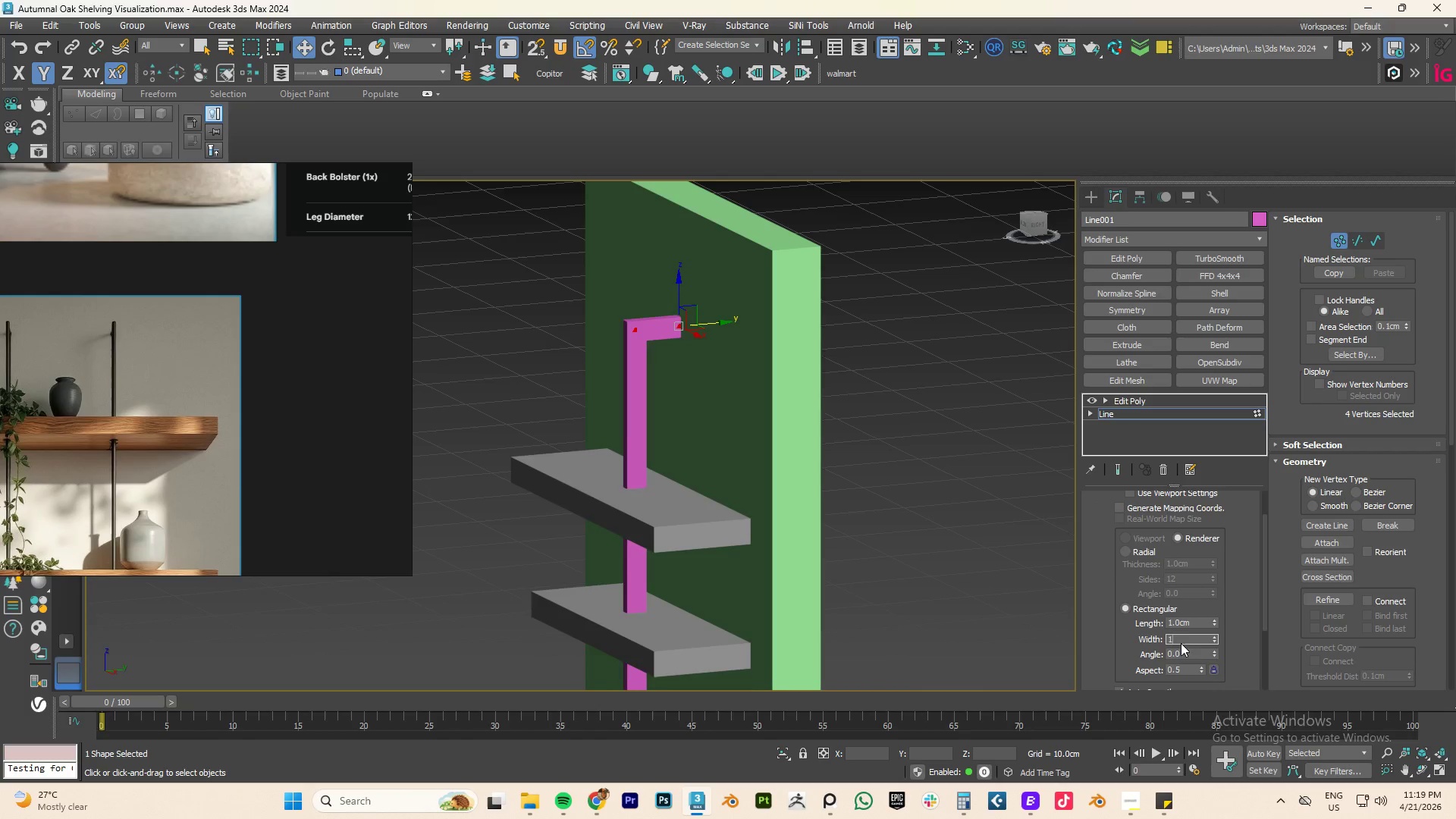 
key(NumpadEnter)
 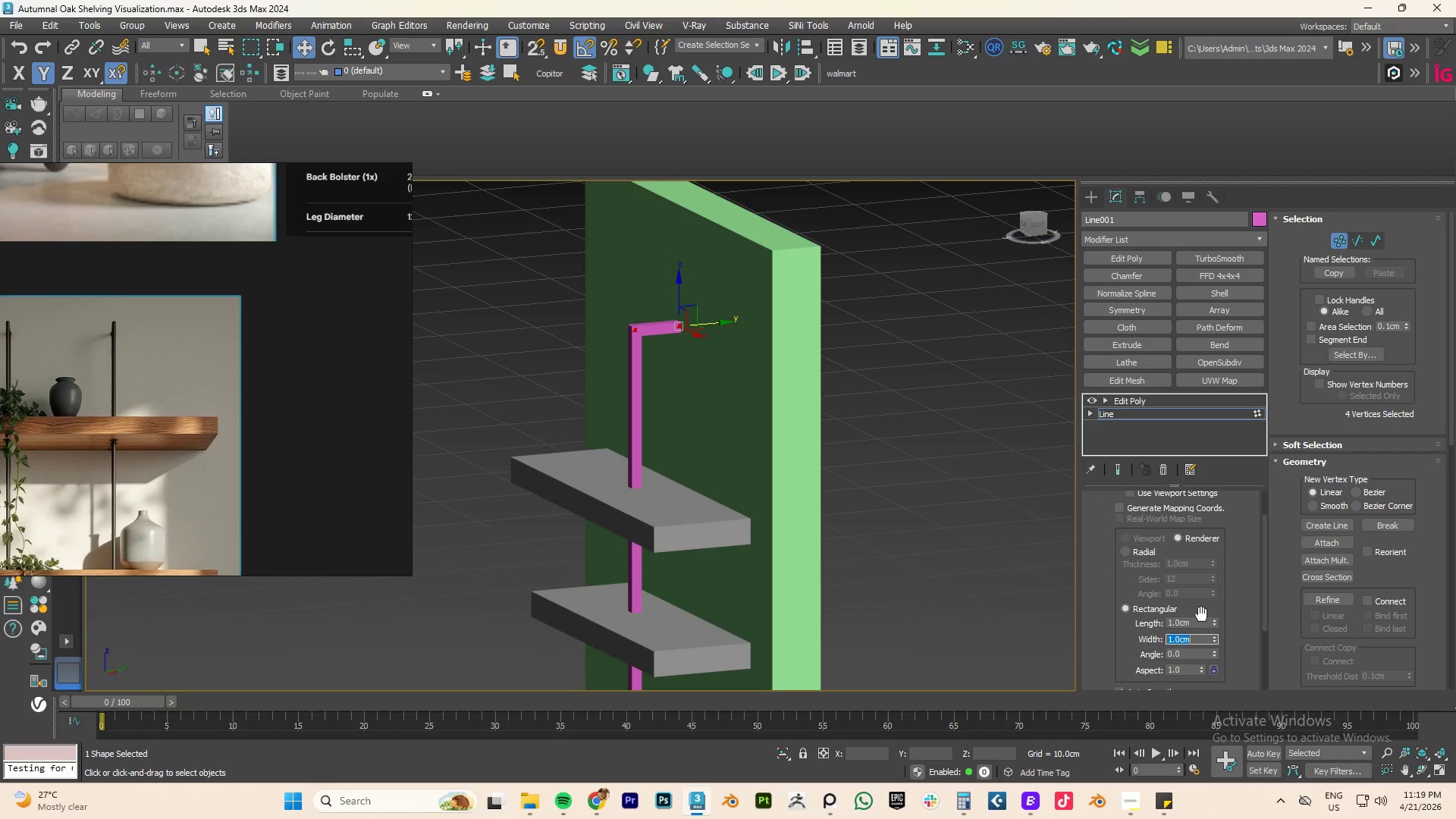 
key(NumpadDecimal)
 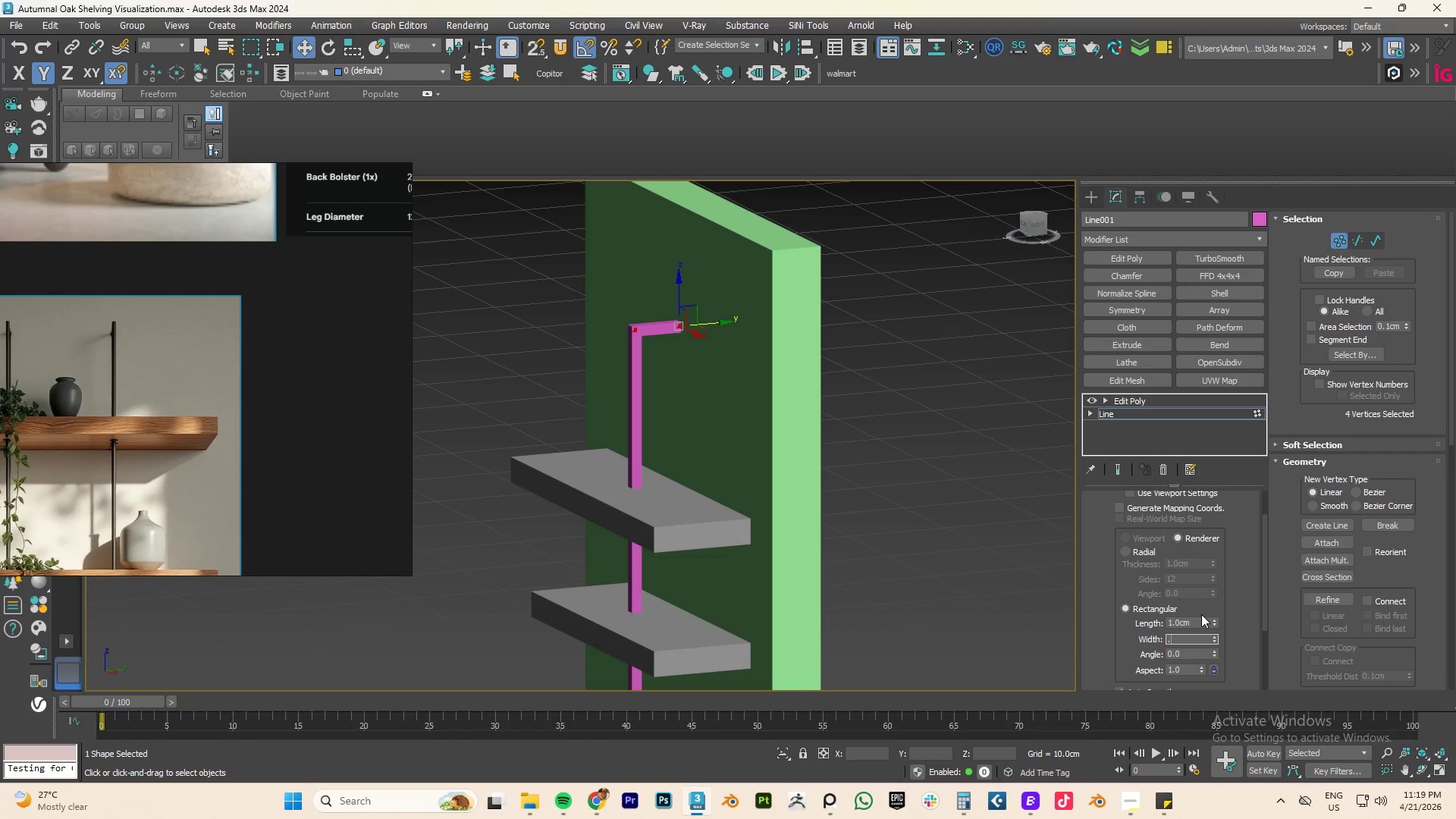 
key(Numpad5)
 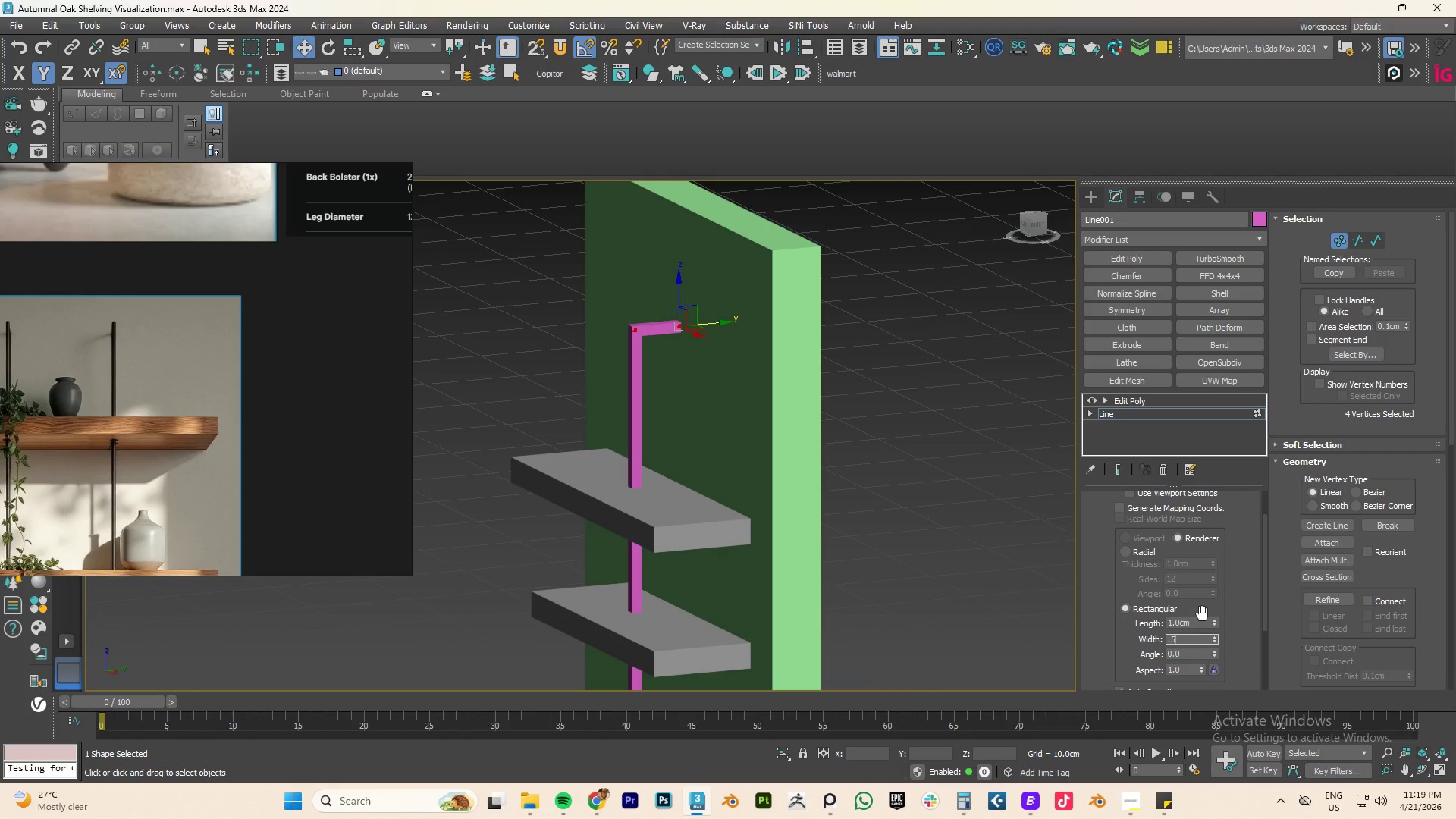 
key(NumpadEnter)
 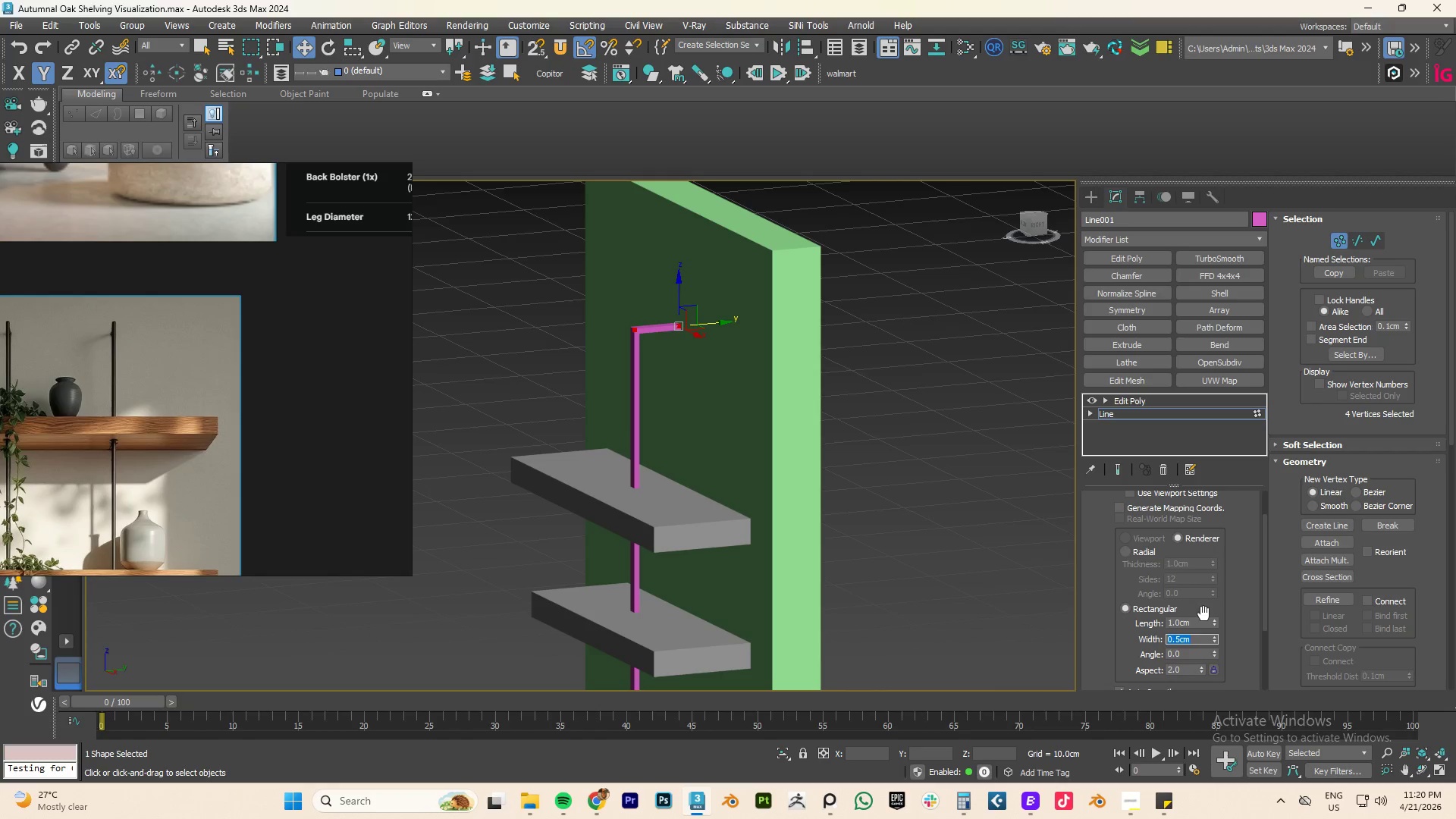 
key(NumpadDecimal)
 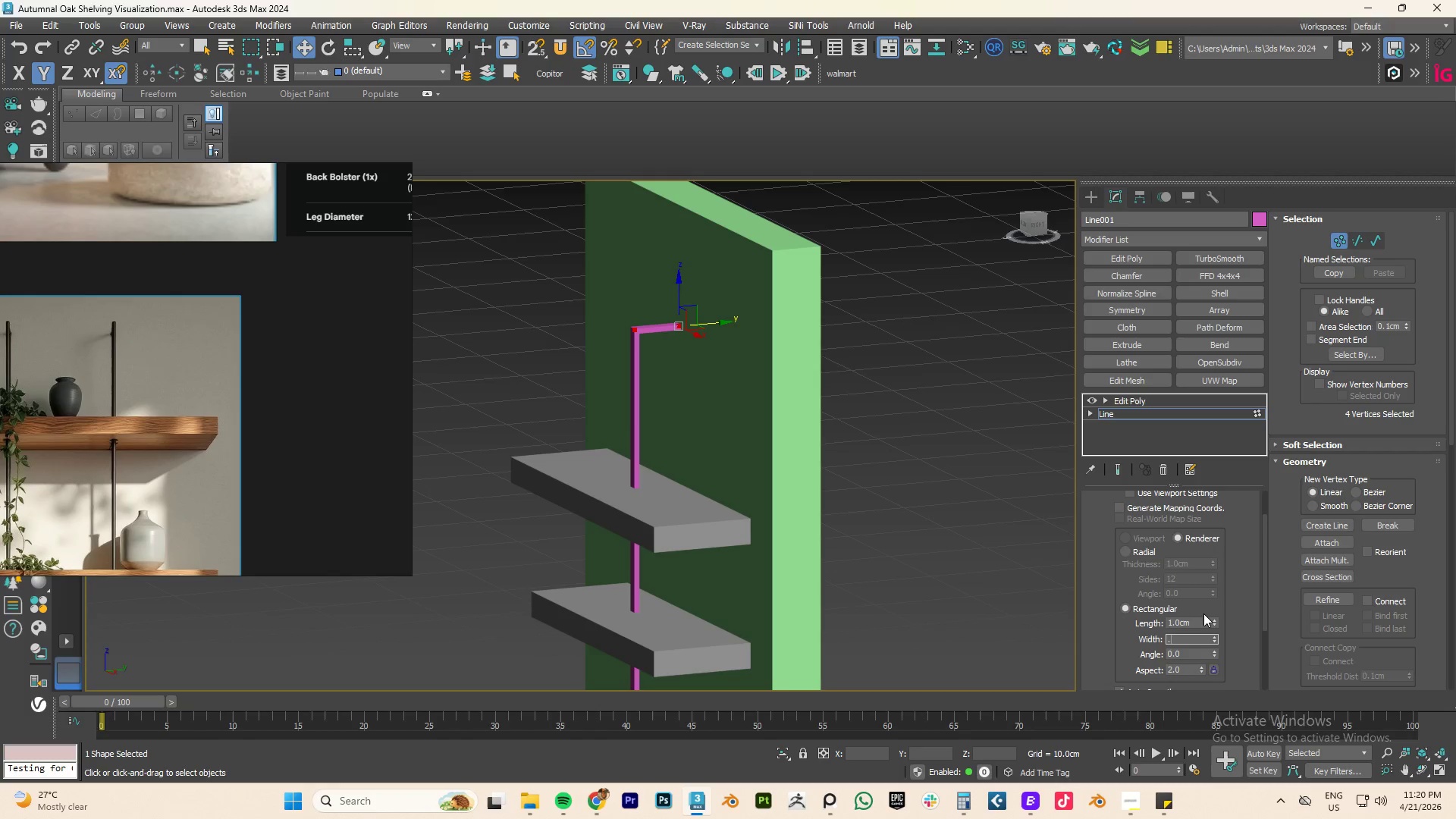 
key(Numpad2)
 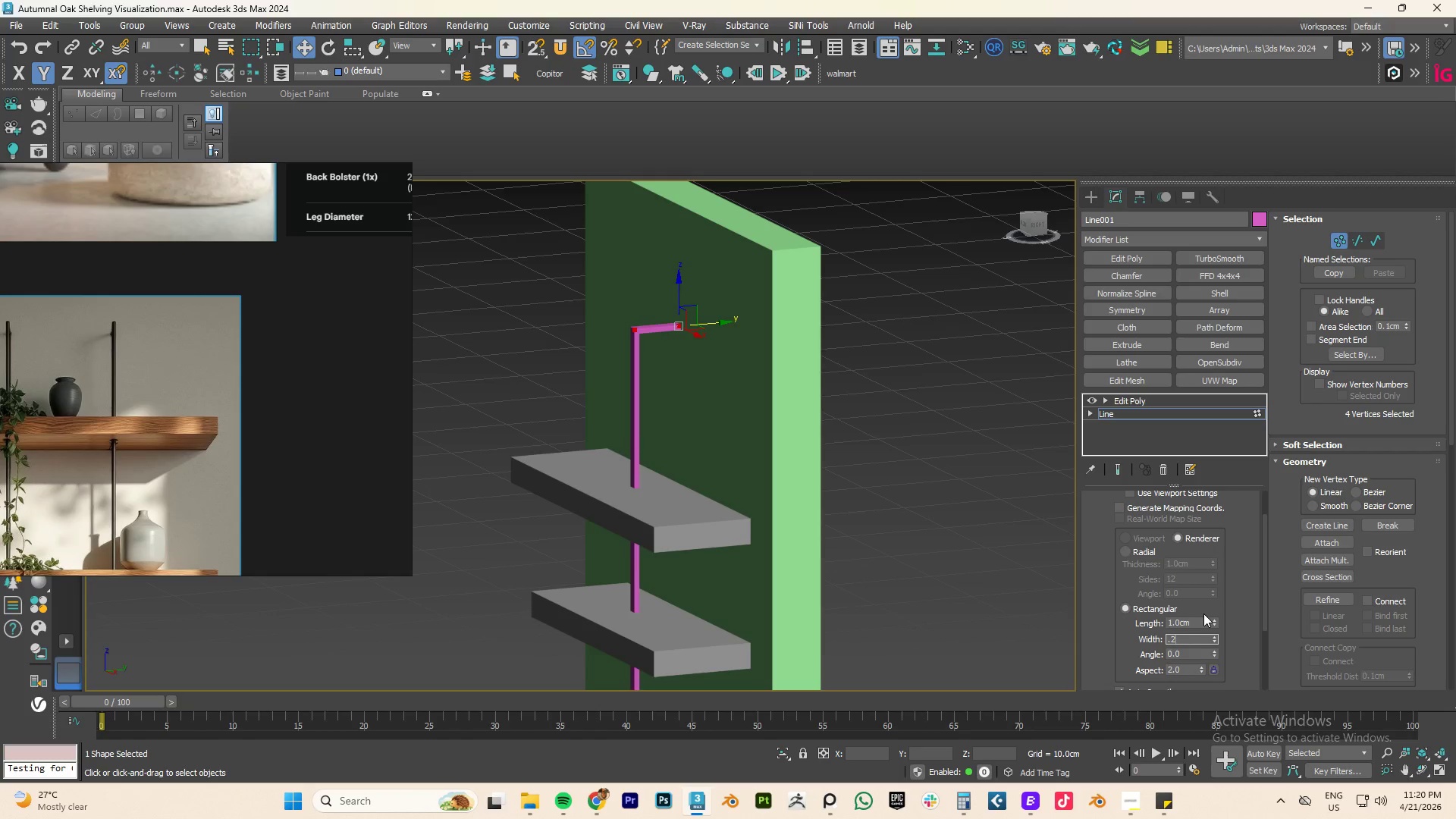 
key(NumpadEnter)
 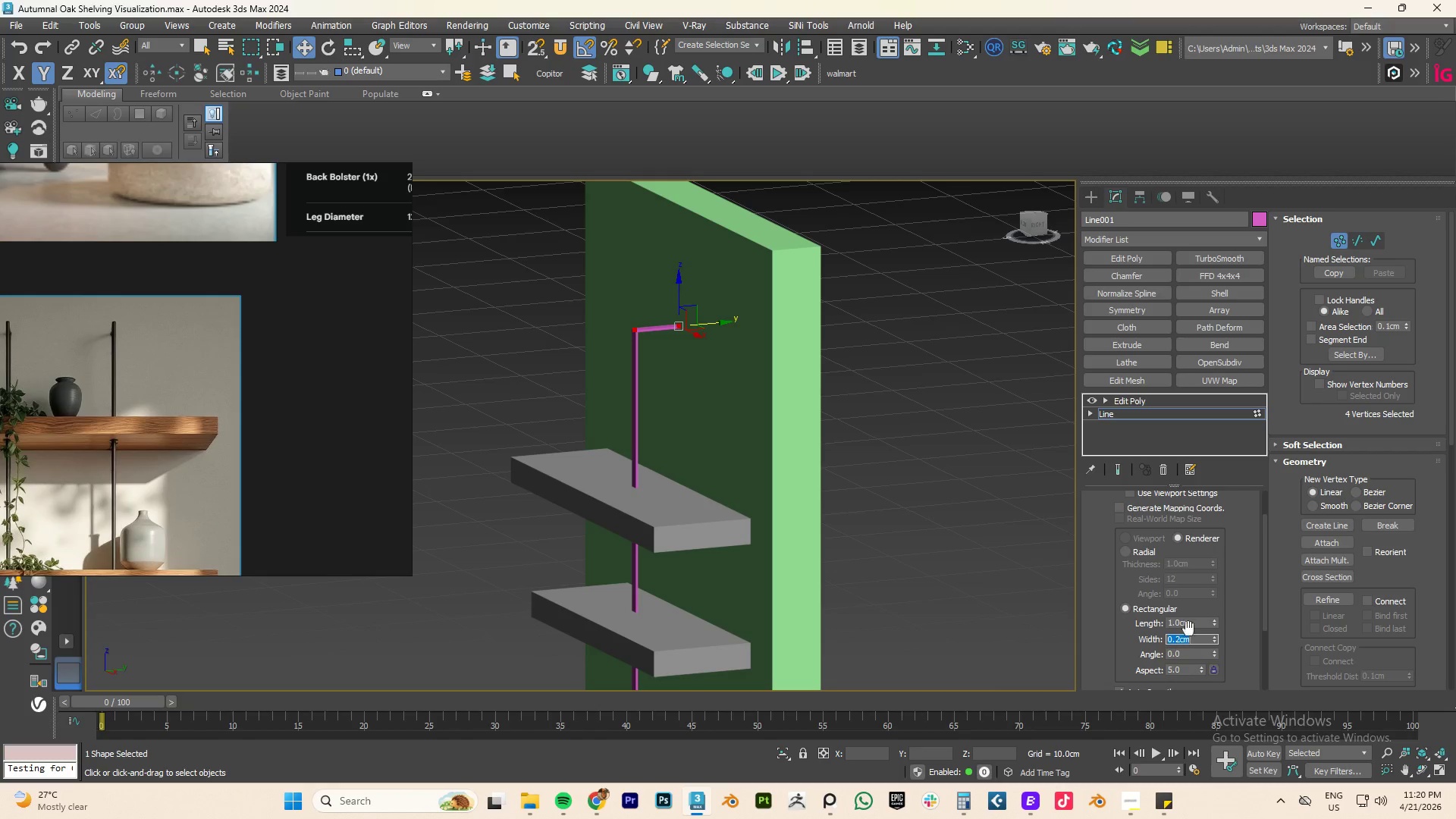 
double_click([1197, 623])
 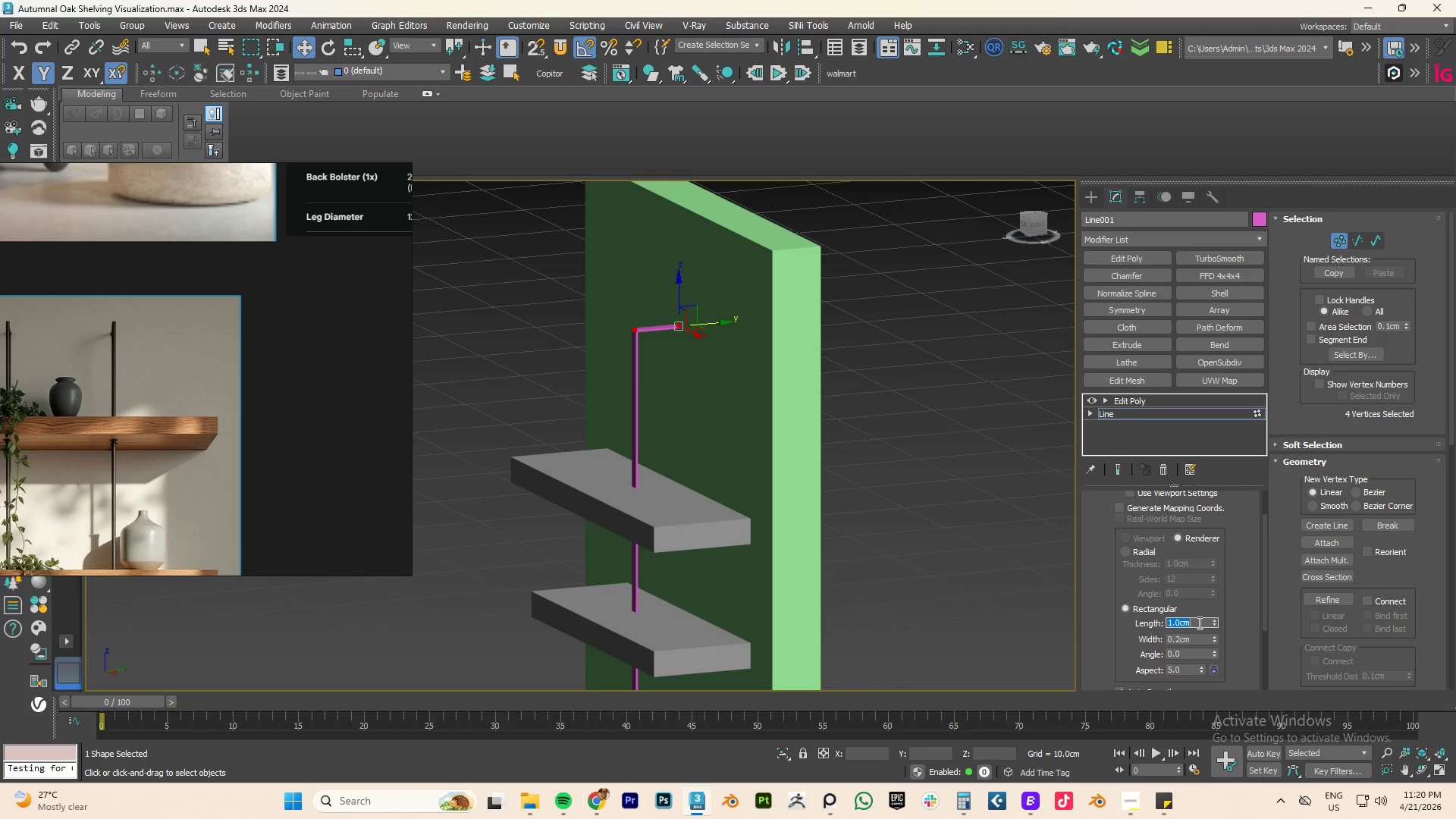 
key(NumpadDecimal)
 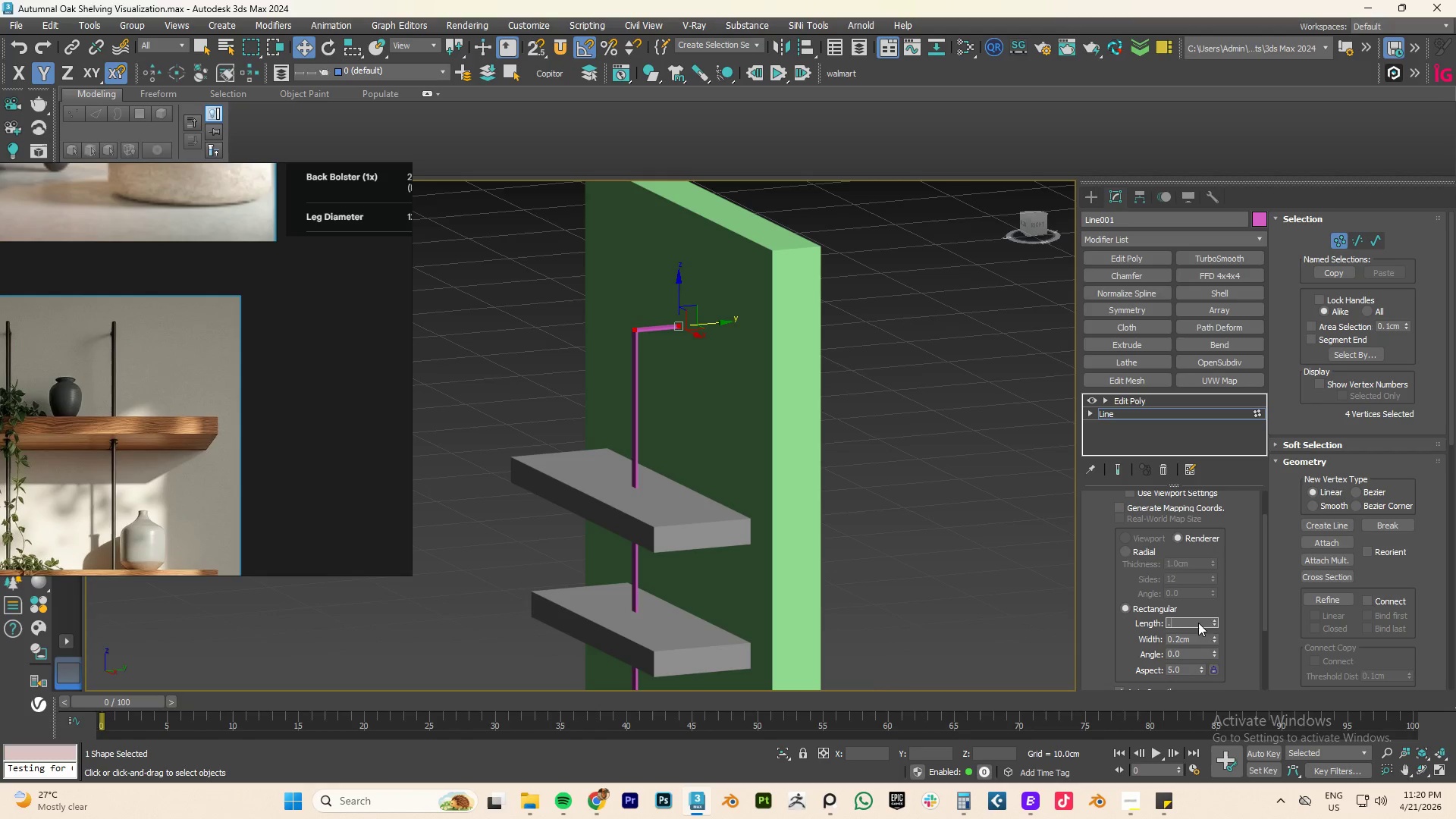 
key(Numpad5)
 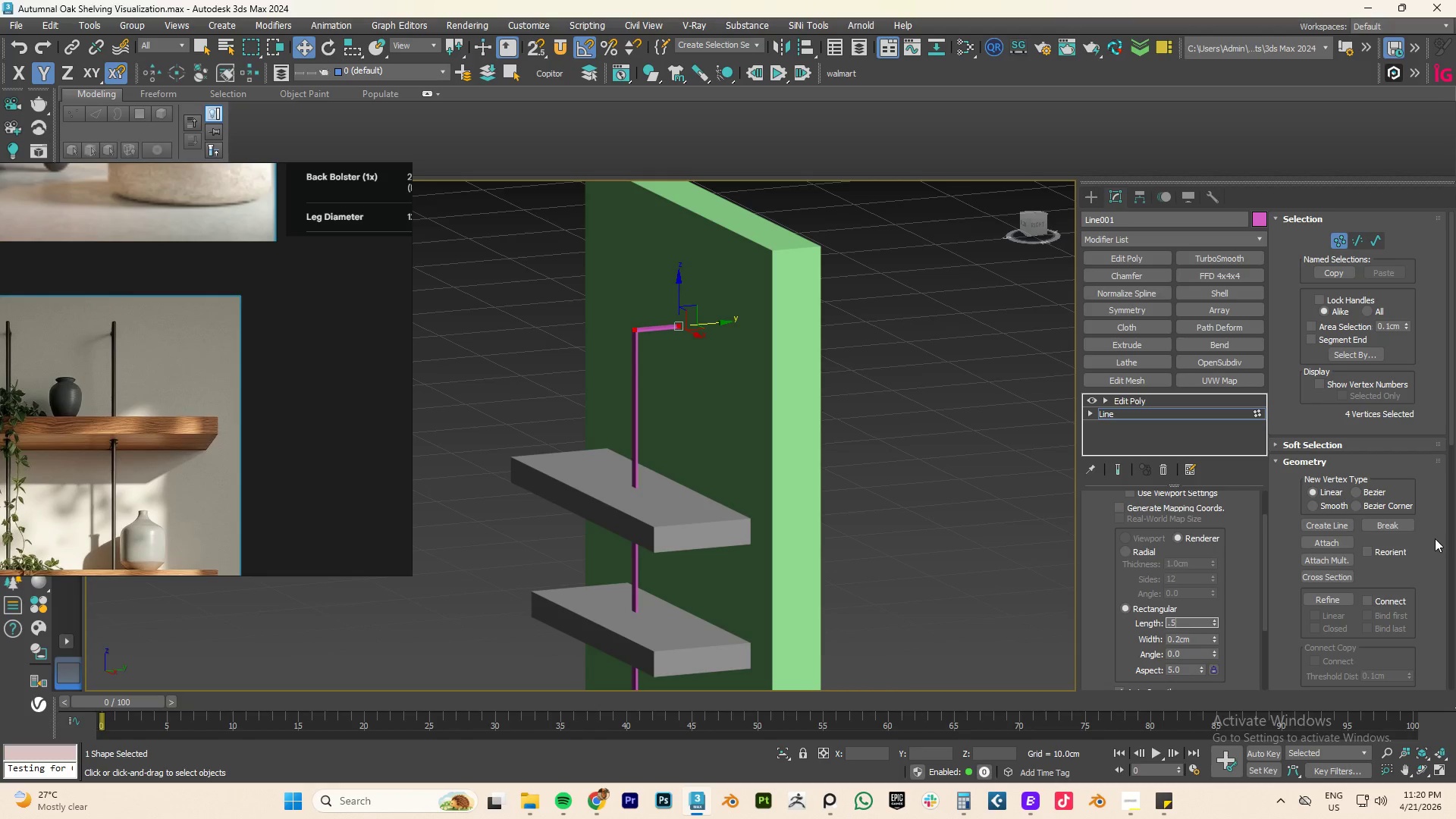 
key(NumpadEnter)
 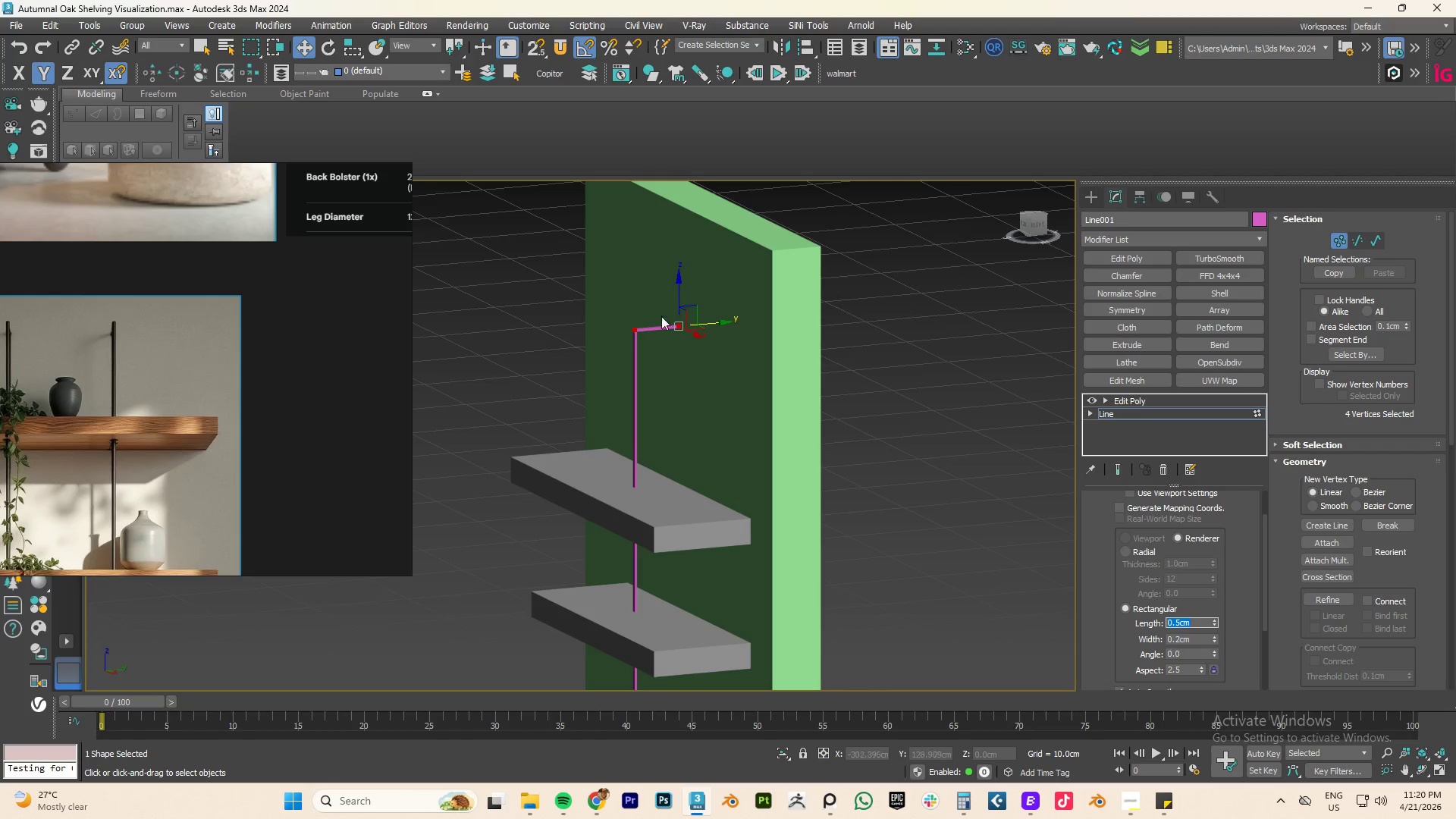 
scroll: coordinate [560, 325], scroll_direction: up, amount: 7.0
 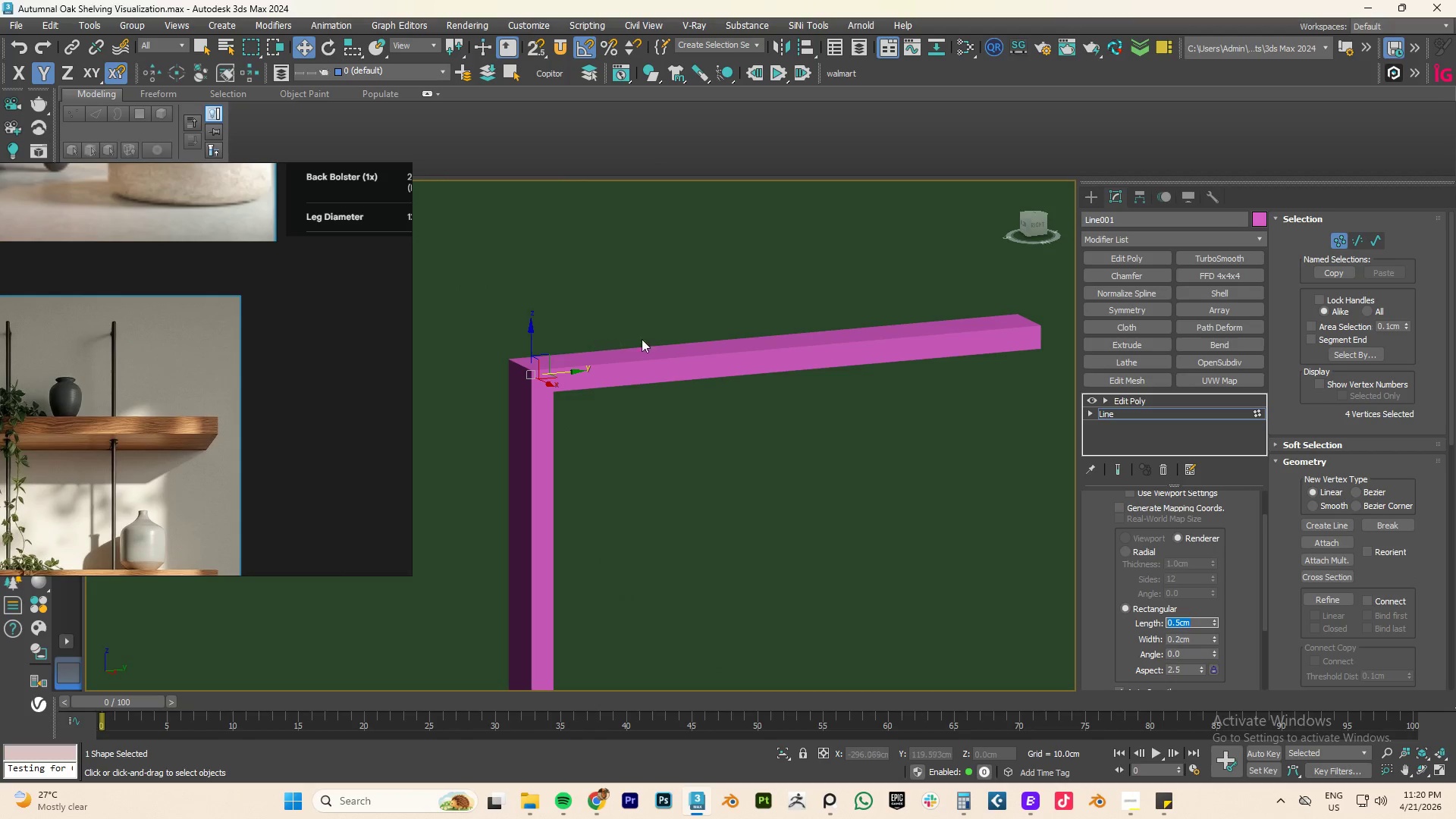 
scroll: coordinate [780, 354], scroll_direction: down, amount: 2.0
 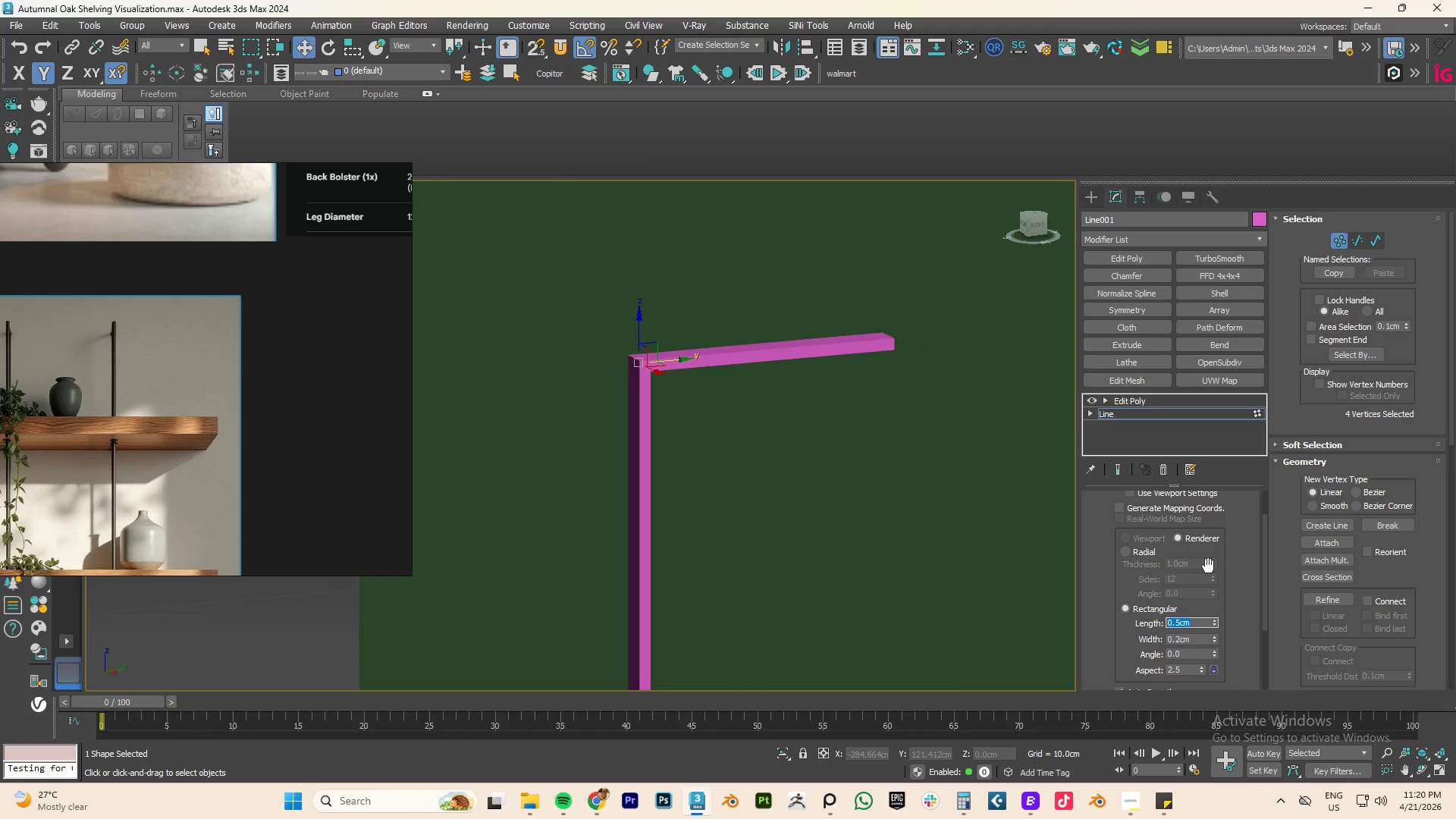 
key(NumpadDecimal)
 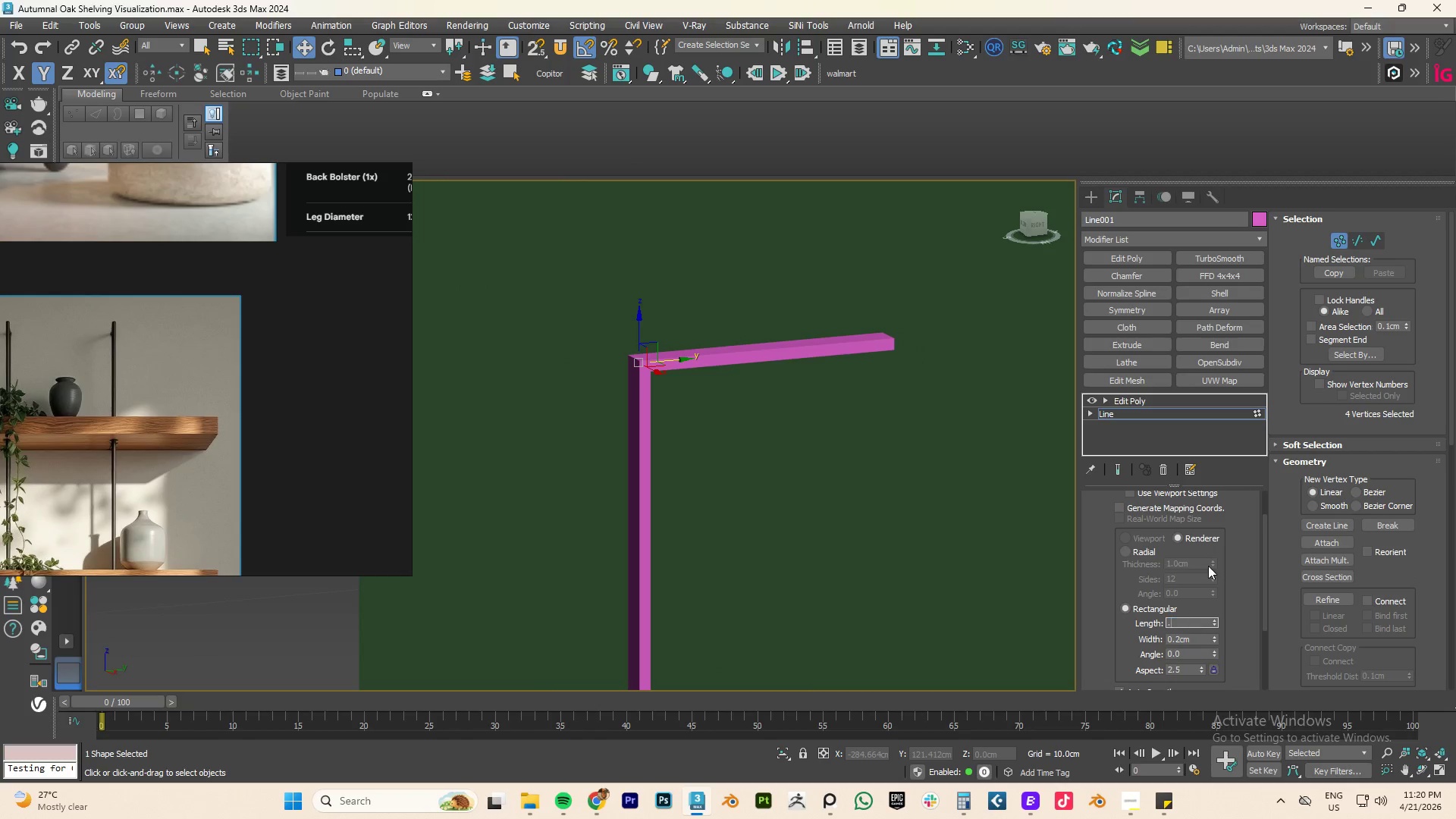 
key(Numpad2)
 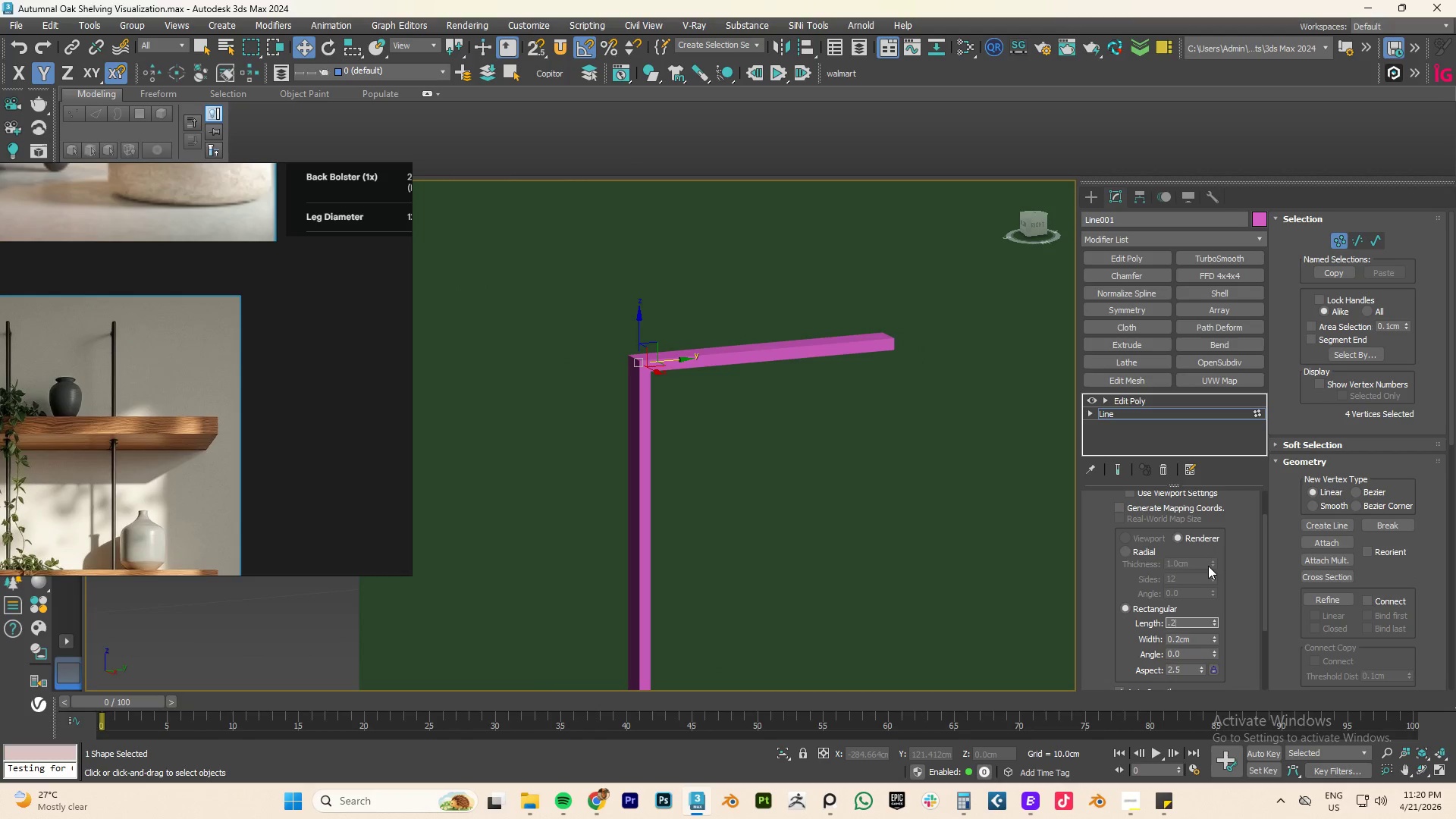 
key(NumpadEnter)
 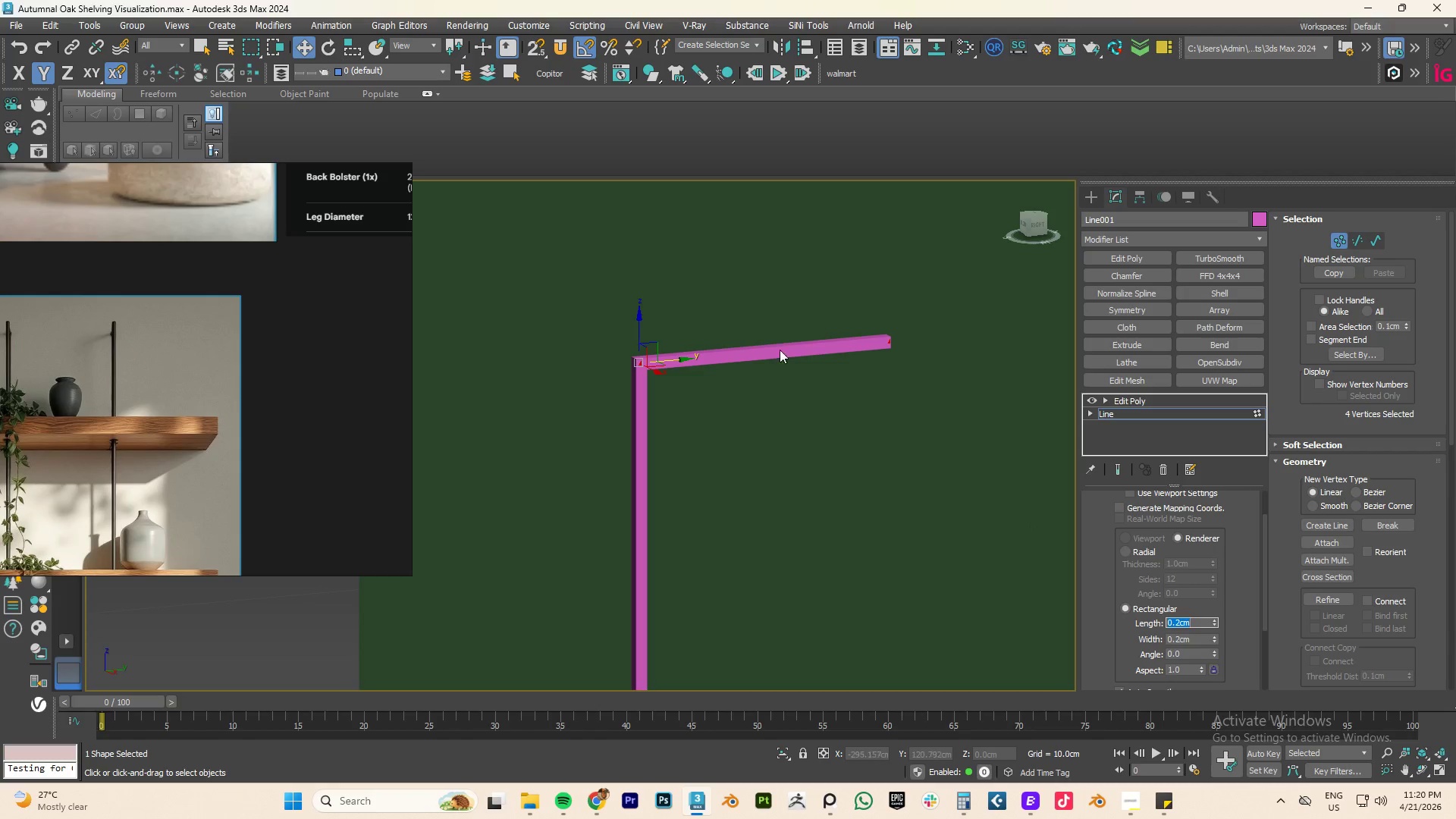 
scroll: coordinate [830, 333], scroll_direction: down, amount: 1.0
 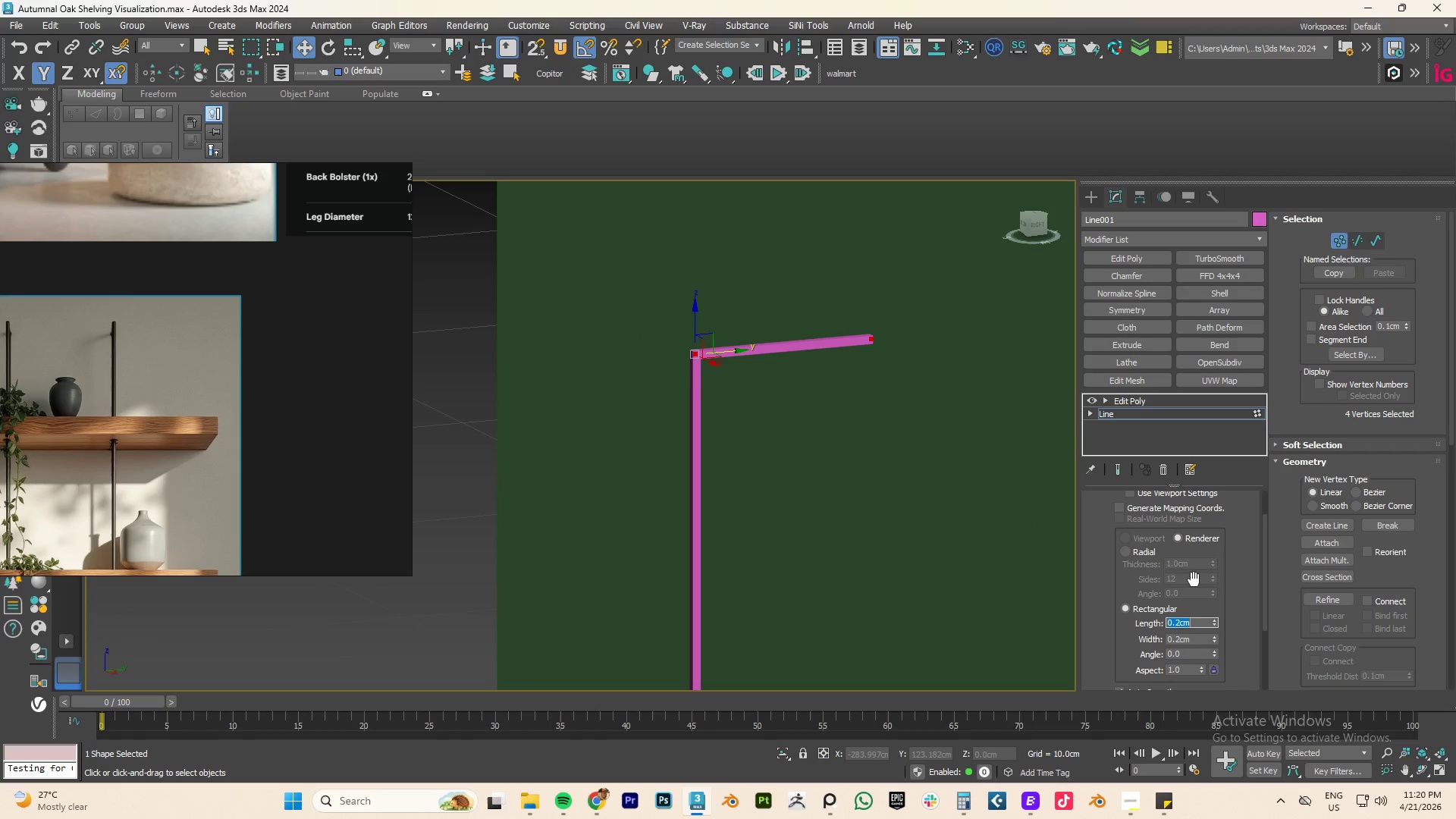 
left_click([1244, 608])
 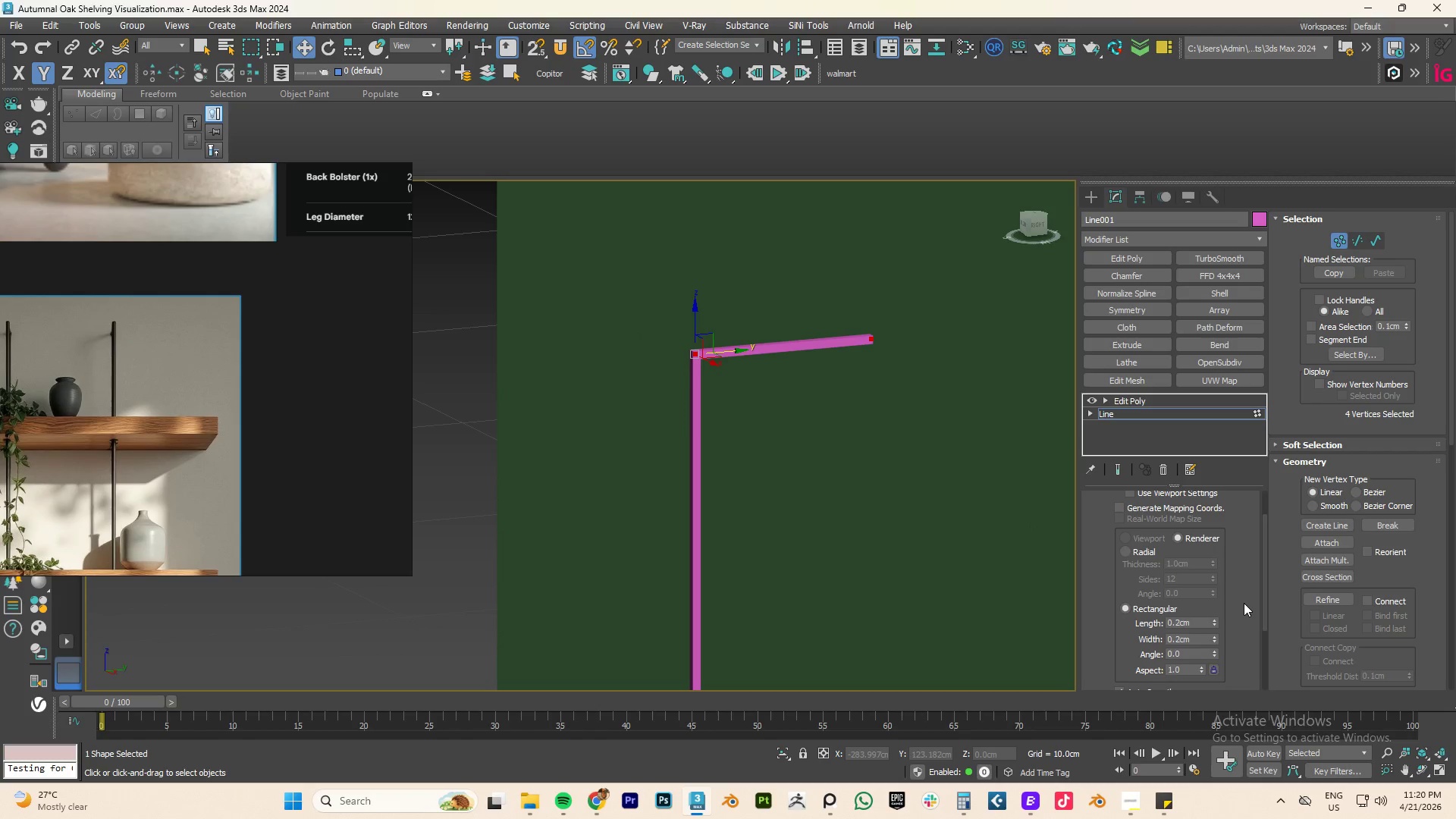 
scroll: coordinate [1244, 597], scroll_direction: down, amount: 5.0
 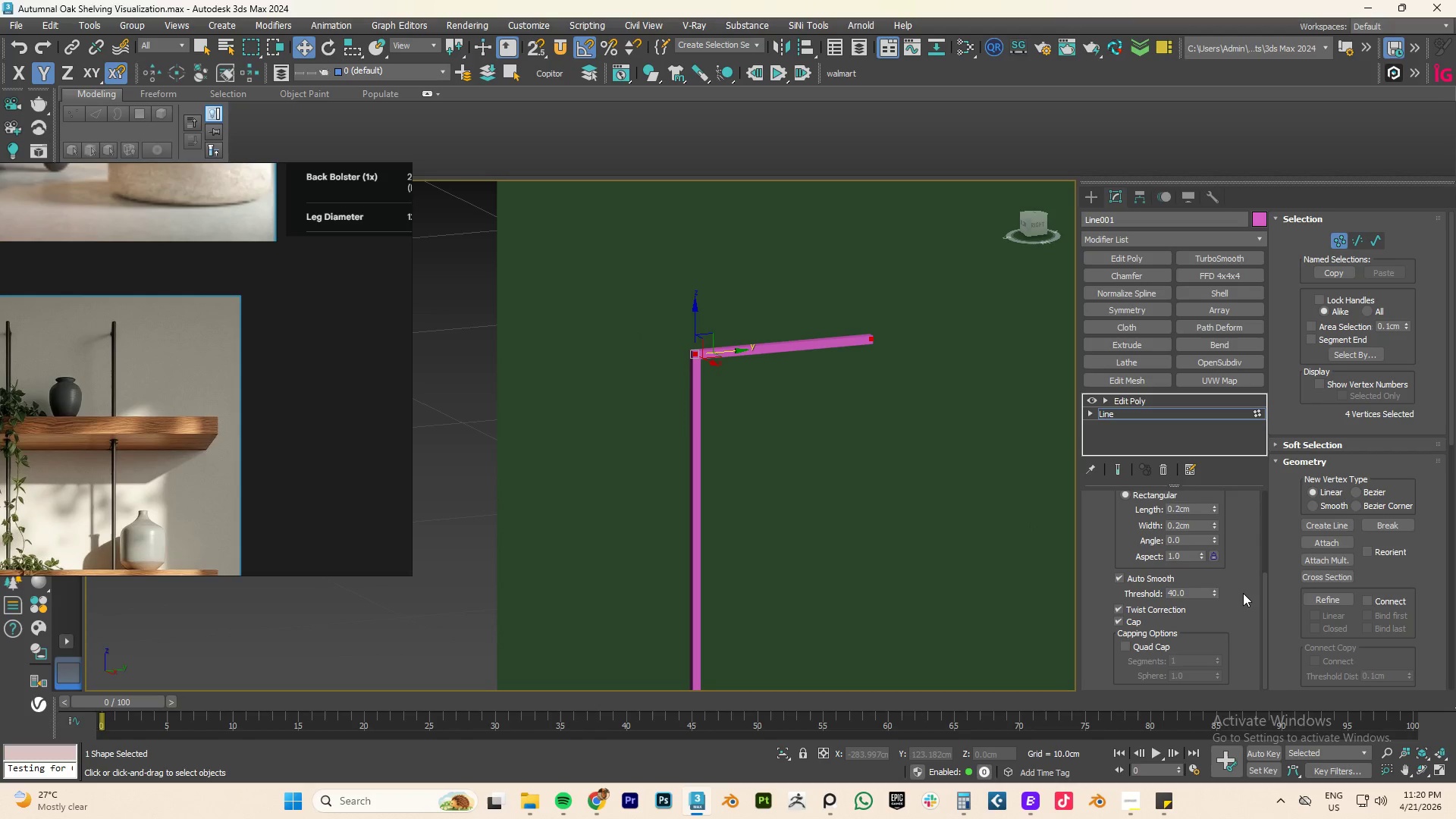 
scroll: coordinate [1235, 570], scroll_direction: up, amount: 15.0
 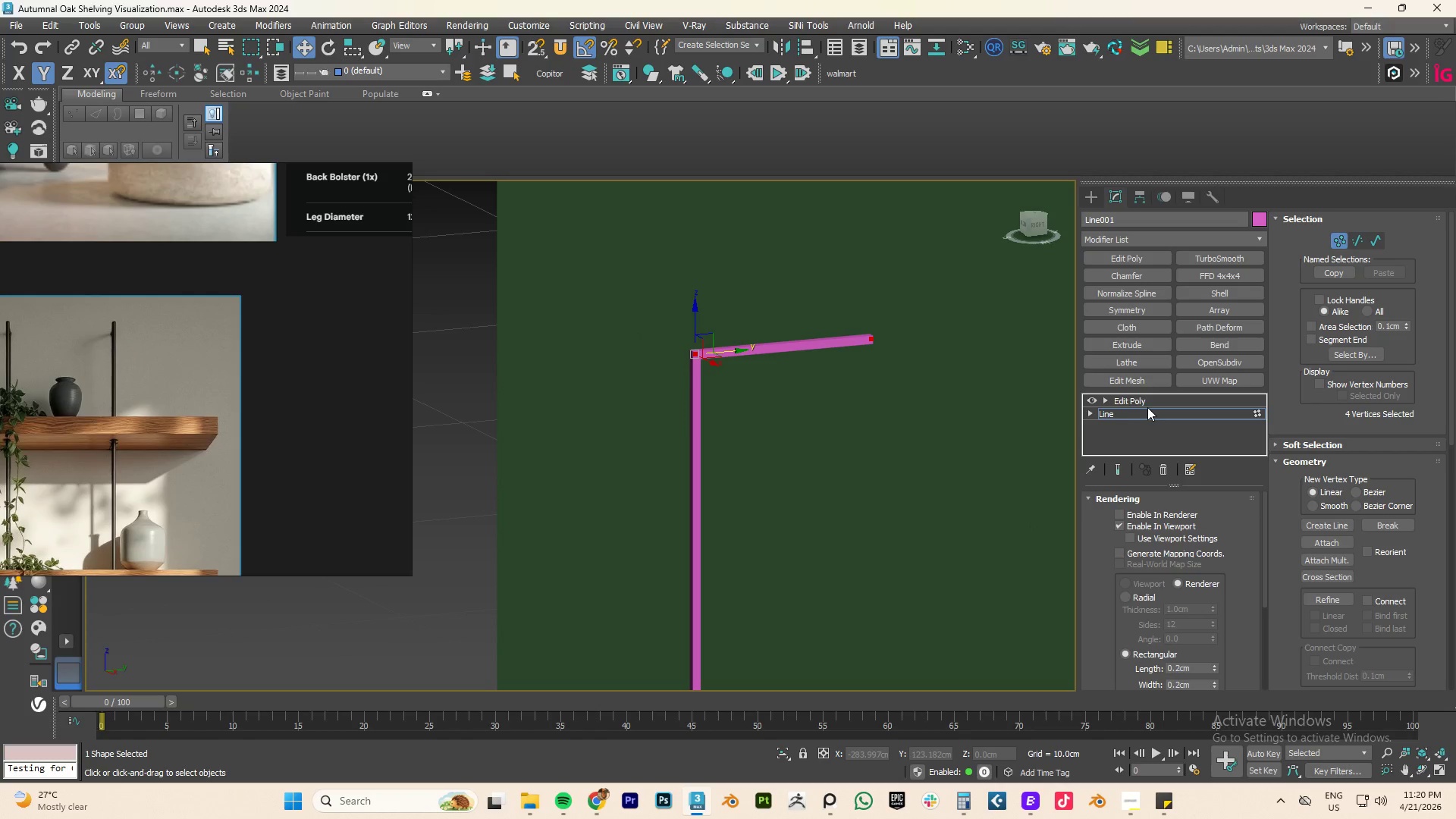 
left_click([1129, 413])
 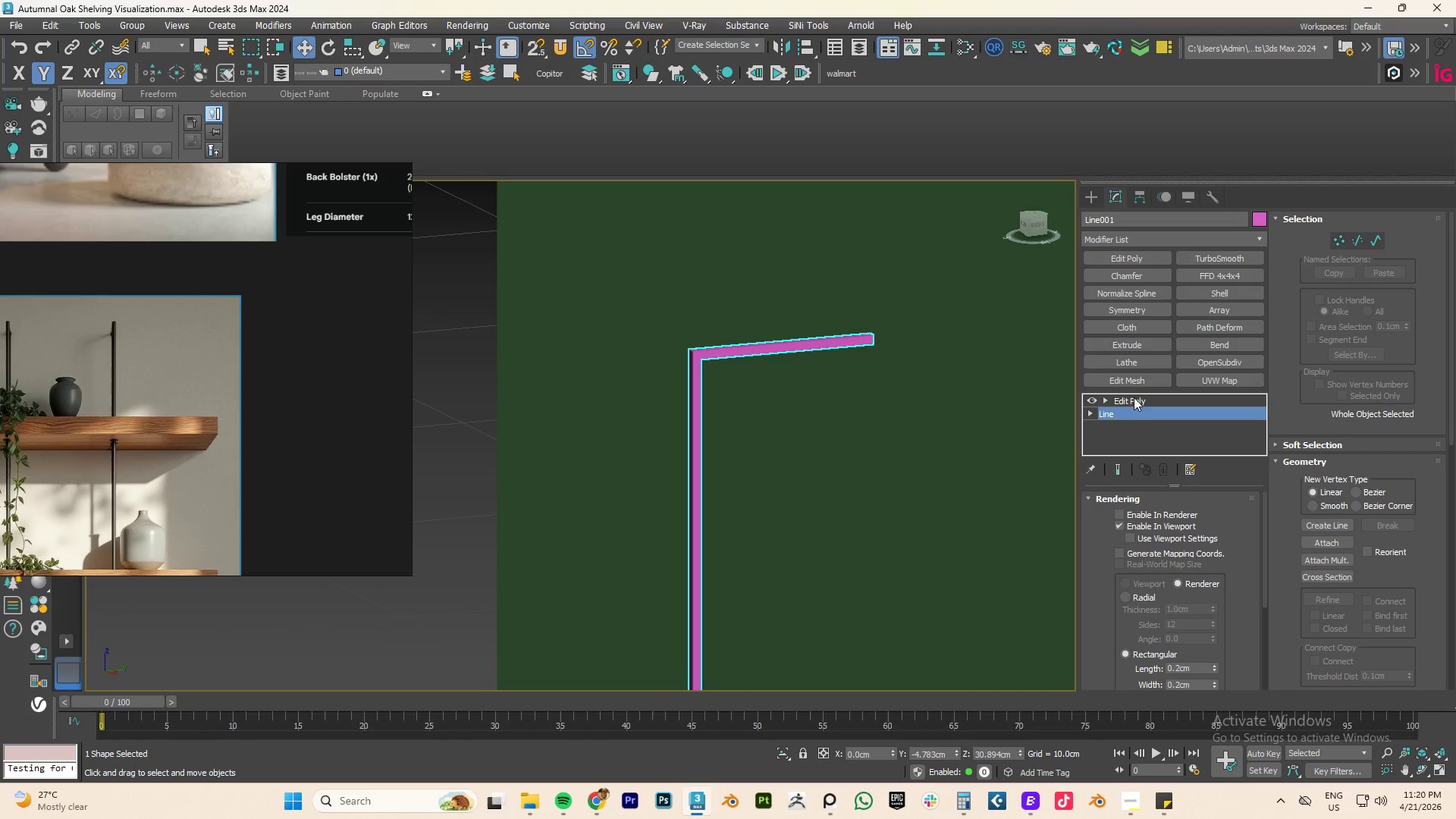 
left_click([1134, 397])
 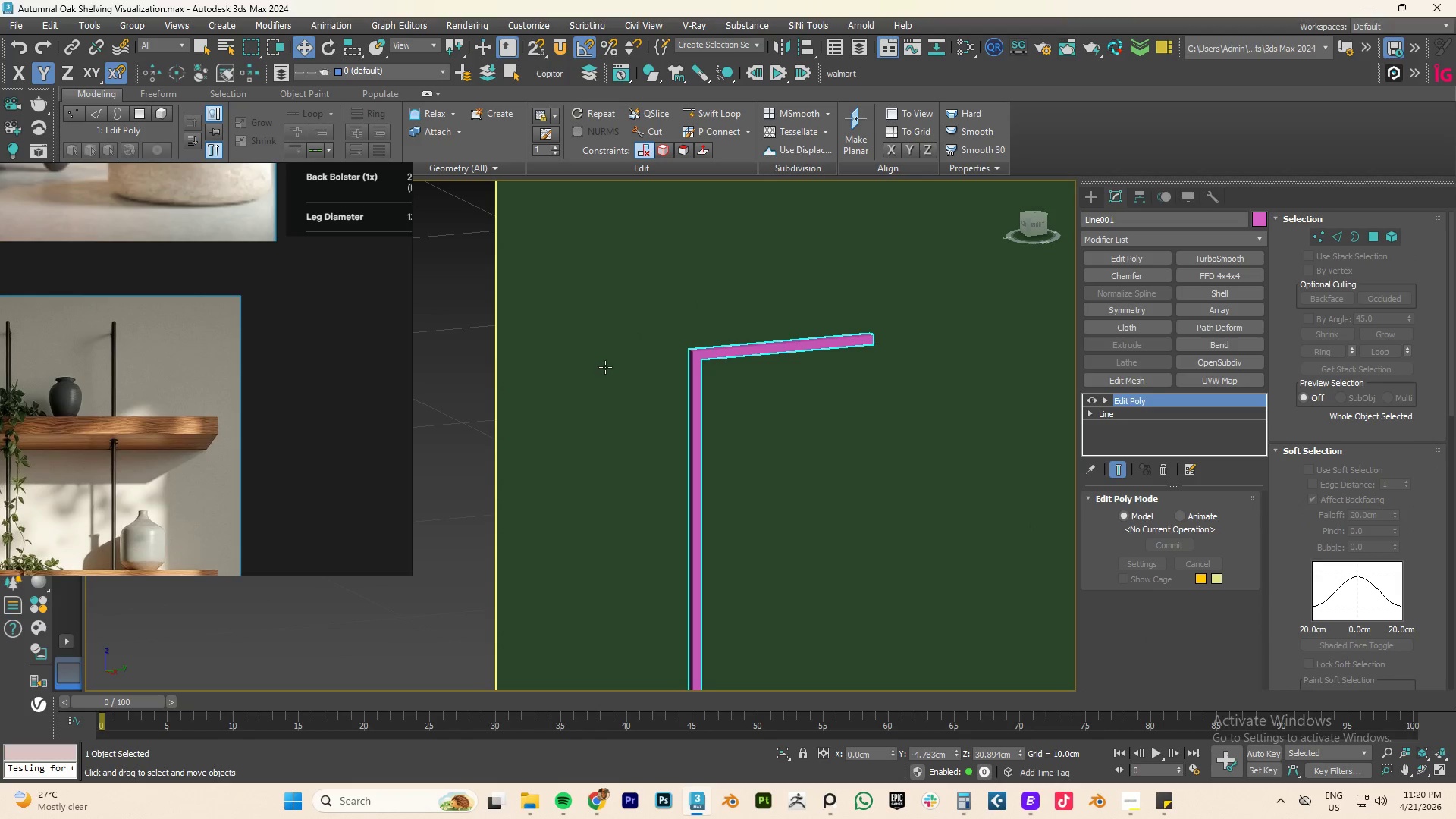 
hold_key(key=AltLeft, duration=1.3)
 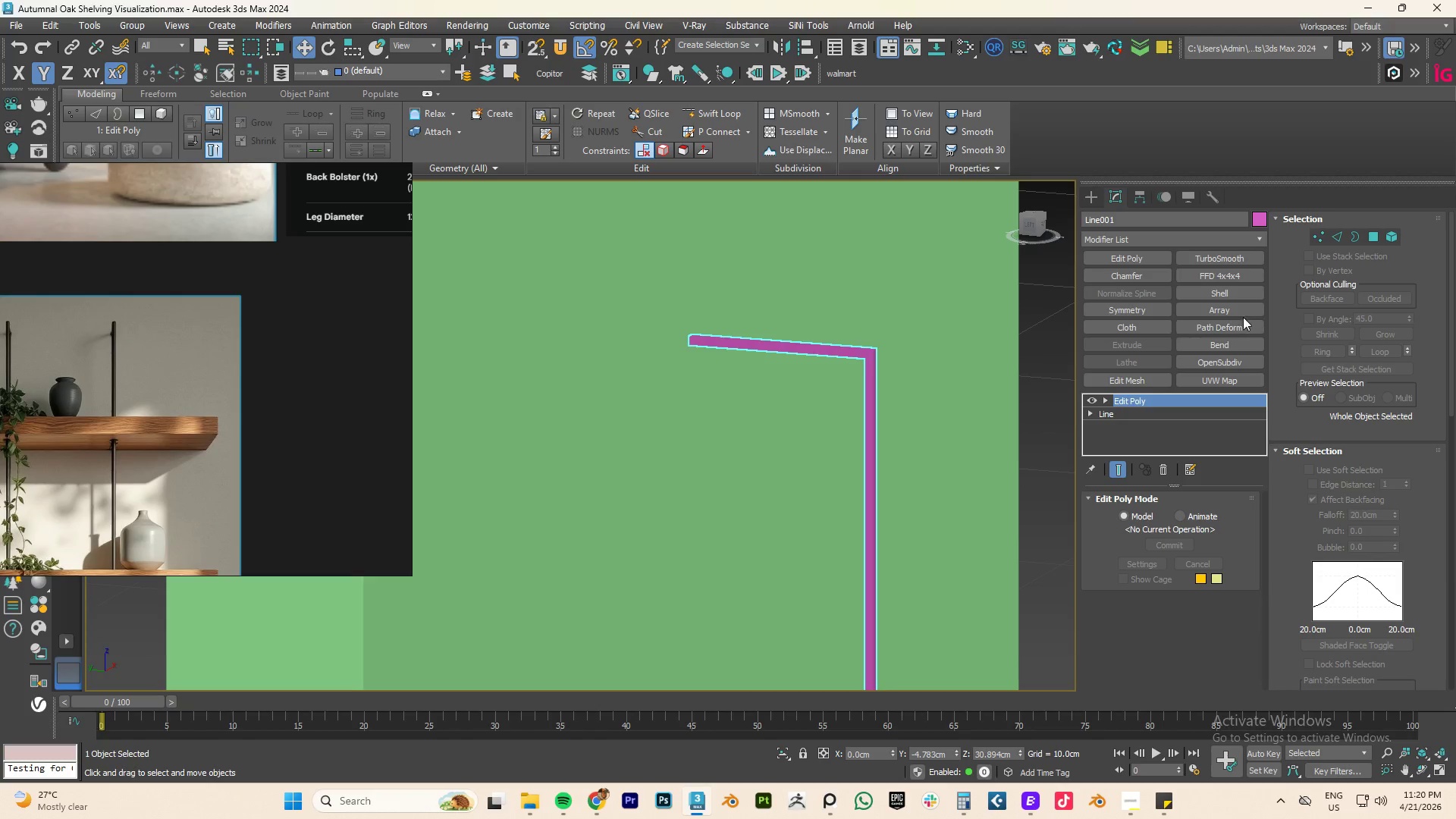 
left_click([1199, 258])
 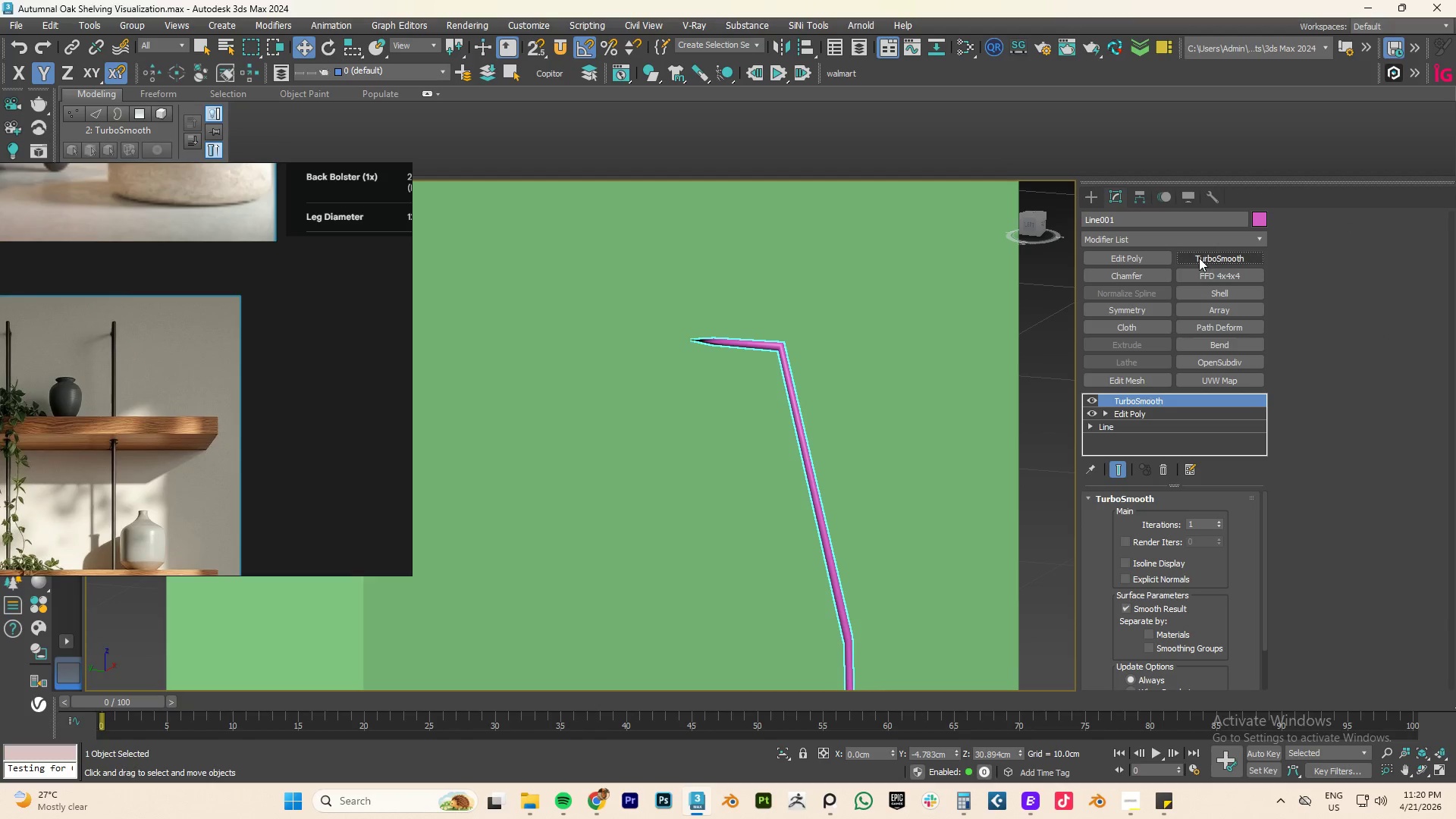 
key(Control+Z)
 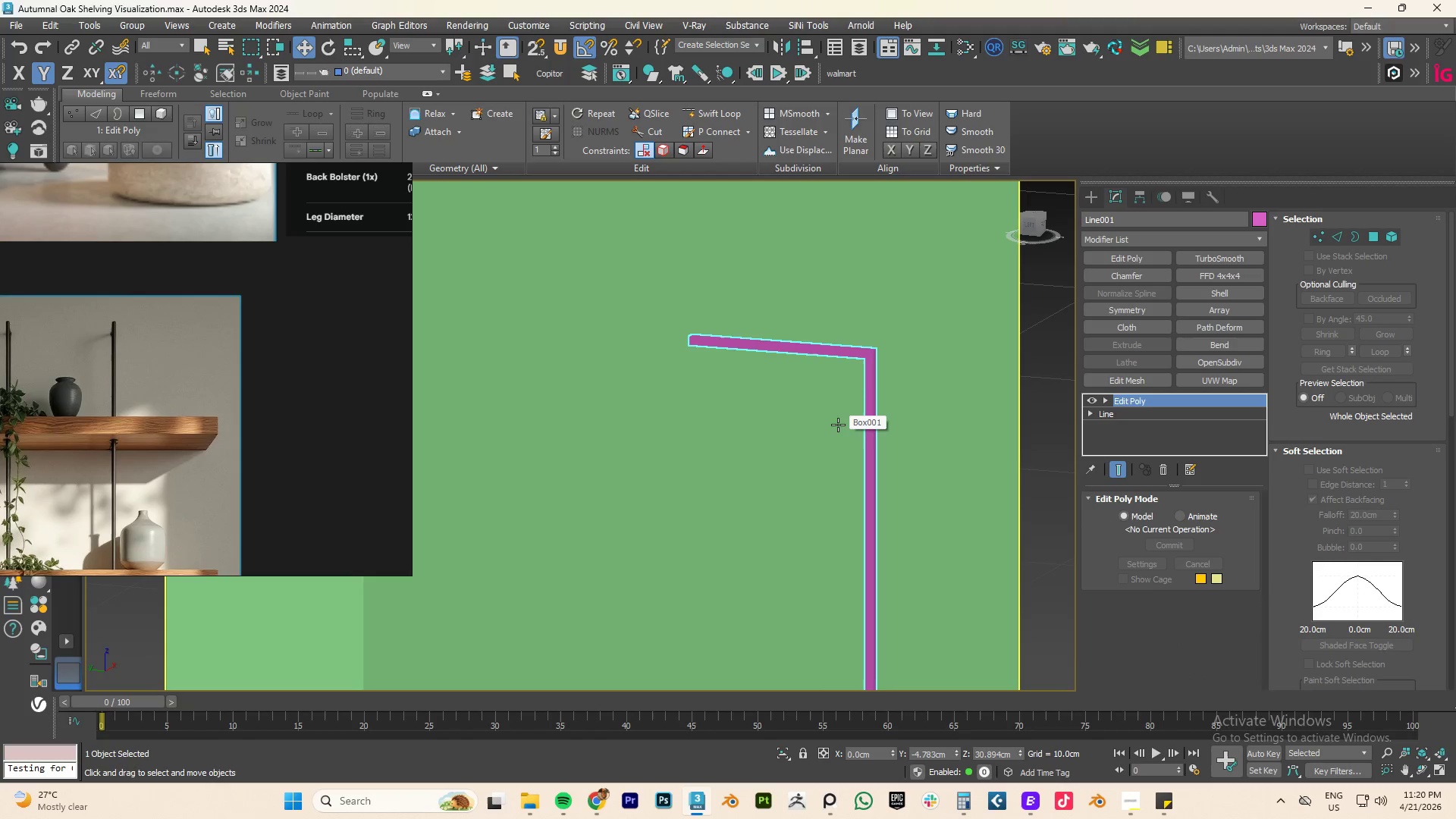 
key(F4)
 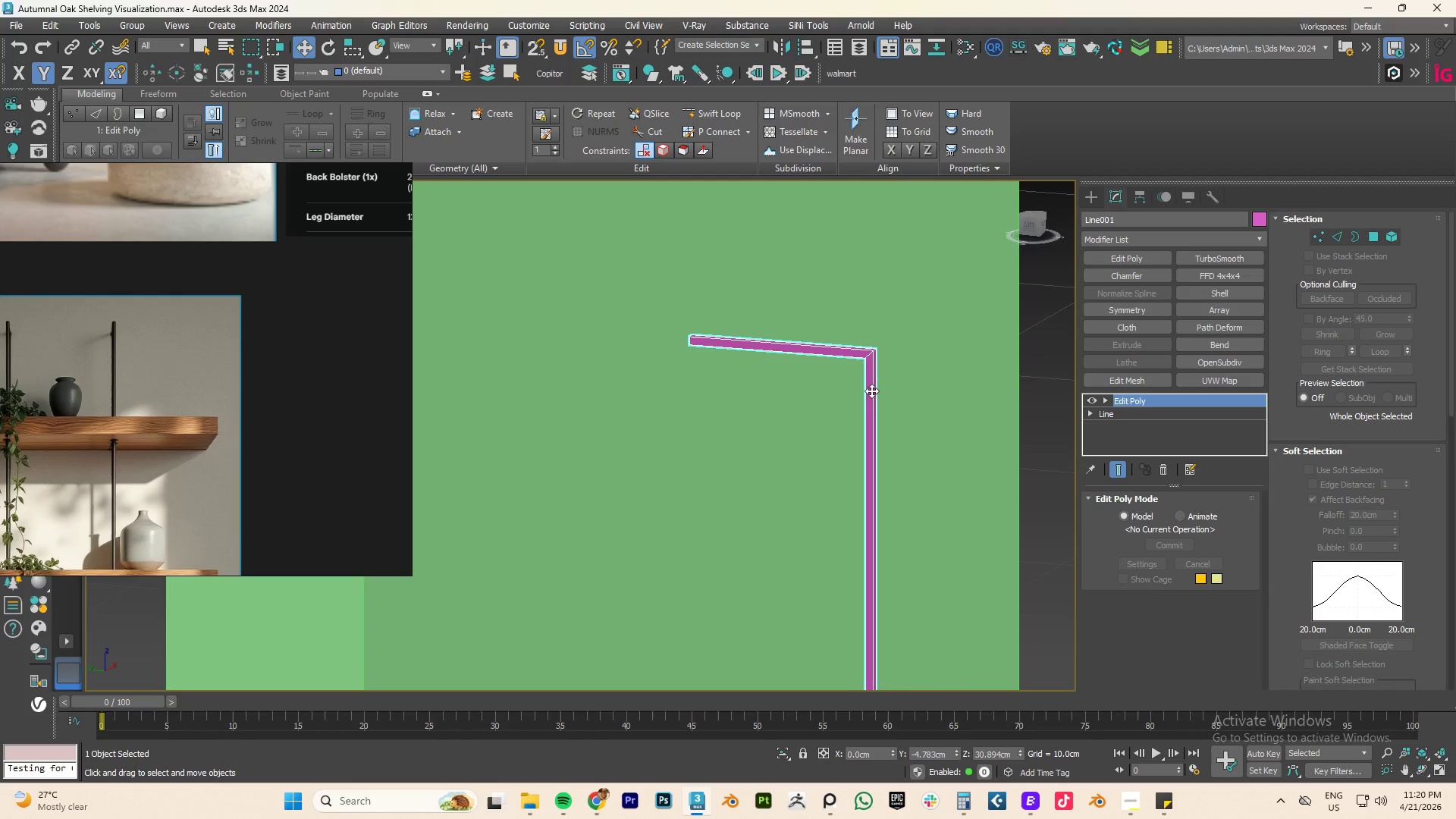 
scroll: coordinate [874, 376], scroll_direction: up, amount: 4.0
 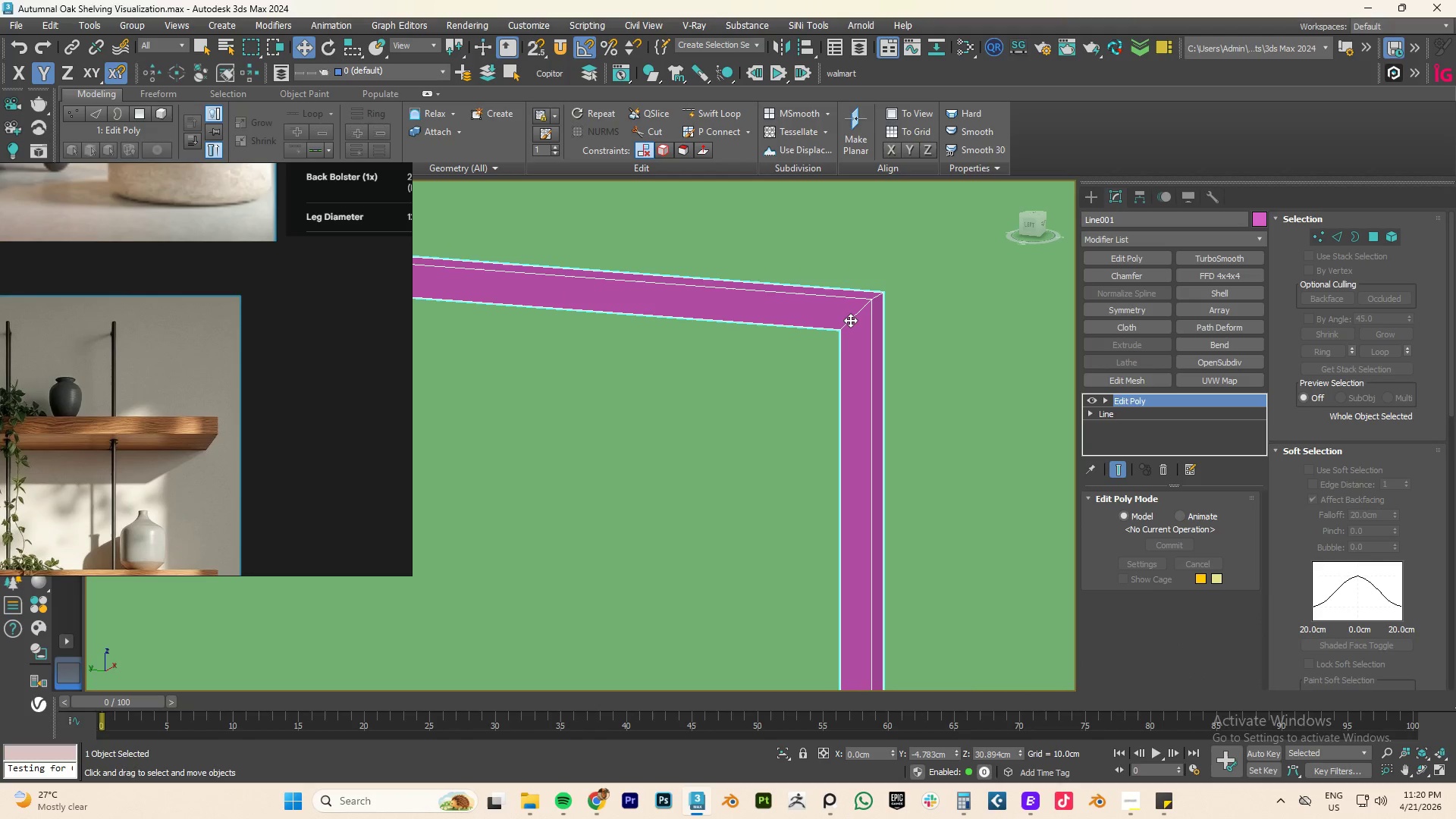 
key(2)
 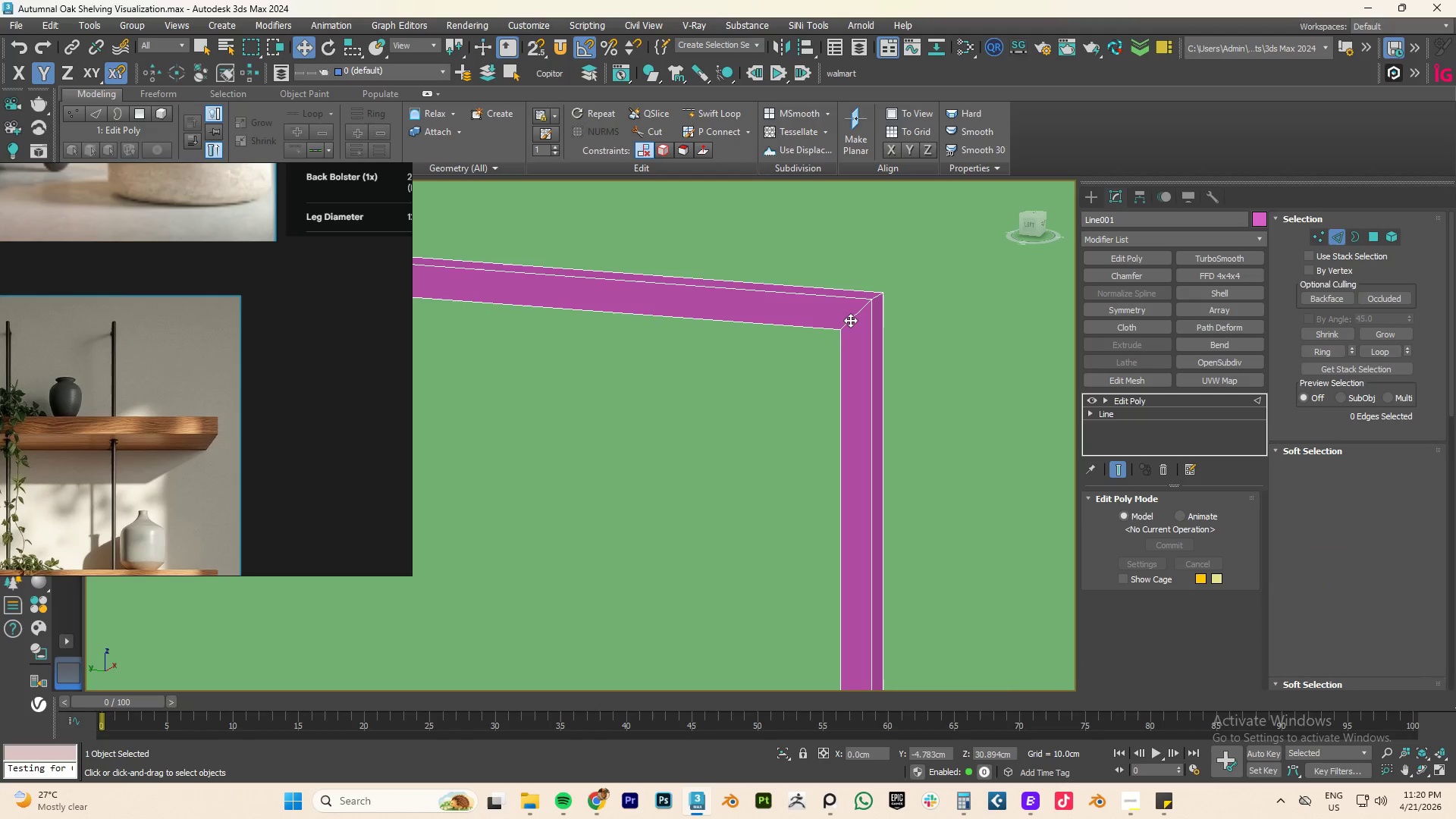 
left_click([850, 320])
 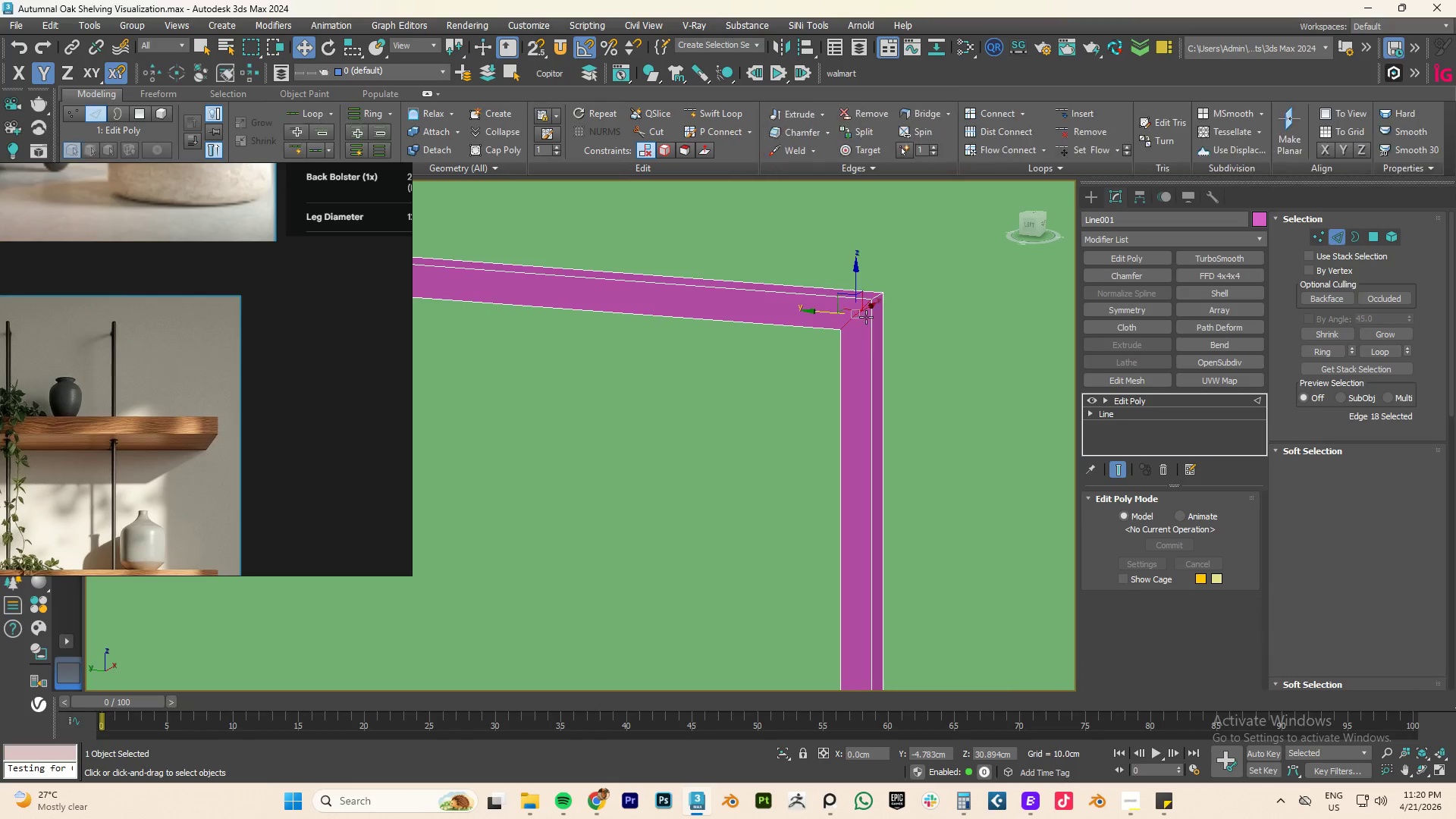 
hold_key(key=AltLeft, duration=0.92)
 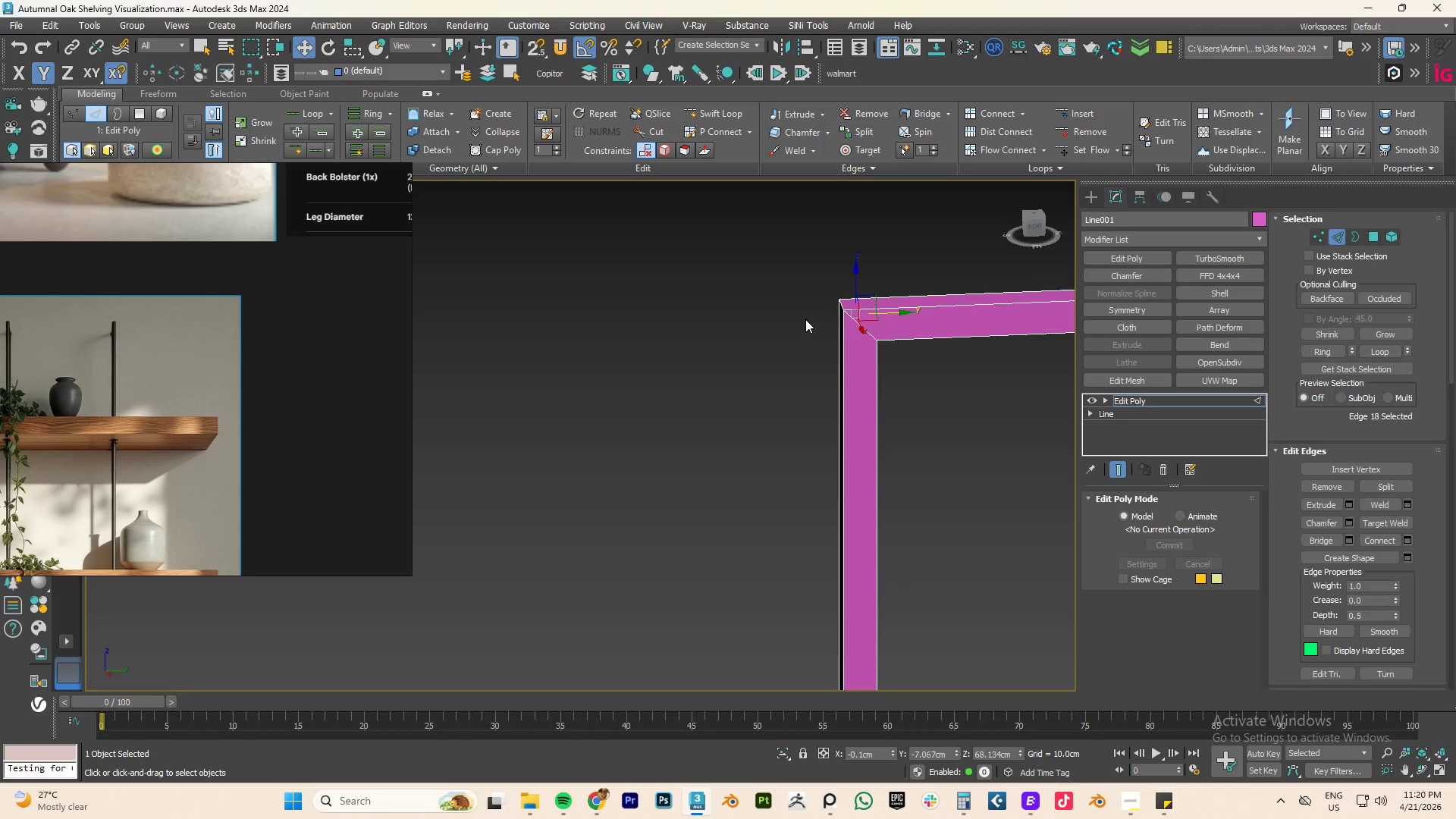 
hold_key(key=ControlLeft, duration=0.8)
left_click([867, 328])
 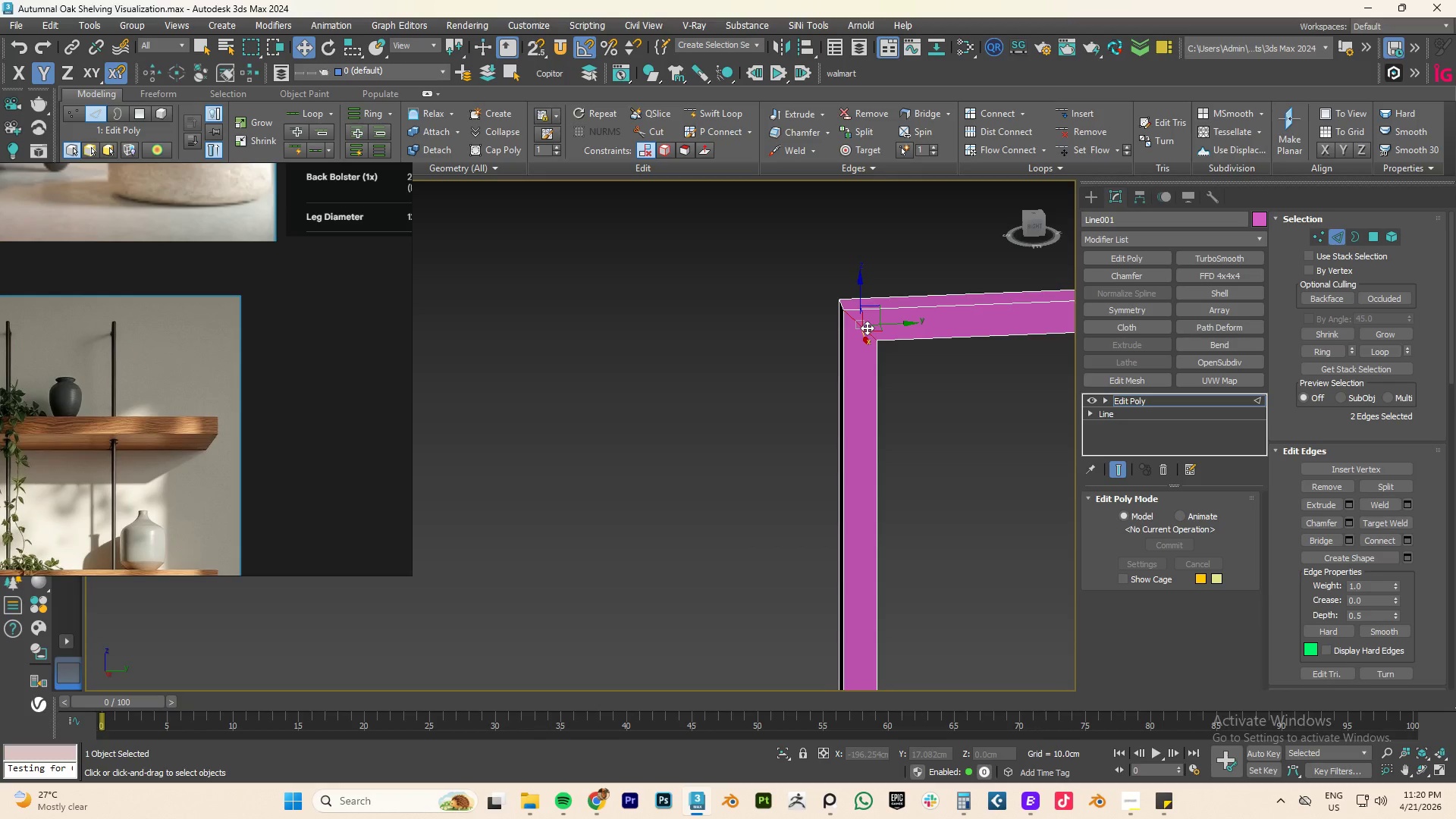 
scroll: coordinate [804, 326], scroll_direction: down, amount: 7.0
 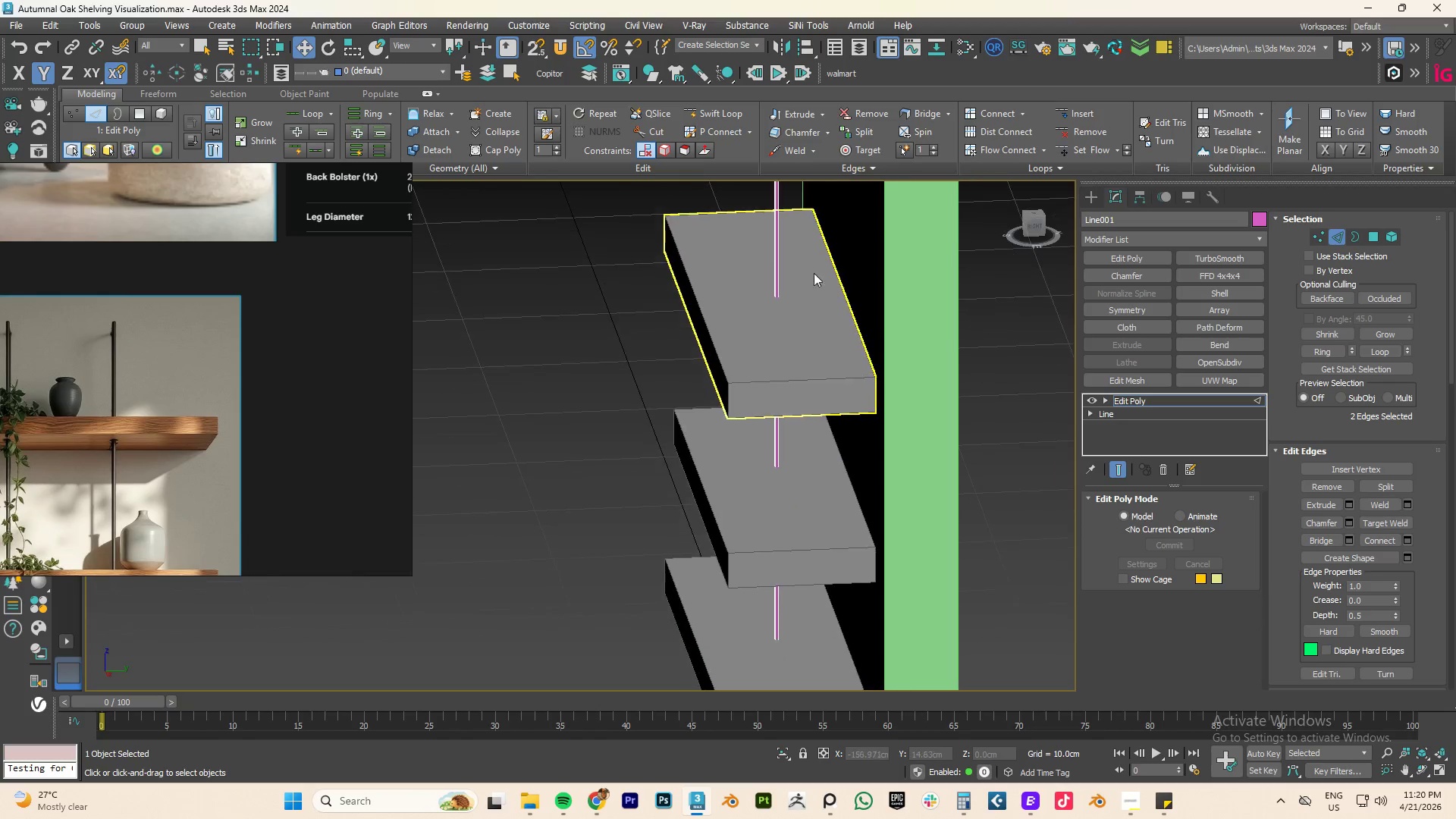 
hold_key(key=AltLeft, duration=0.34)
 